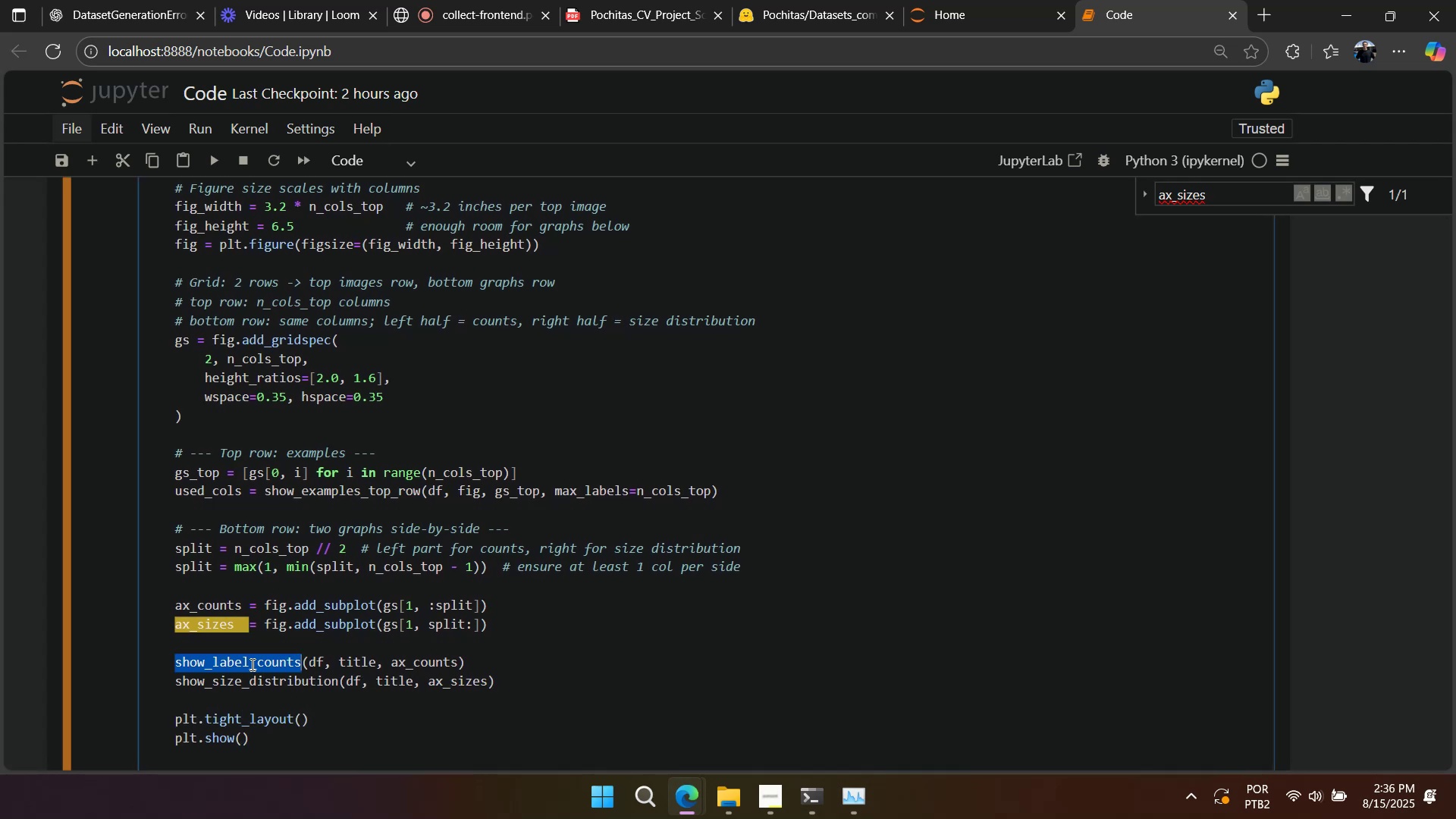 
key(Control+C)
 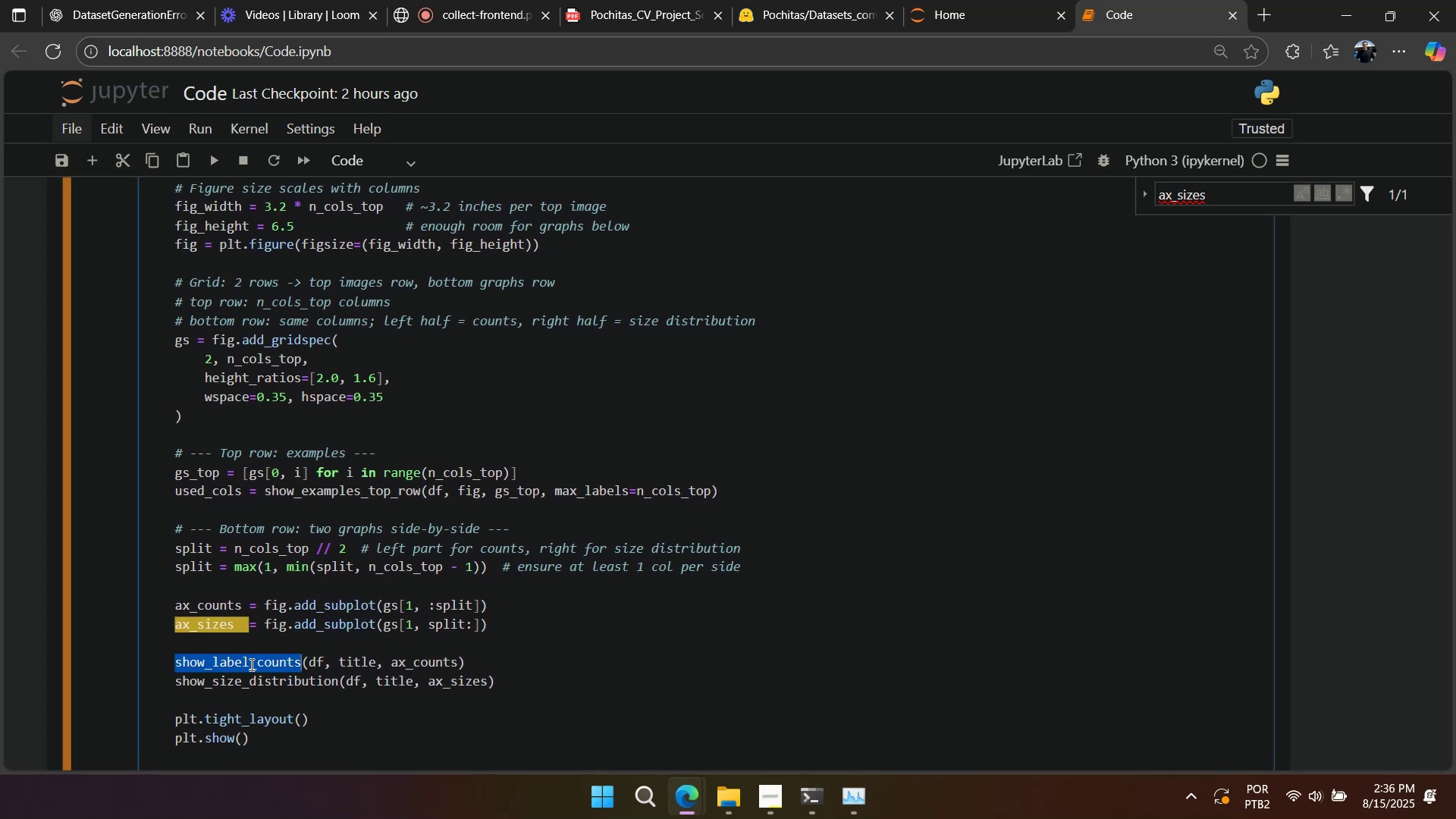 
key(Control+F)
 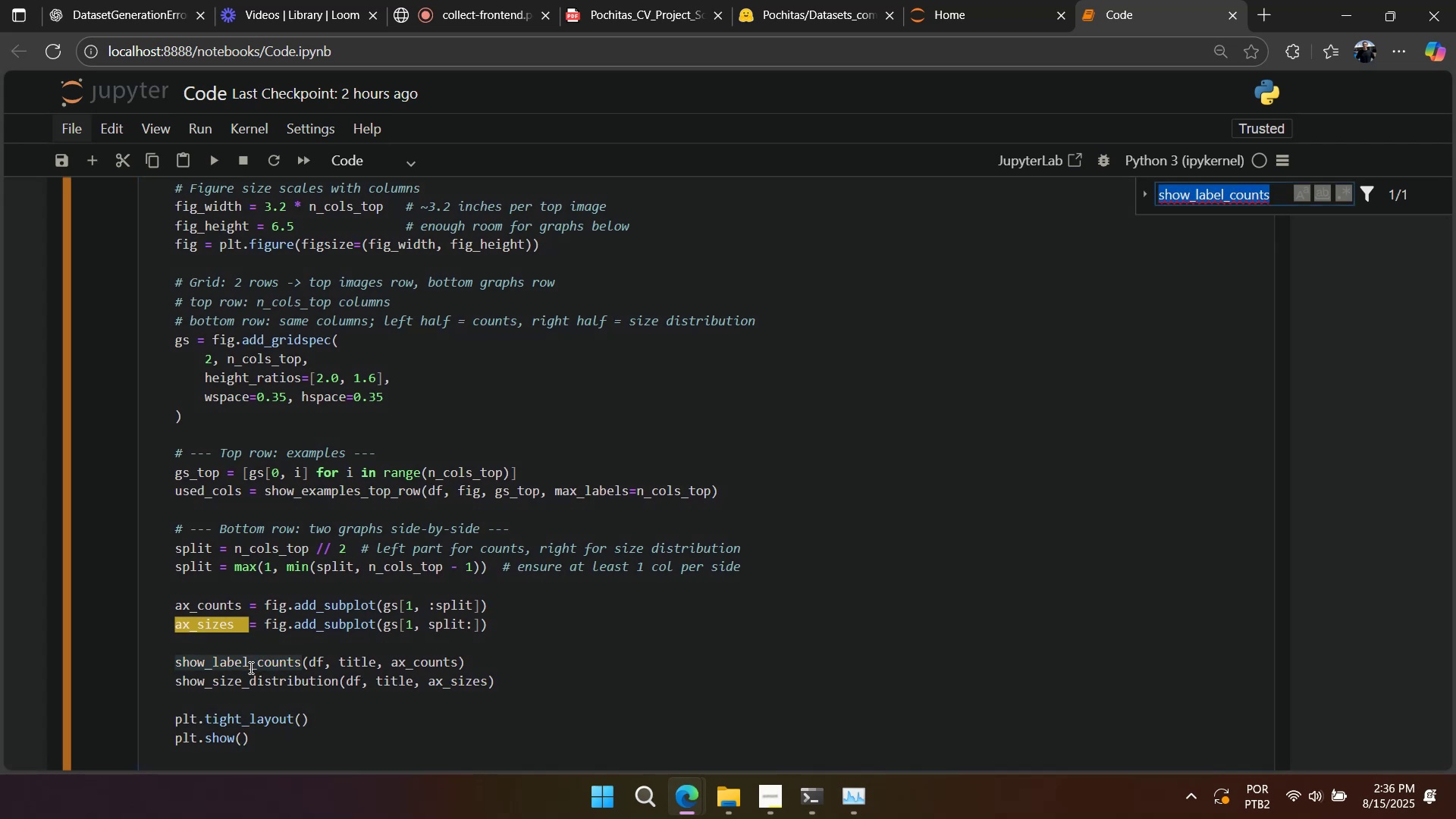 
key(Control+V)
 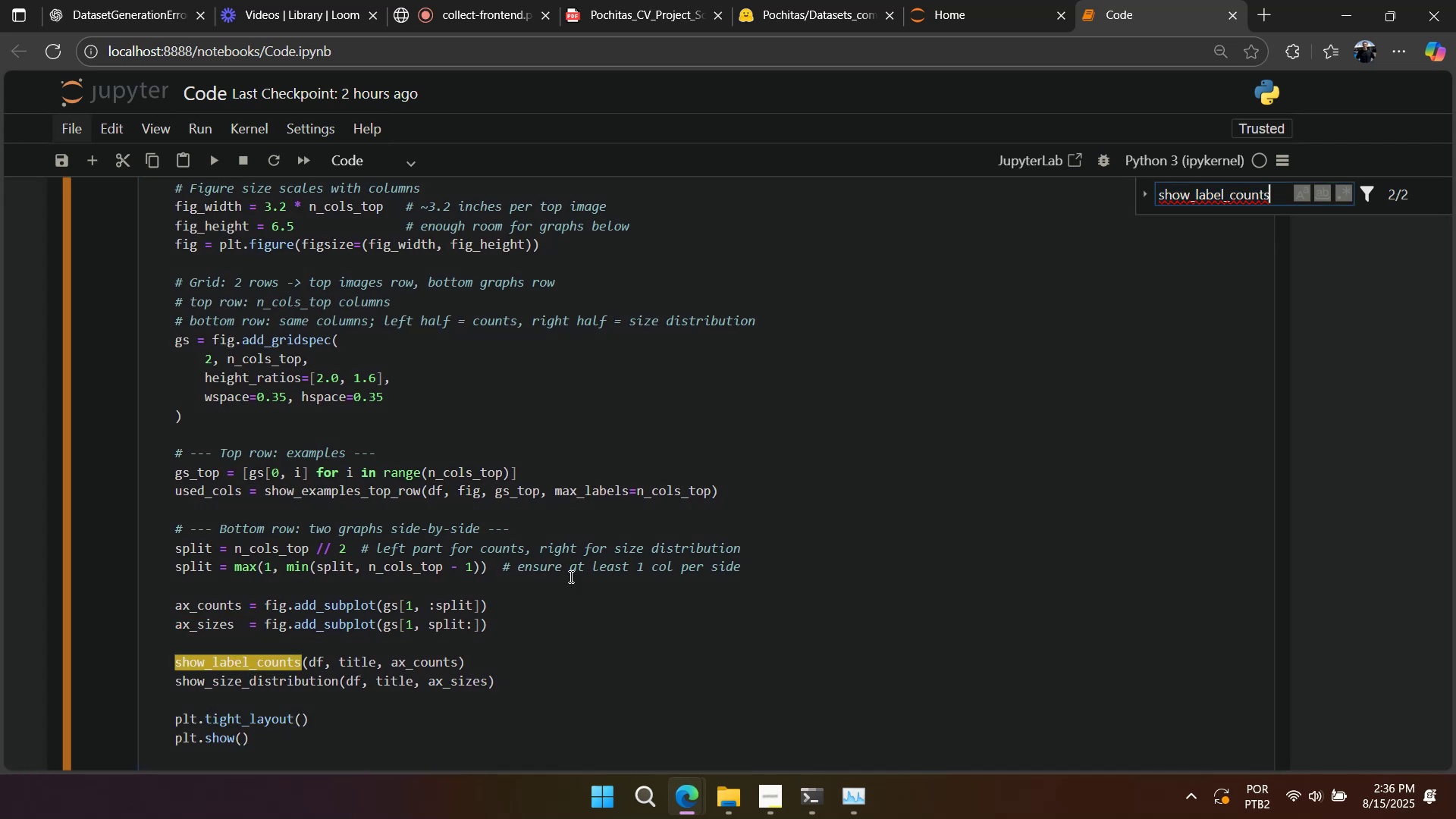 
scroll: coordinate [597, 573], scroll_direction: up, amount: 24.0
 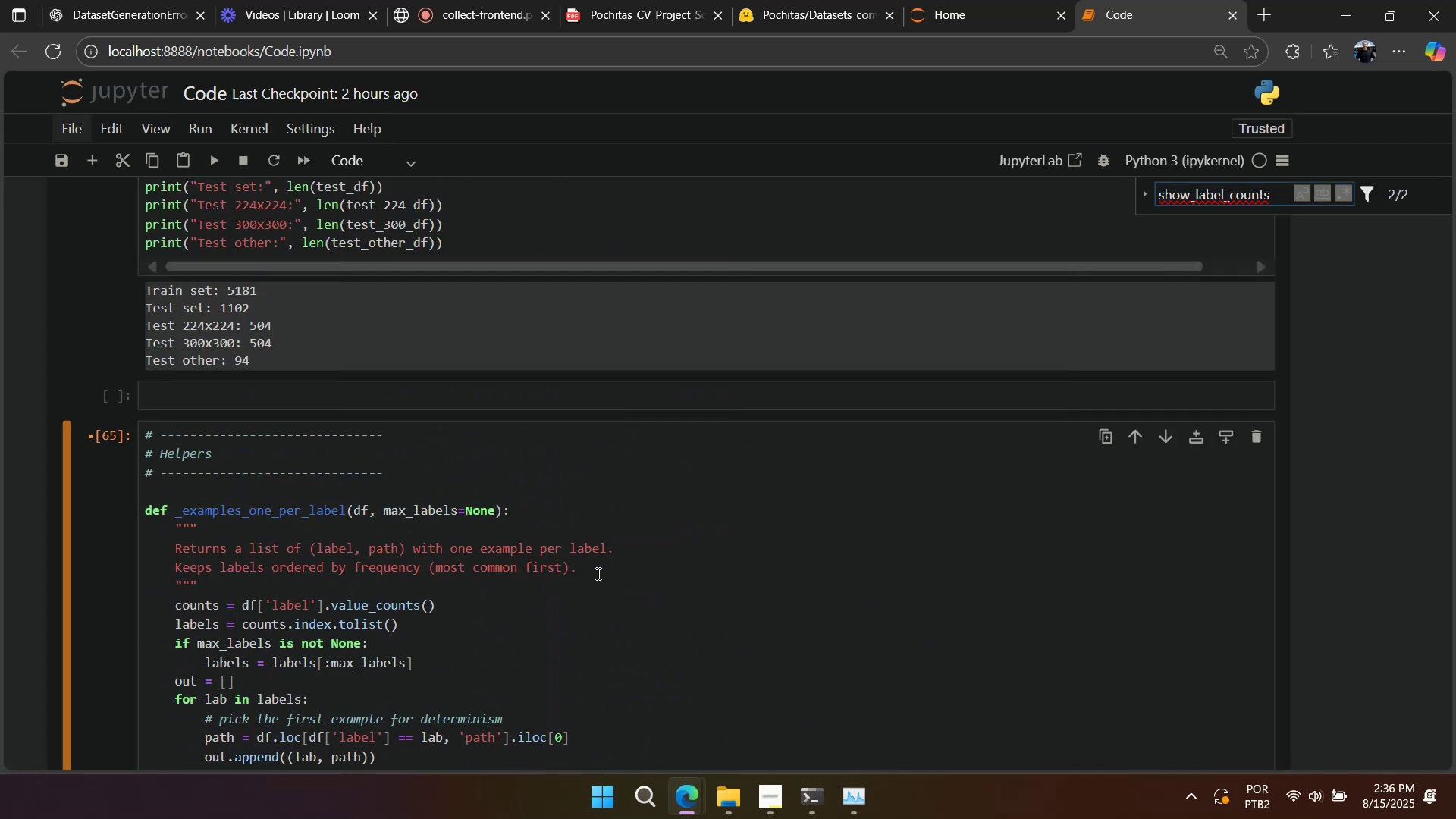 
scroll: coordinate [289, 613], scroll_direction: down, amount: 7.0
 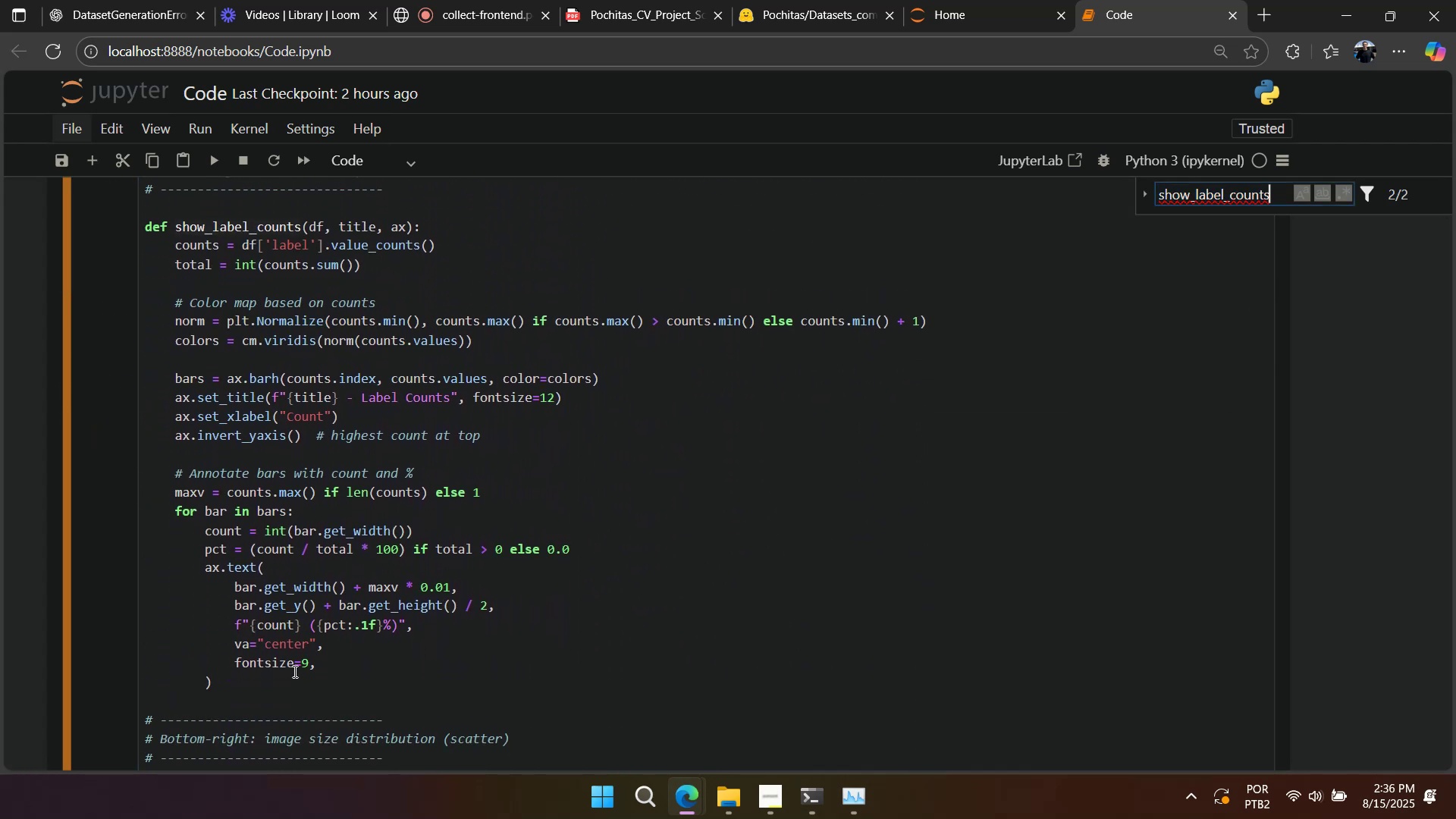 
left_click_drag(start_coordinate=[259, 683], to_coordinate=[77, 223])
 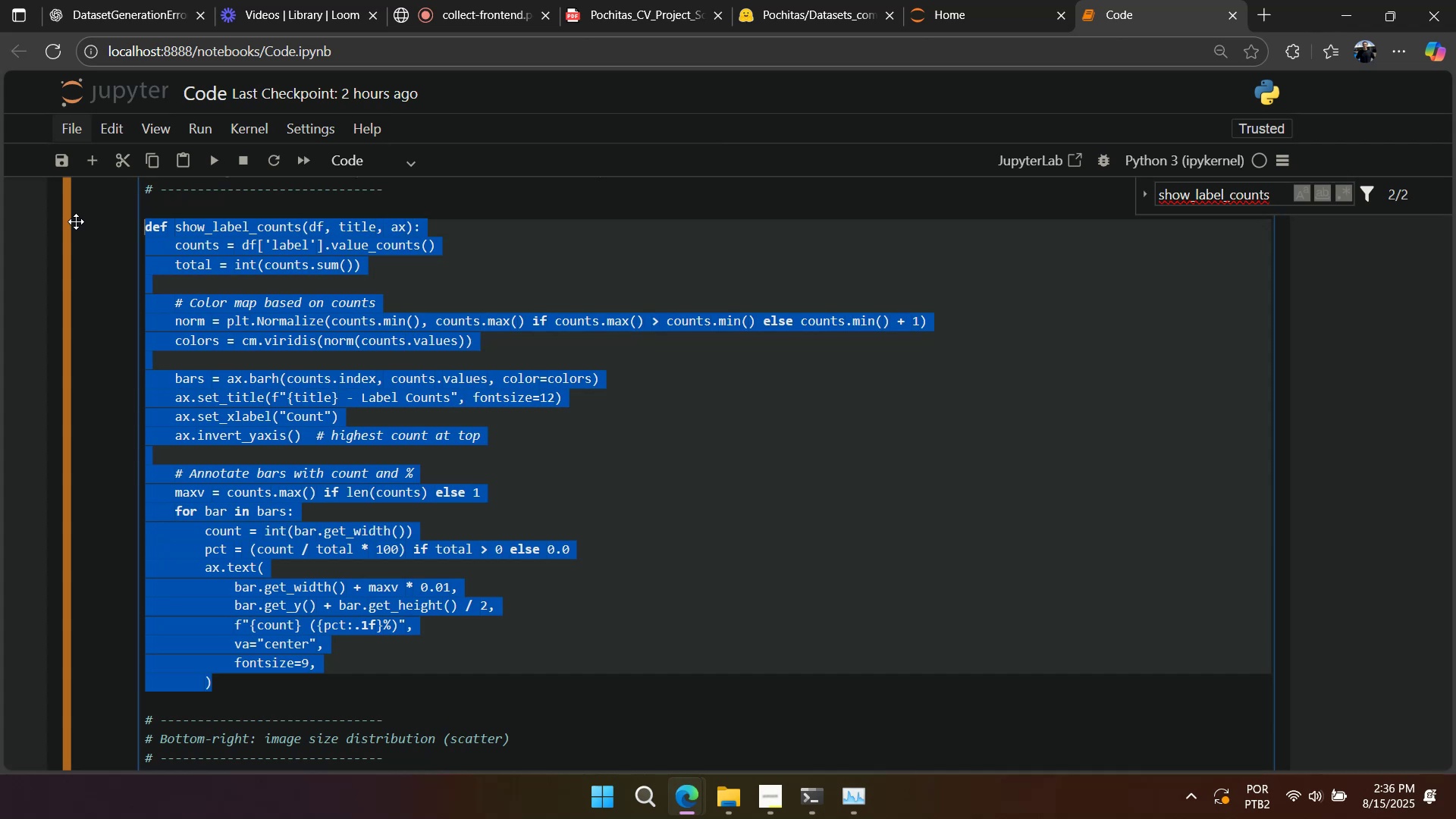 
key(Control+C)
 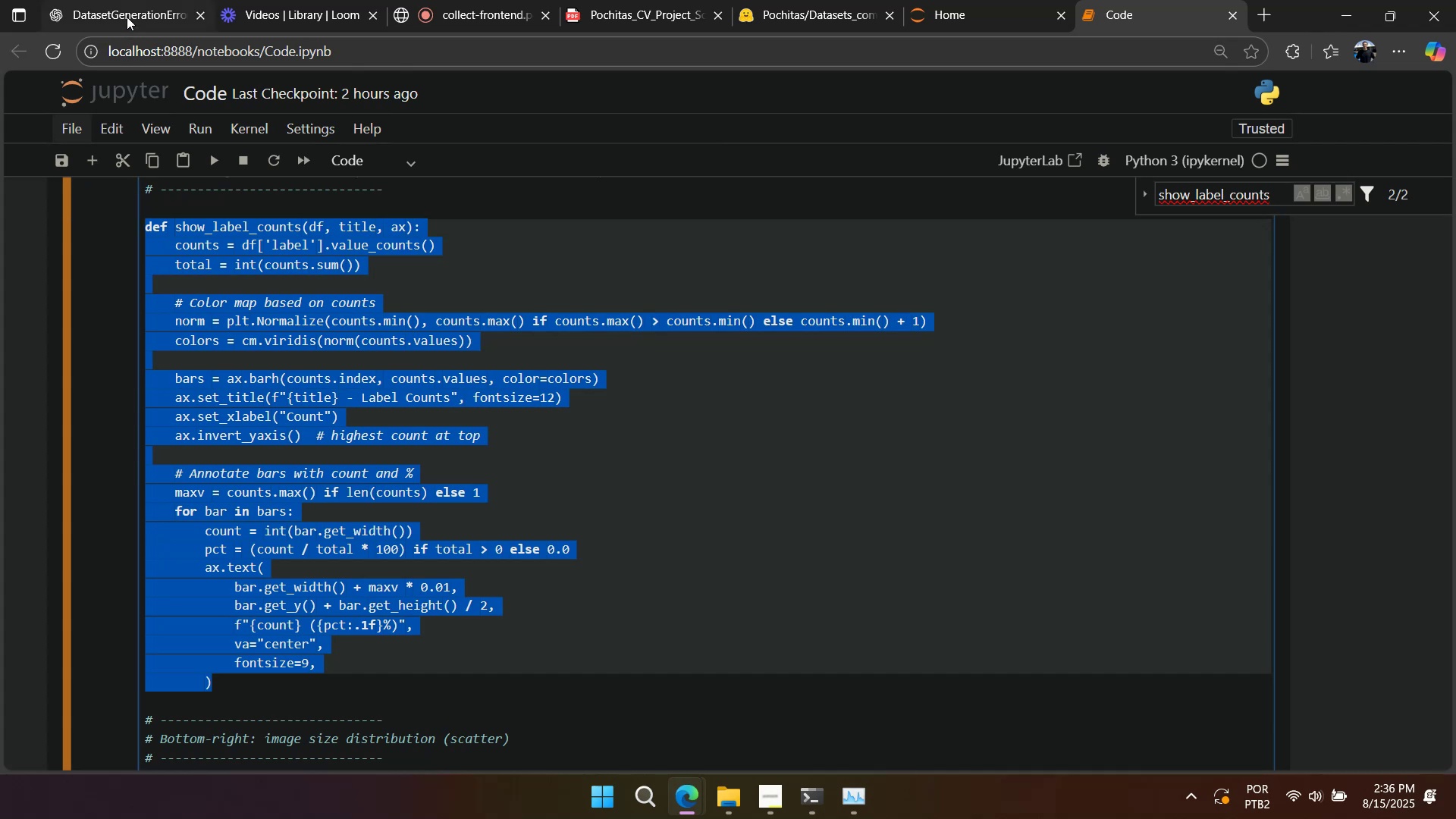 
left_click([127, 8])
 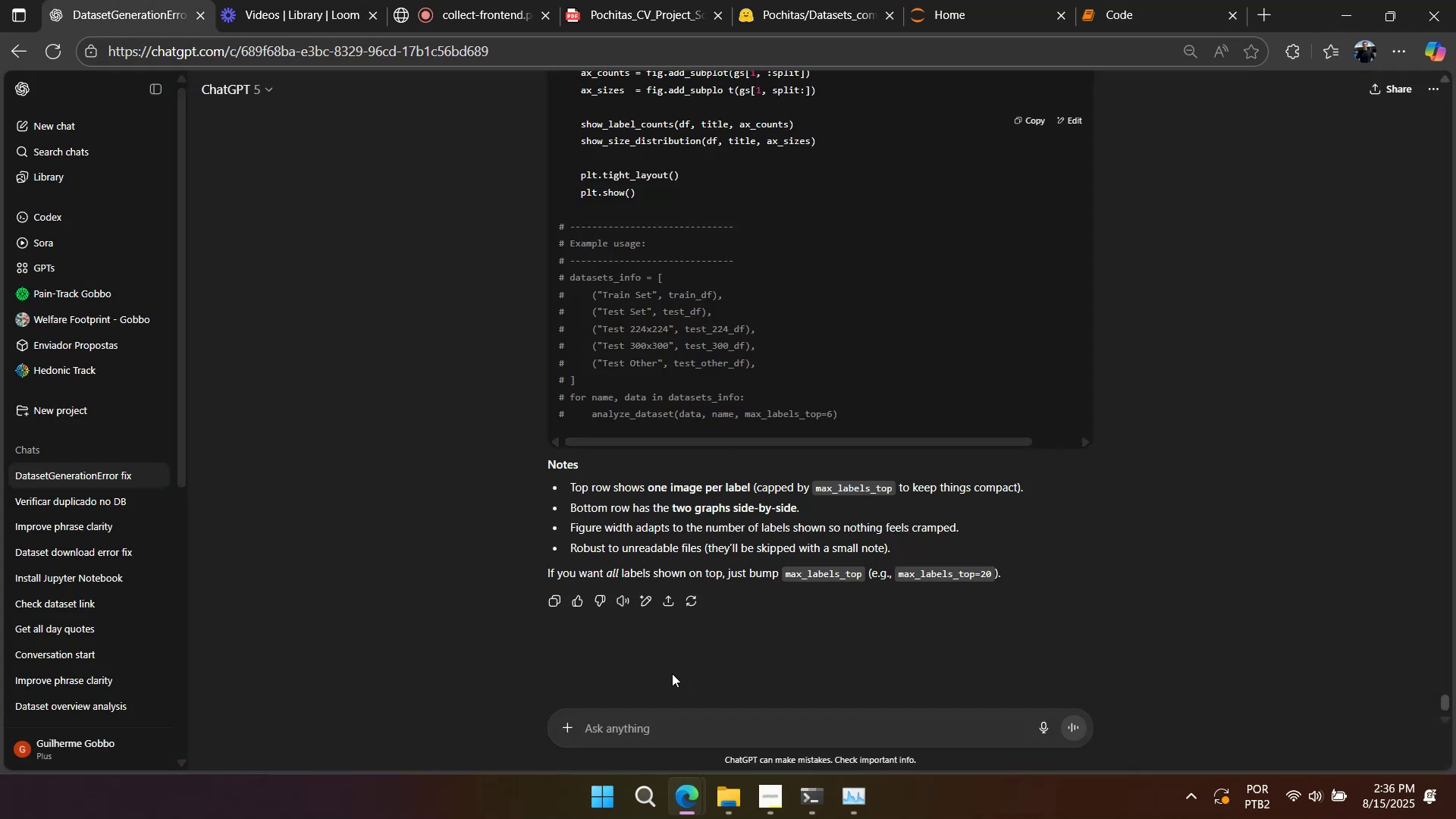 
left_click([690, 733])
 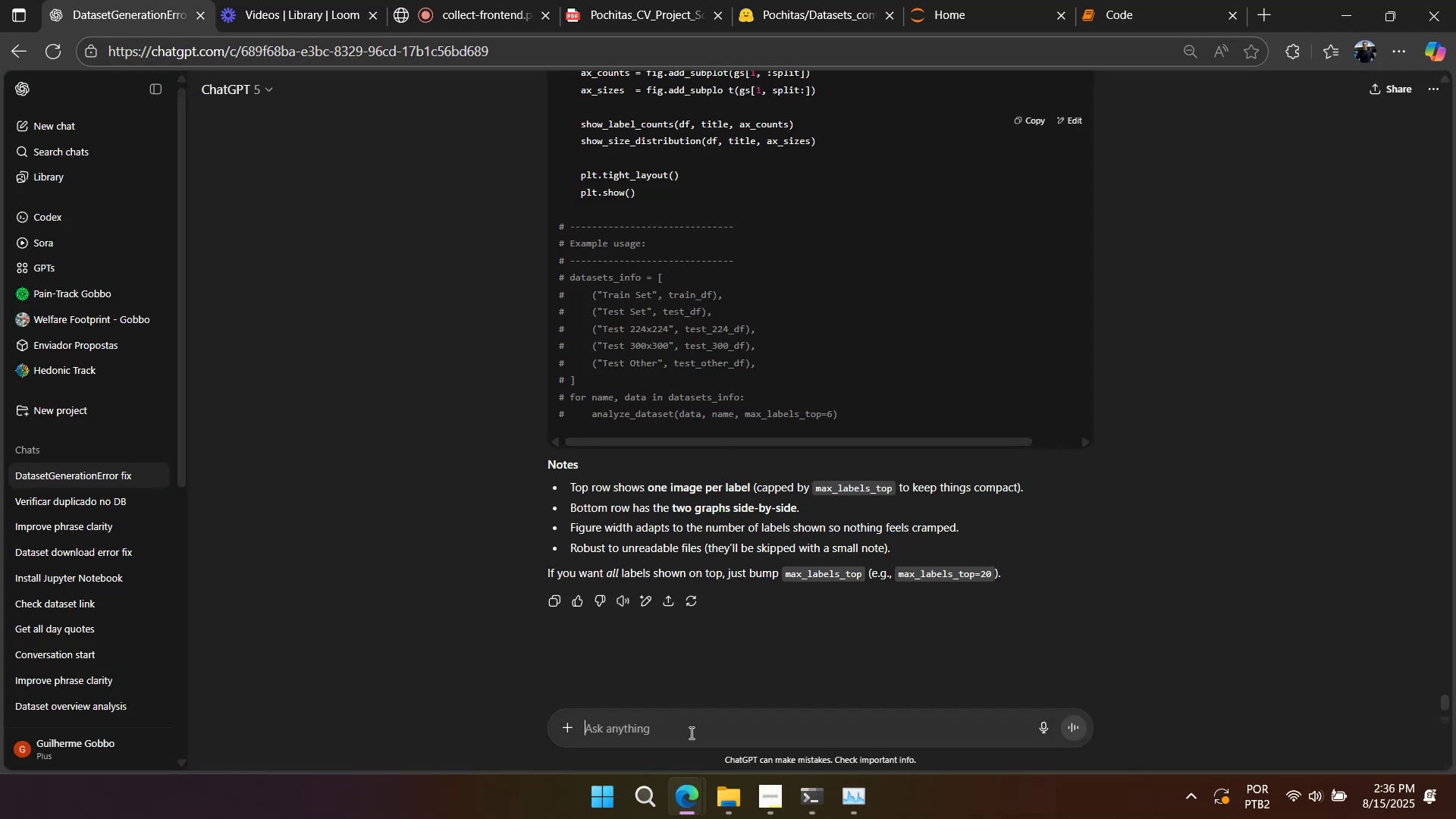 
key(Control+ControlLeft)
 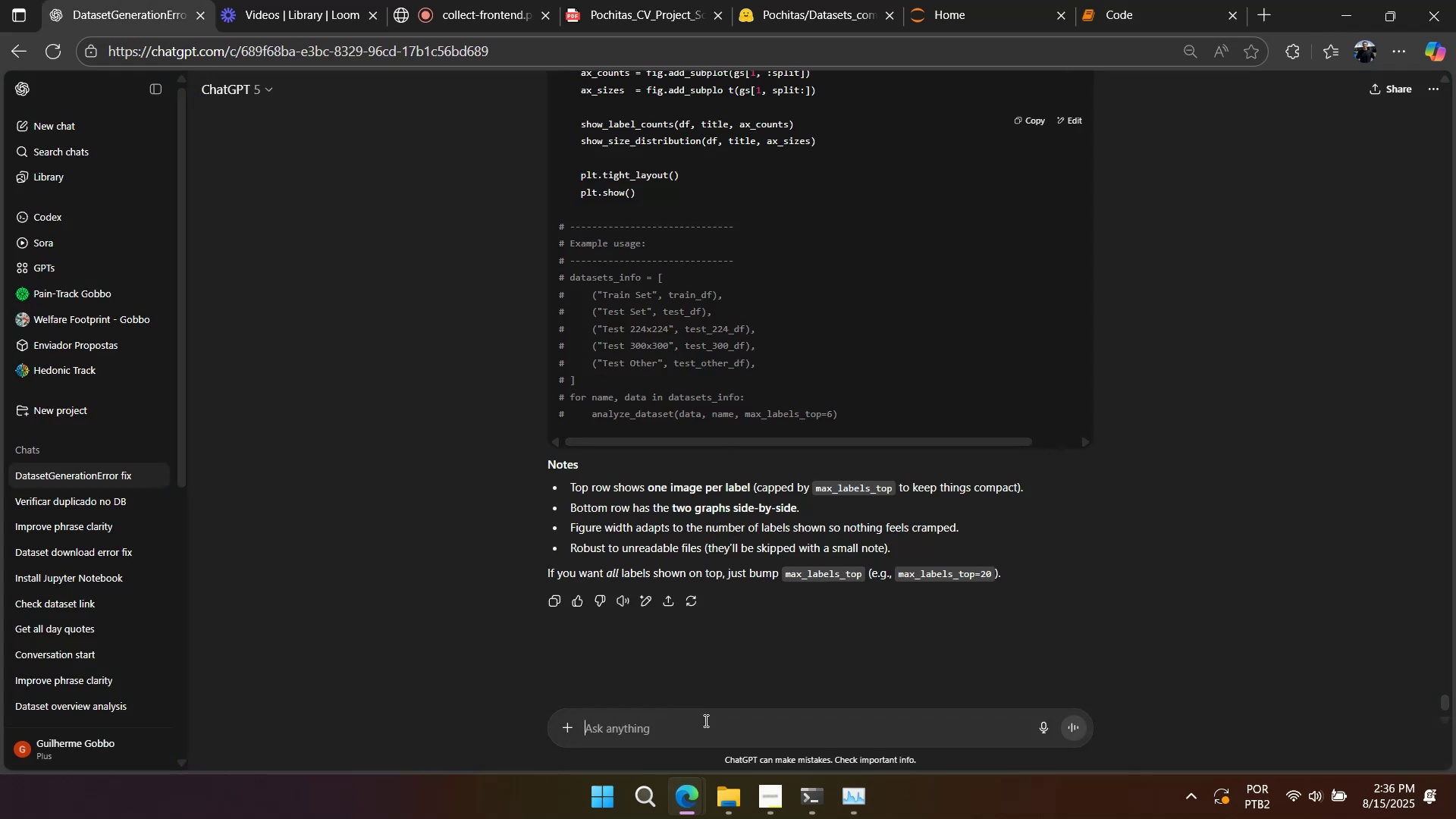 
key(Control+V)
 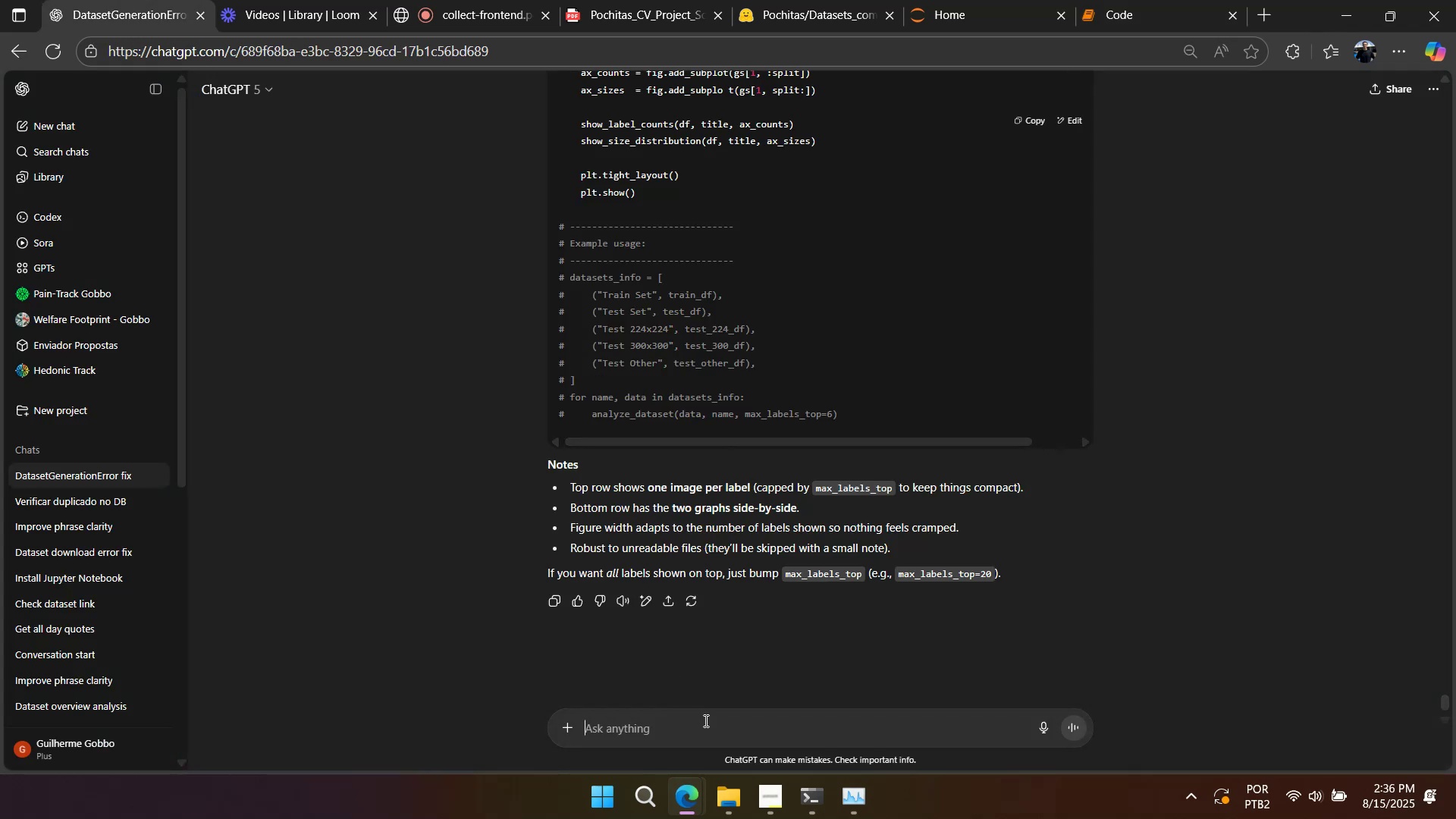 
key(Shift+Enter)
 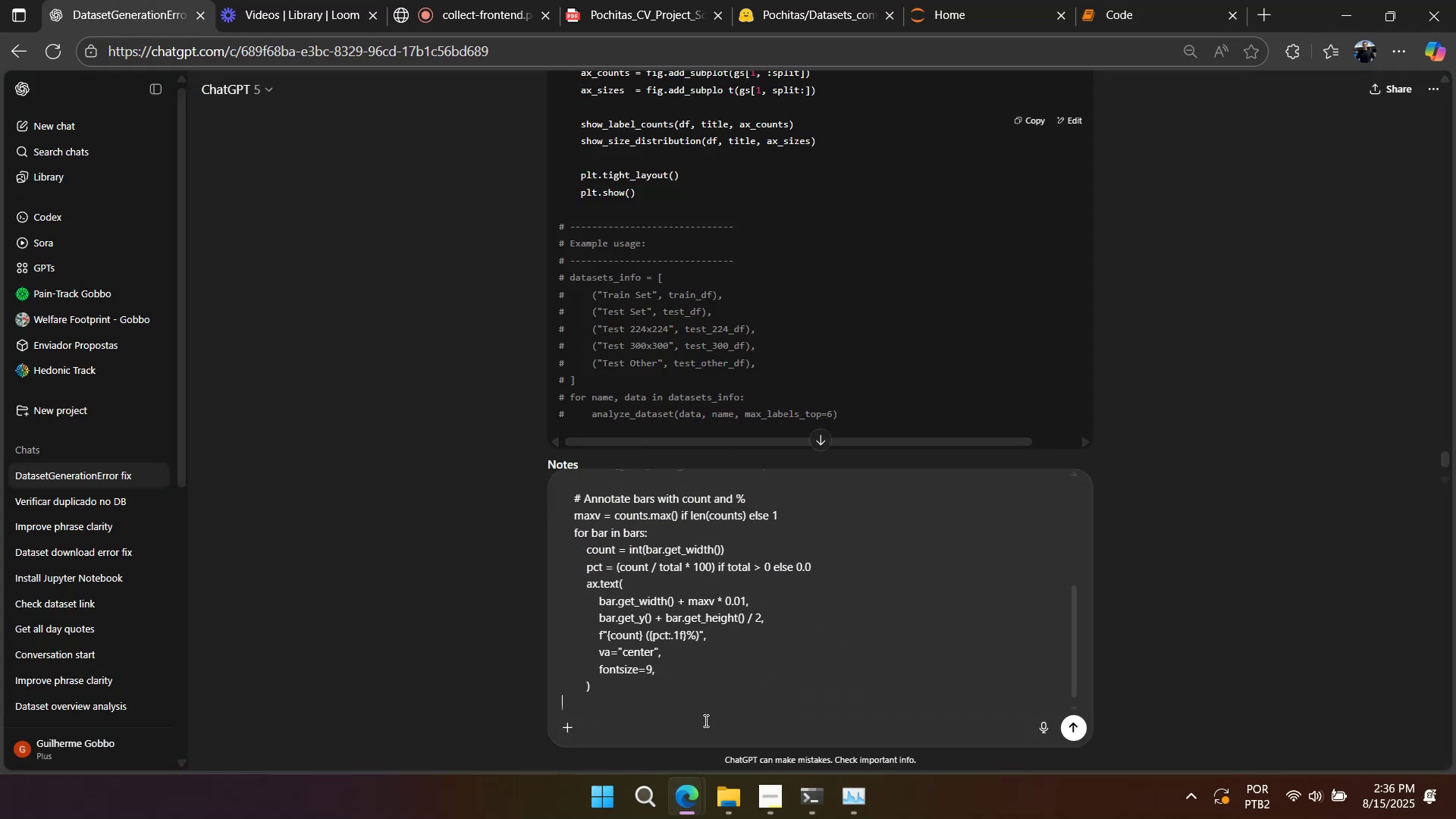 
key(Shift+Enter)
 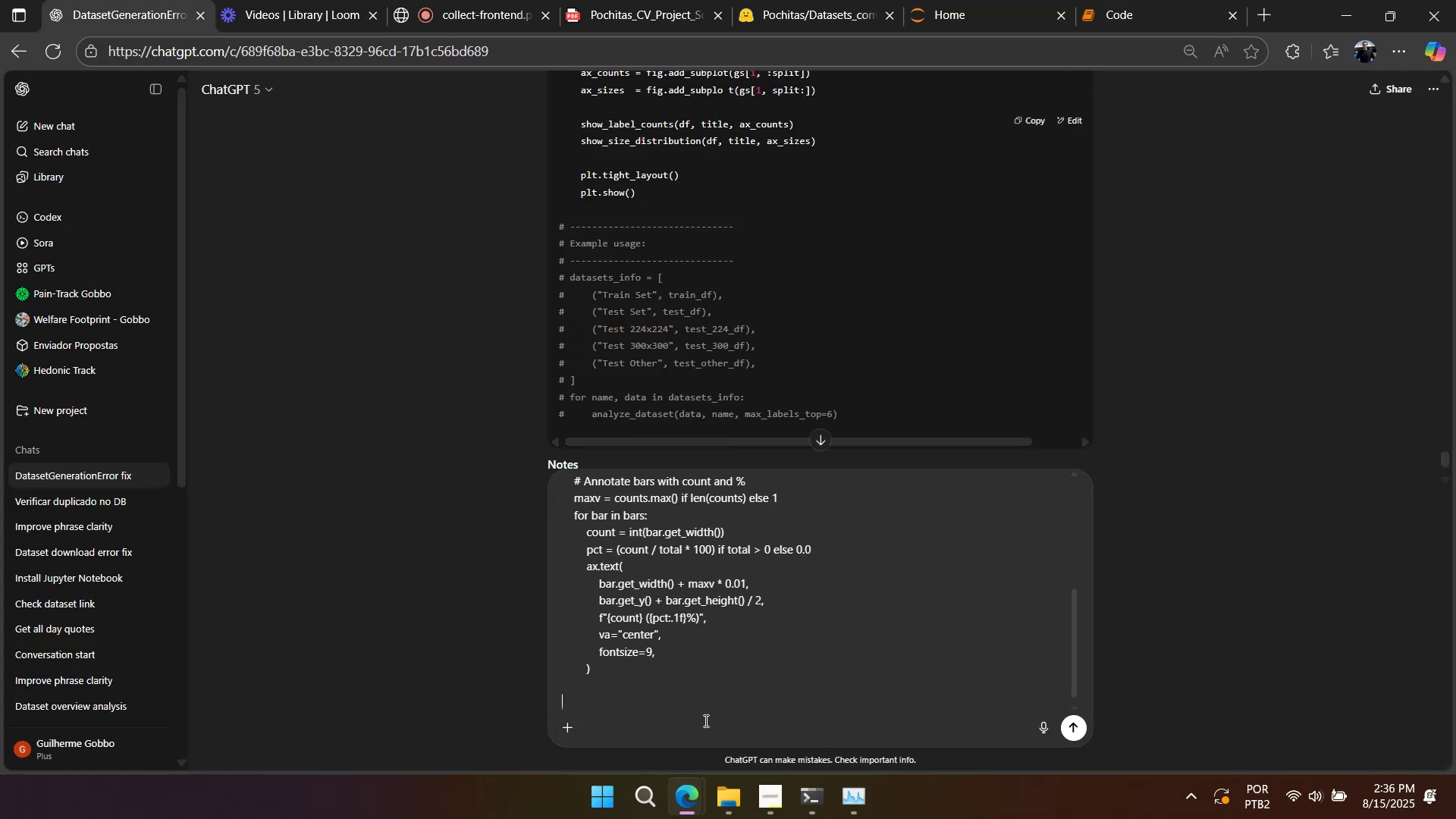 
key(Shift+Enter)
 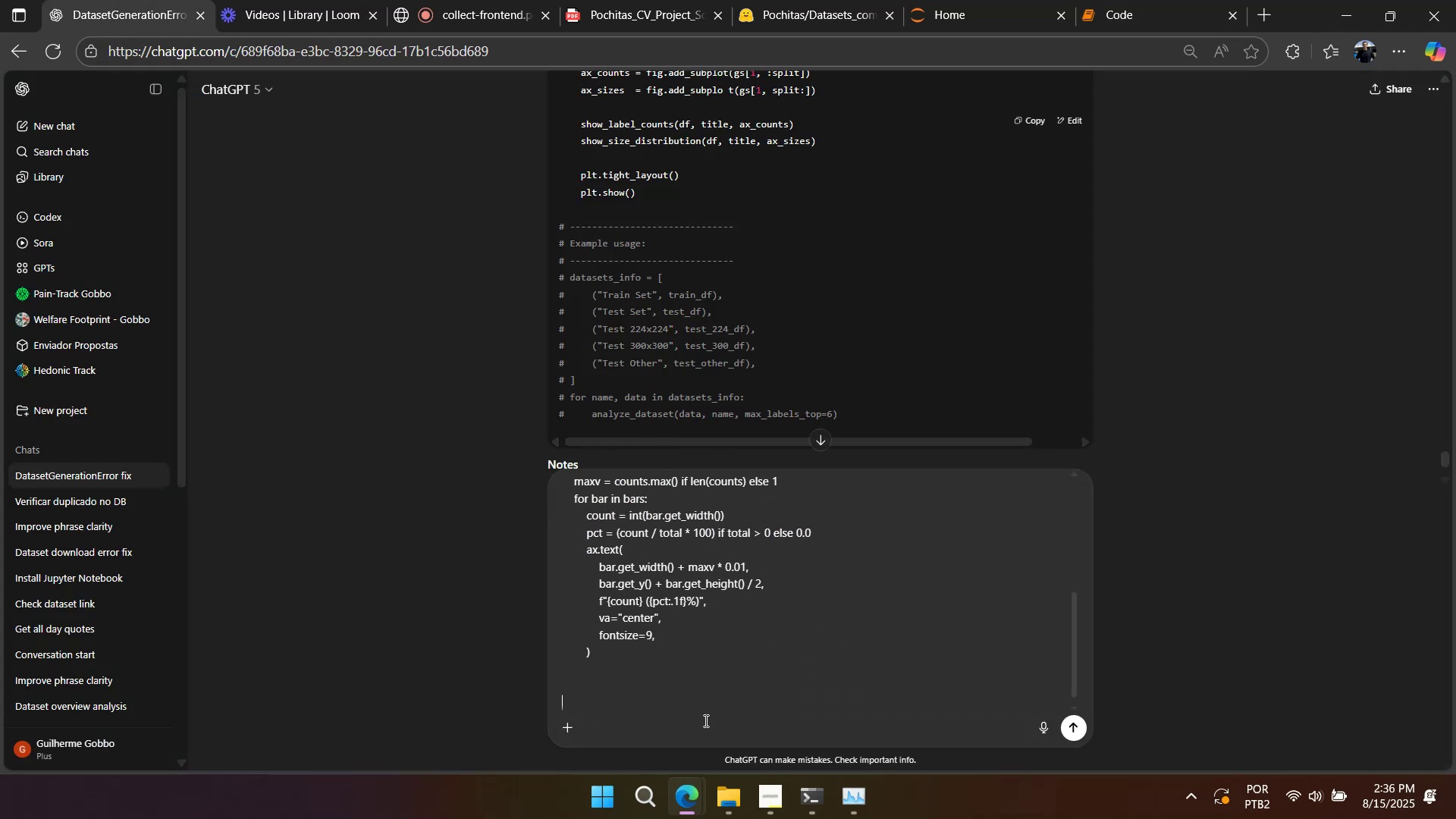 
key(Shift+Enter)
 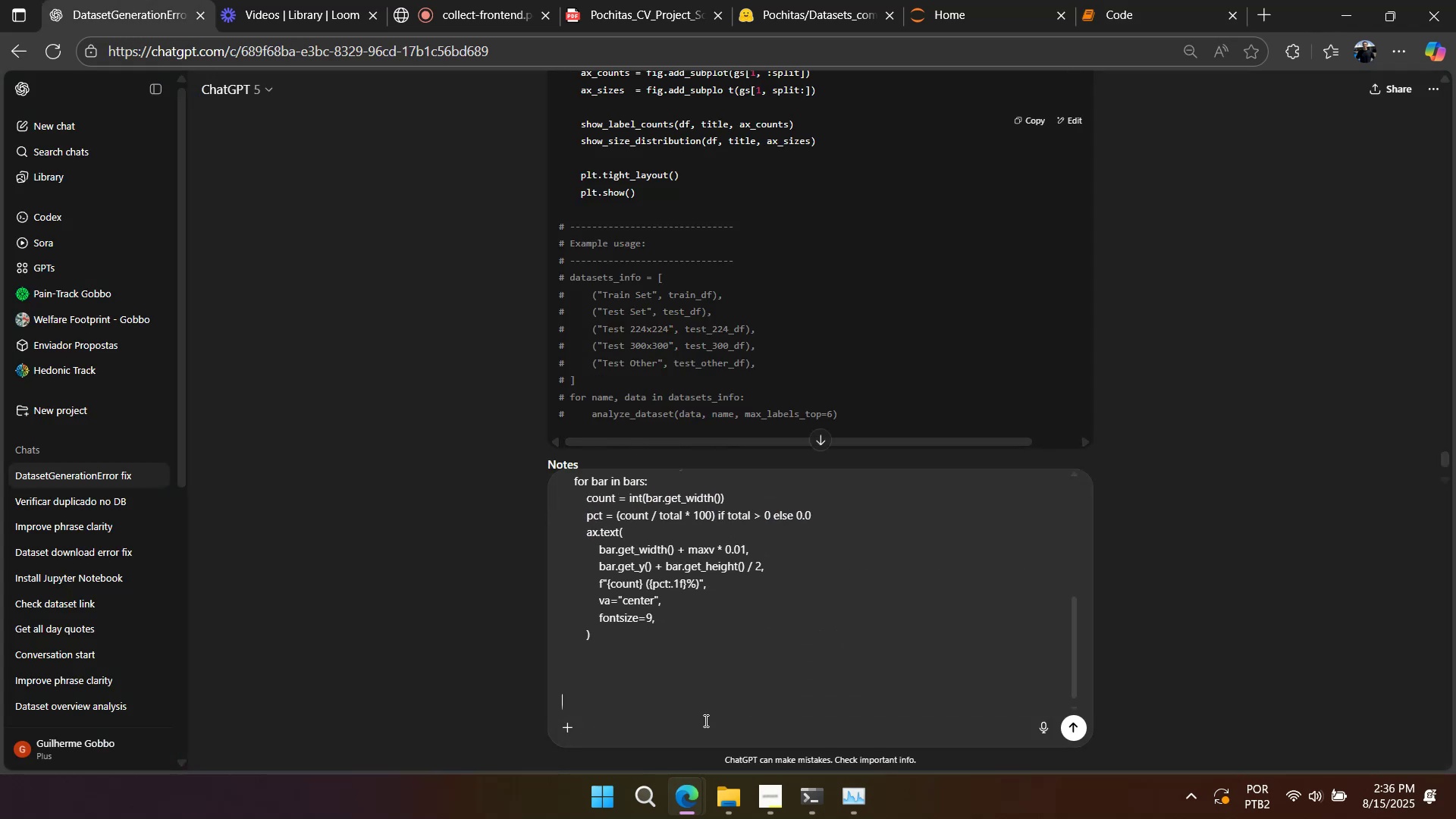 
key(Shift+Enter)
 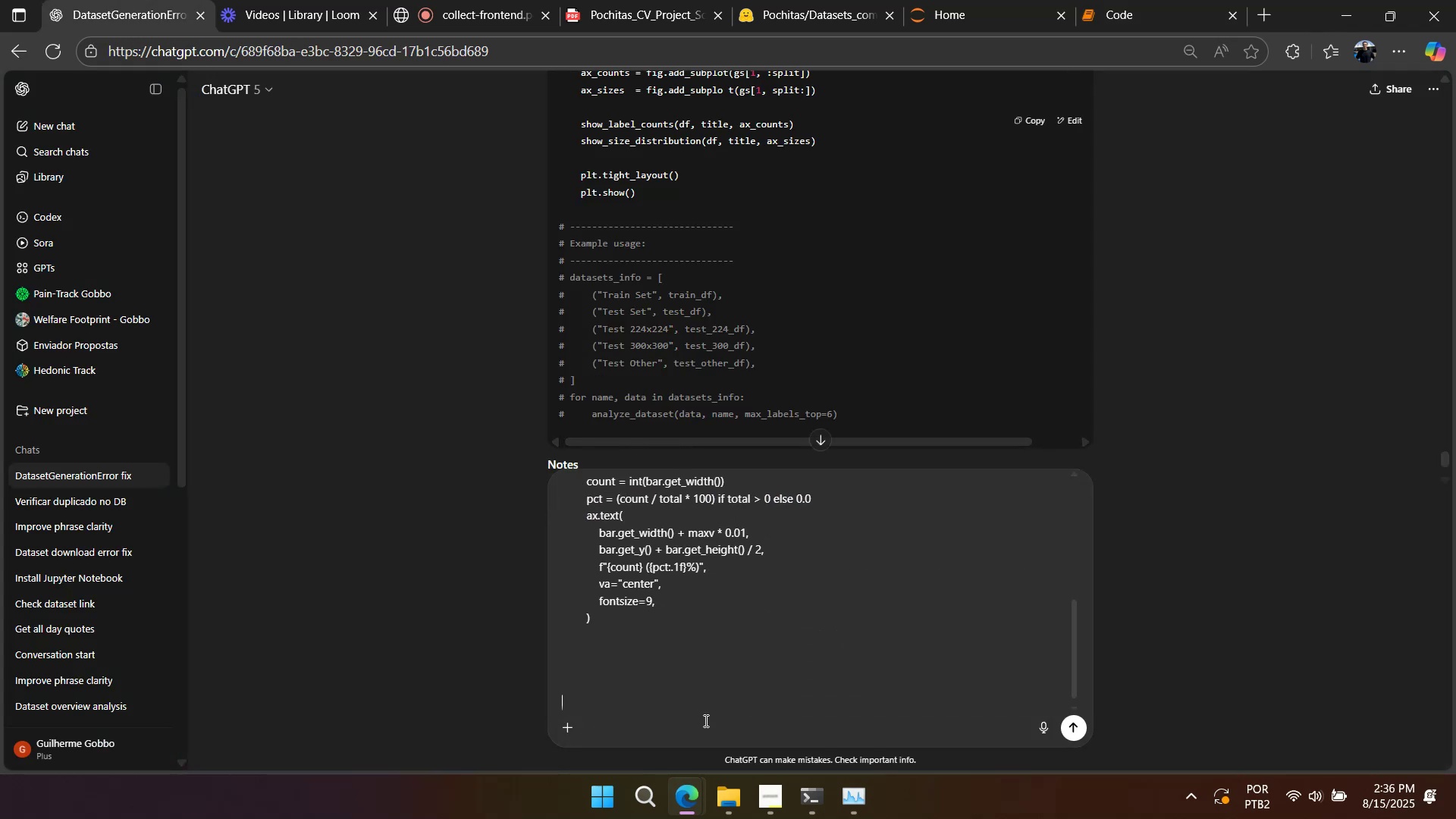 
type(put the tedxt)
key(Backspace)
key(Backspace)
key(Backspace)
type(xts inside the bar)
 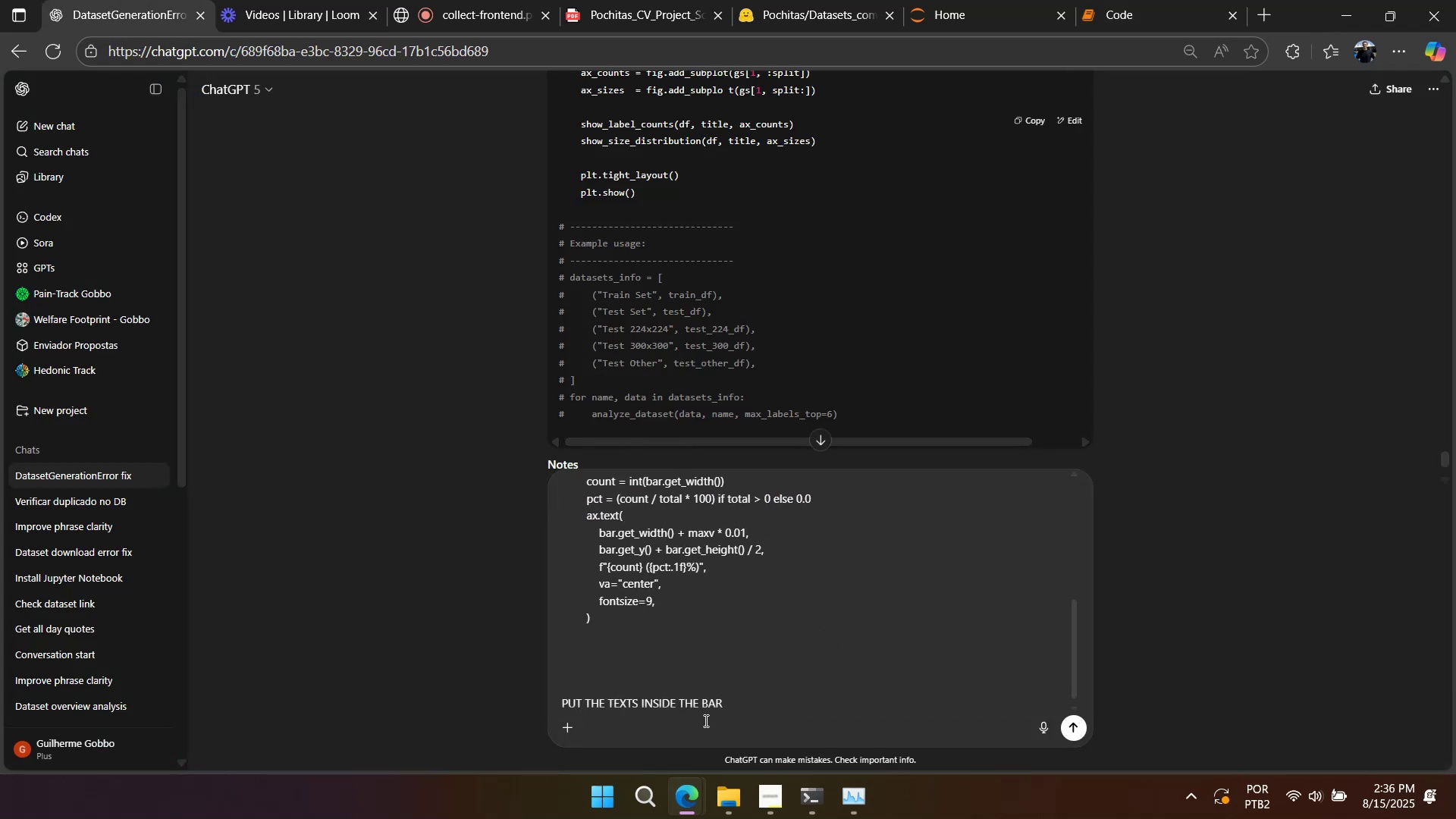 
key(Enter)
 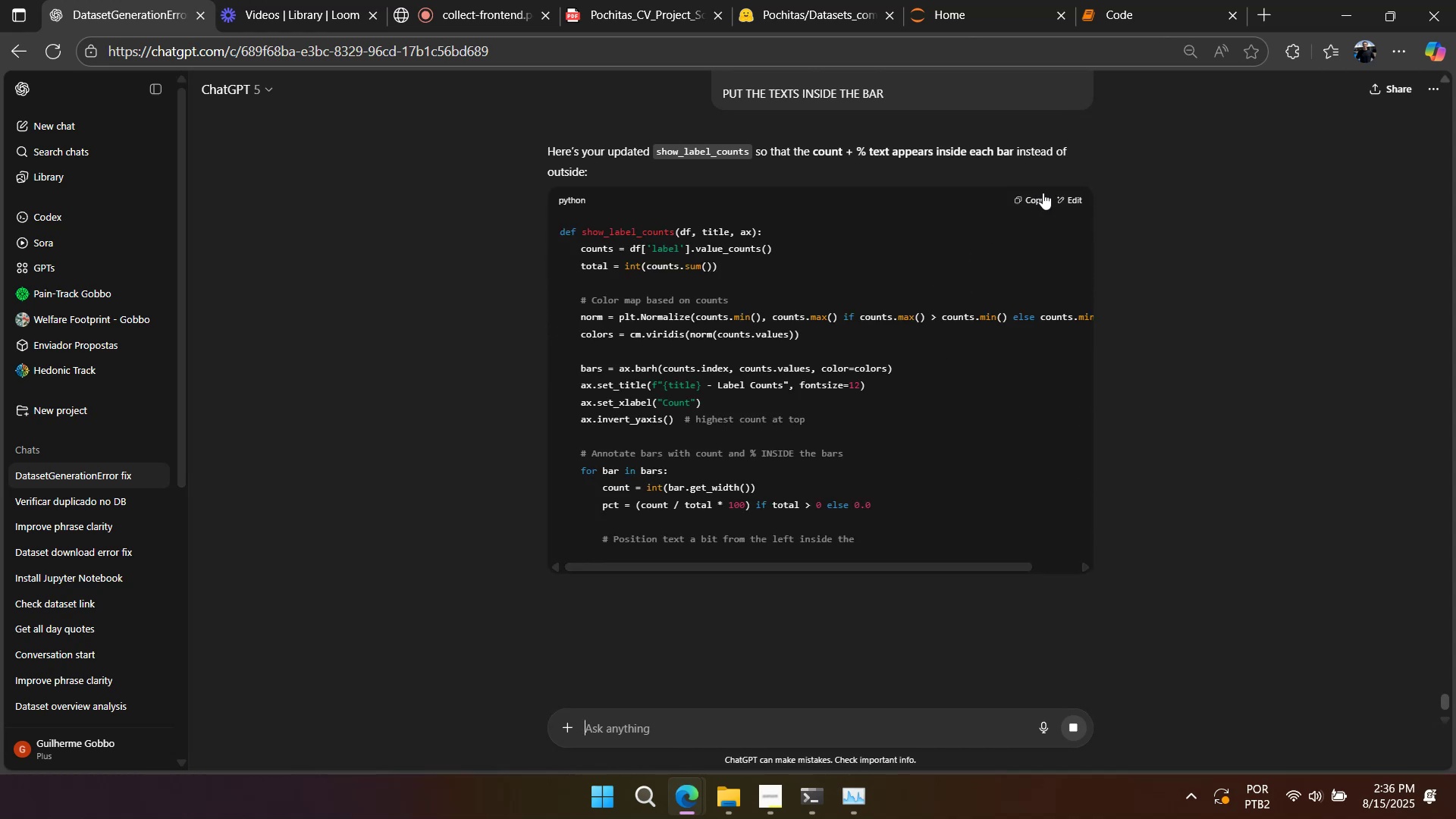 
wait(6.61)
 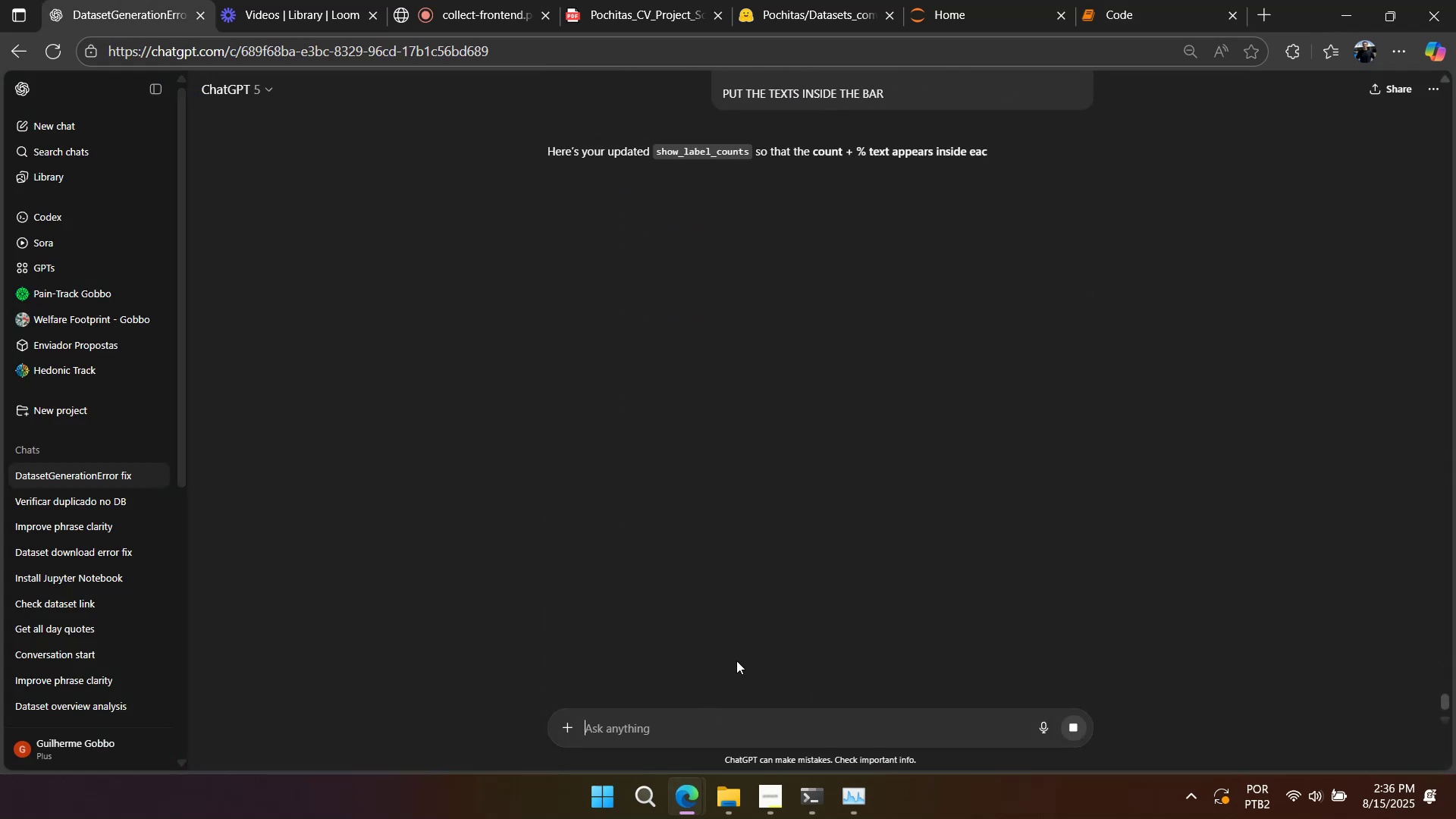 
scroll: coordinate [663, 666], scroll_direction: down, amount: 2.0
 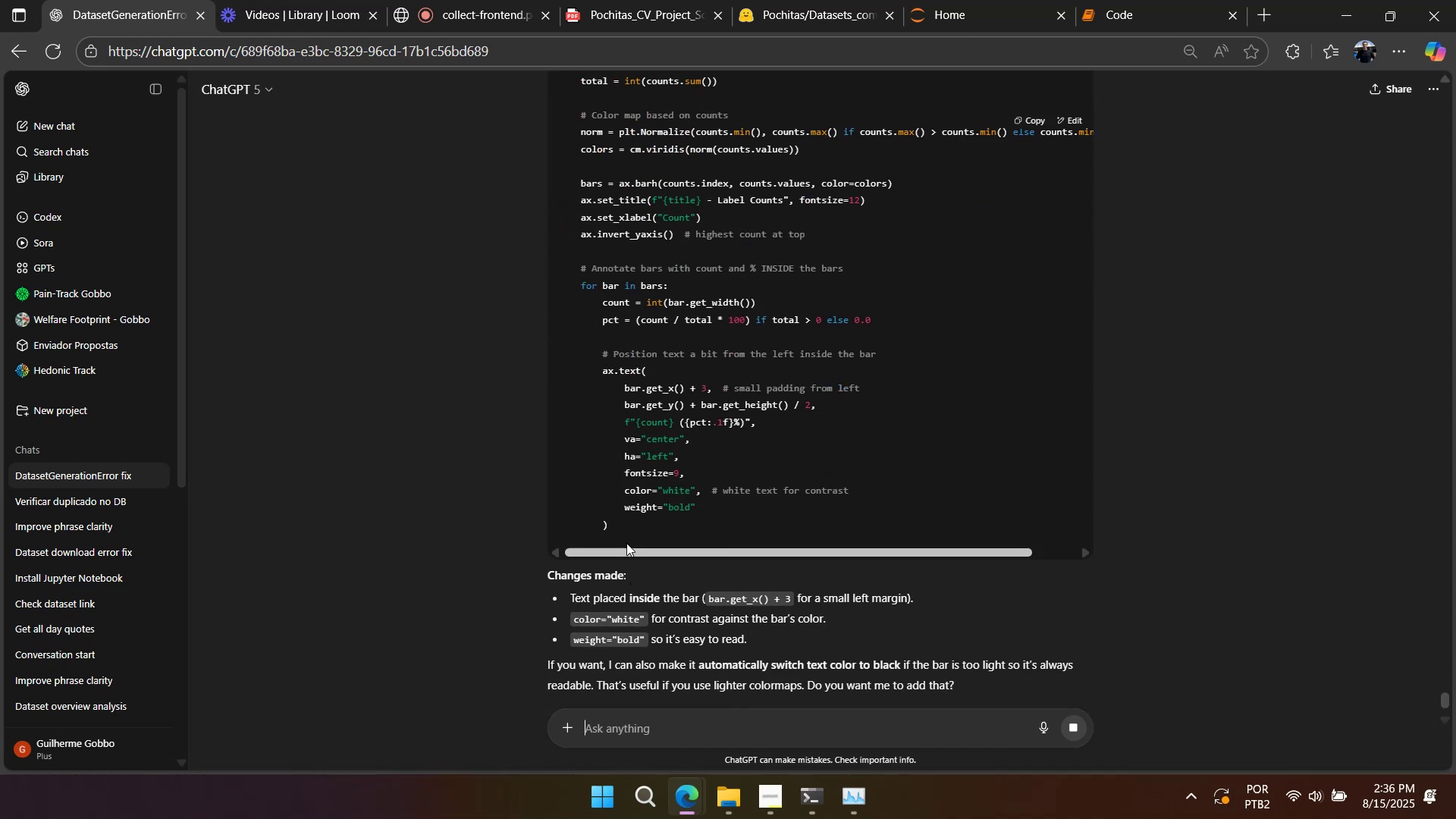 
left_click_drag(start_coordinate=[626, 529], to_coordinate=[518, 290])
 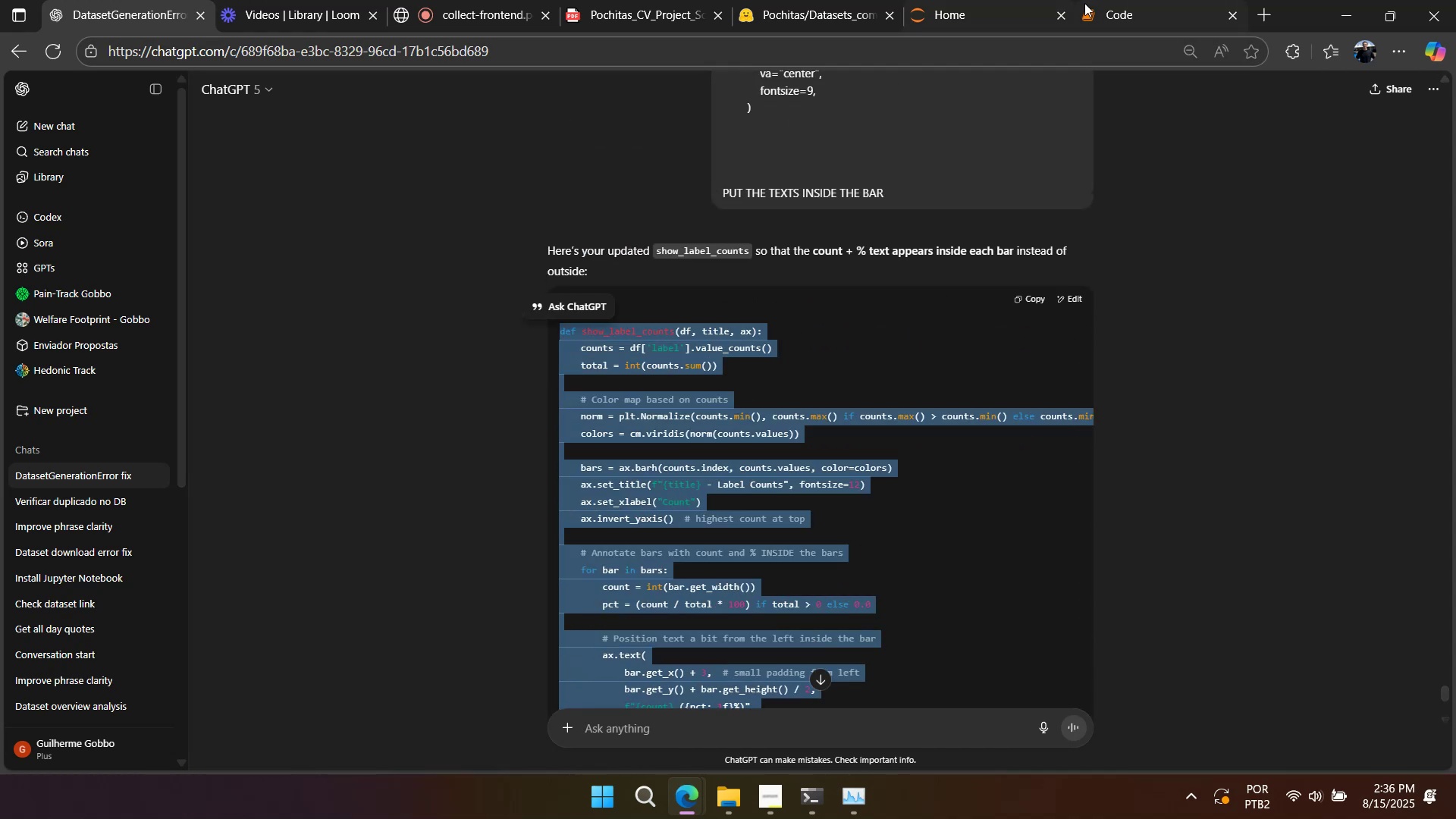 
scroll: coordinate [596, 458], scroll_direction: up, amount: 3.0
 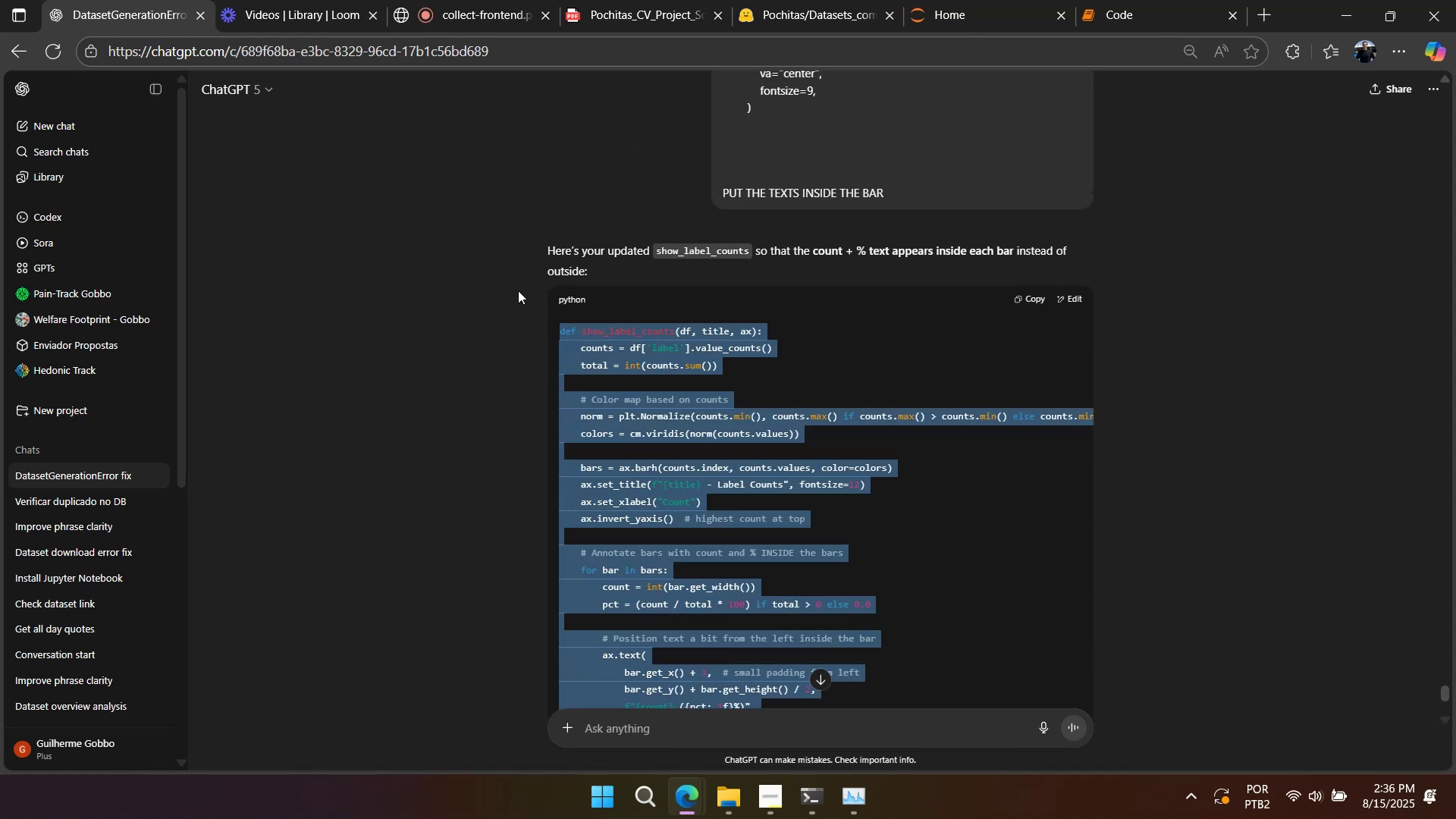 
key(Control+C)
 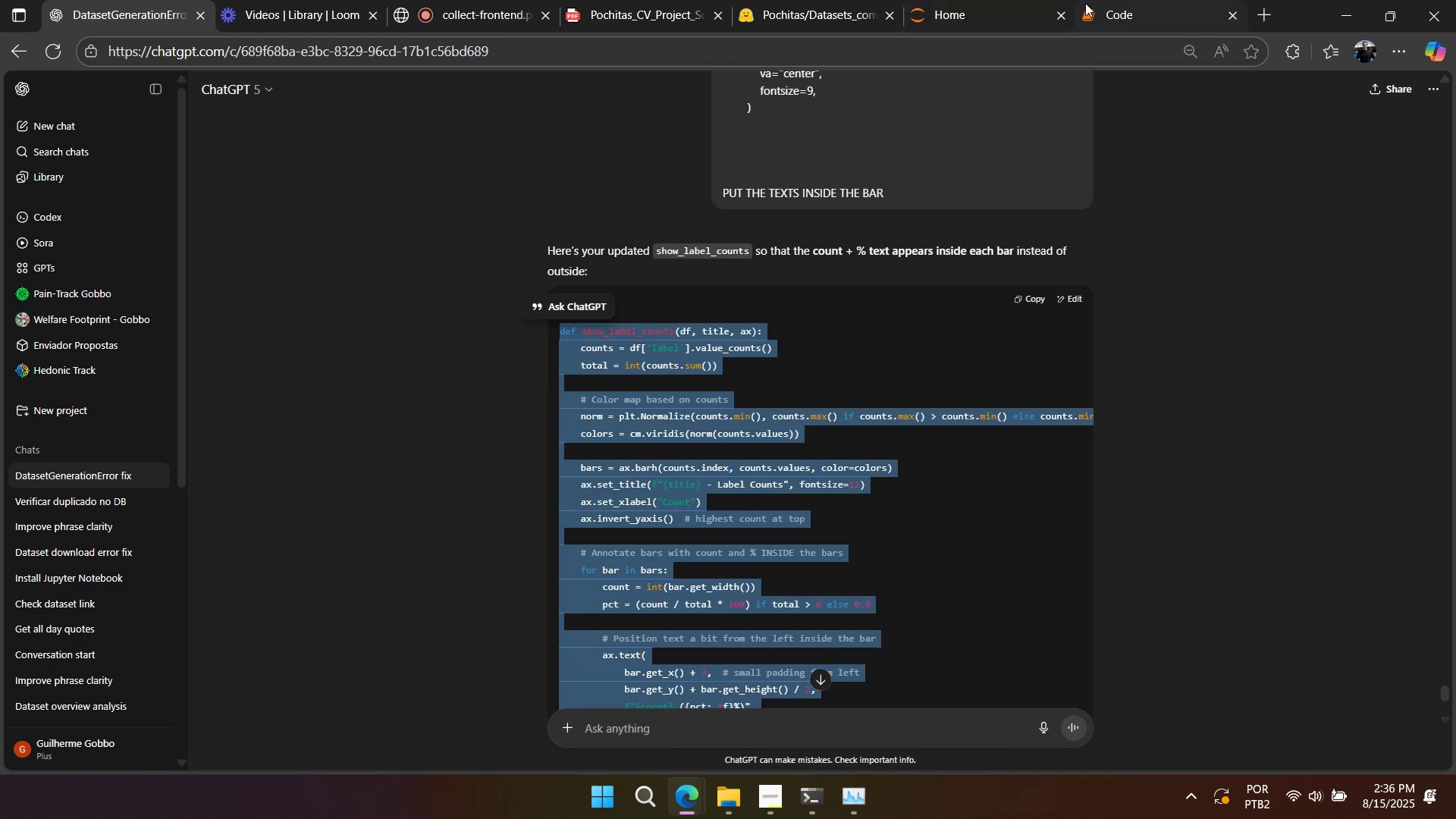 
key(Control+C)
 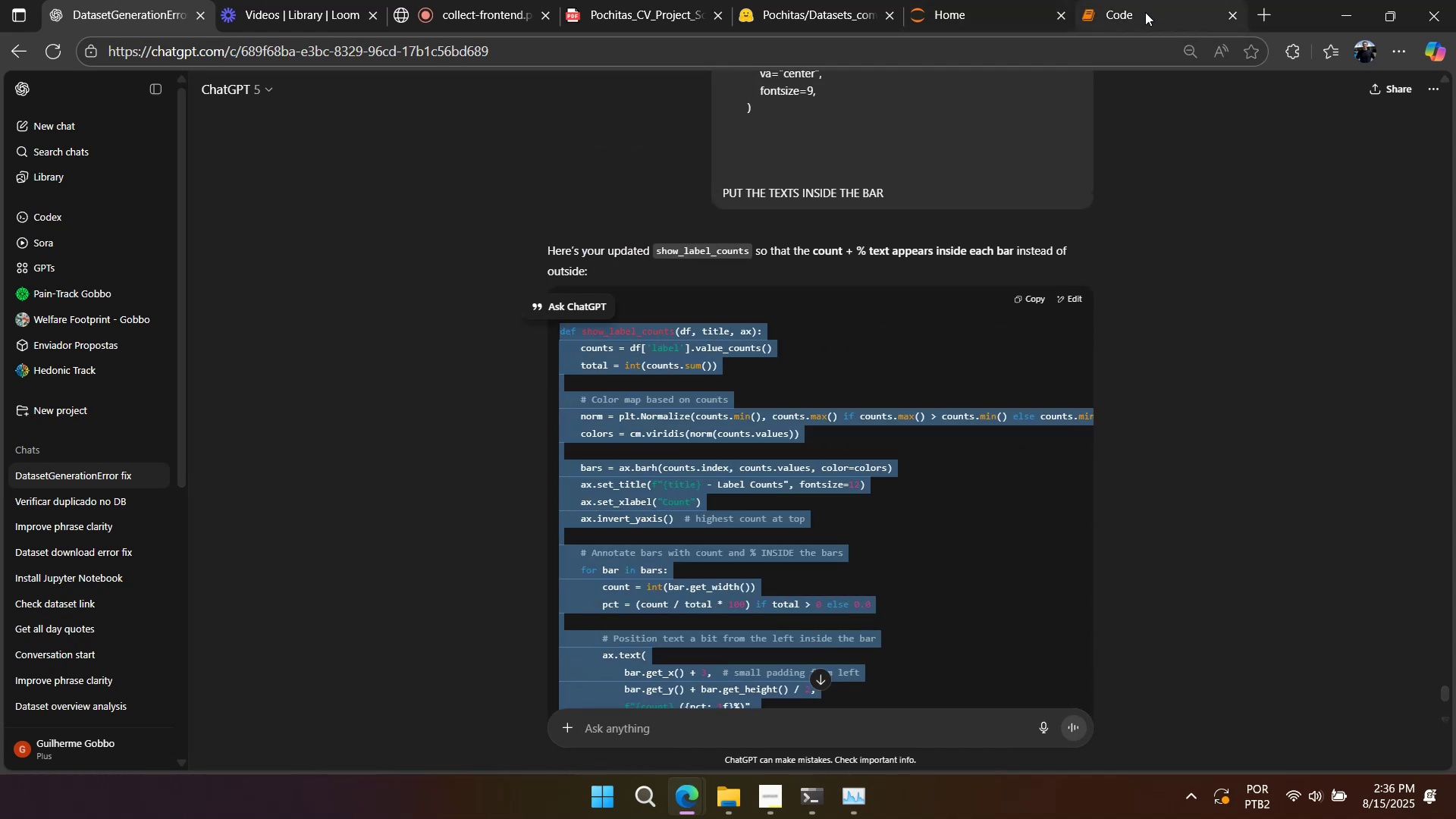 
left_click([1147, 17])
 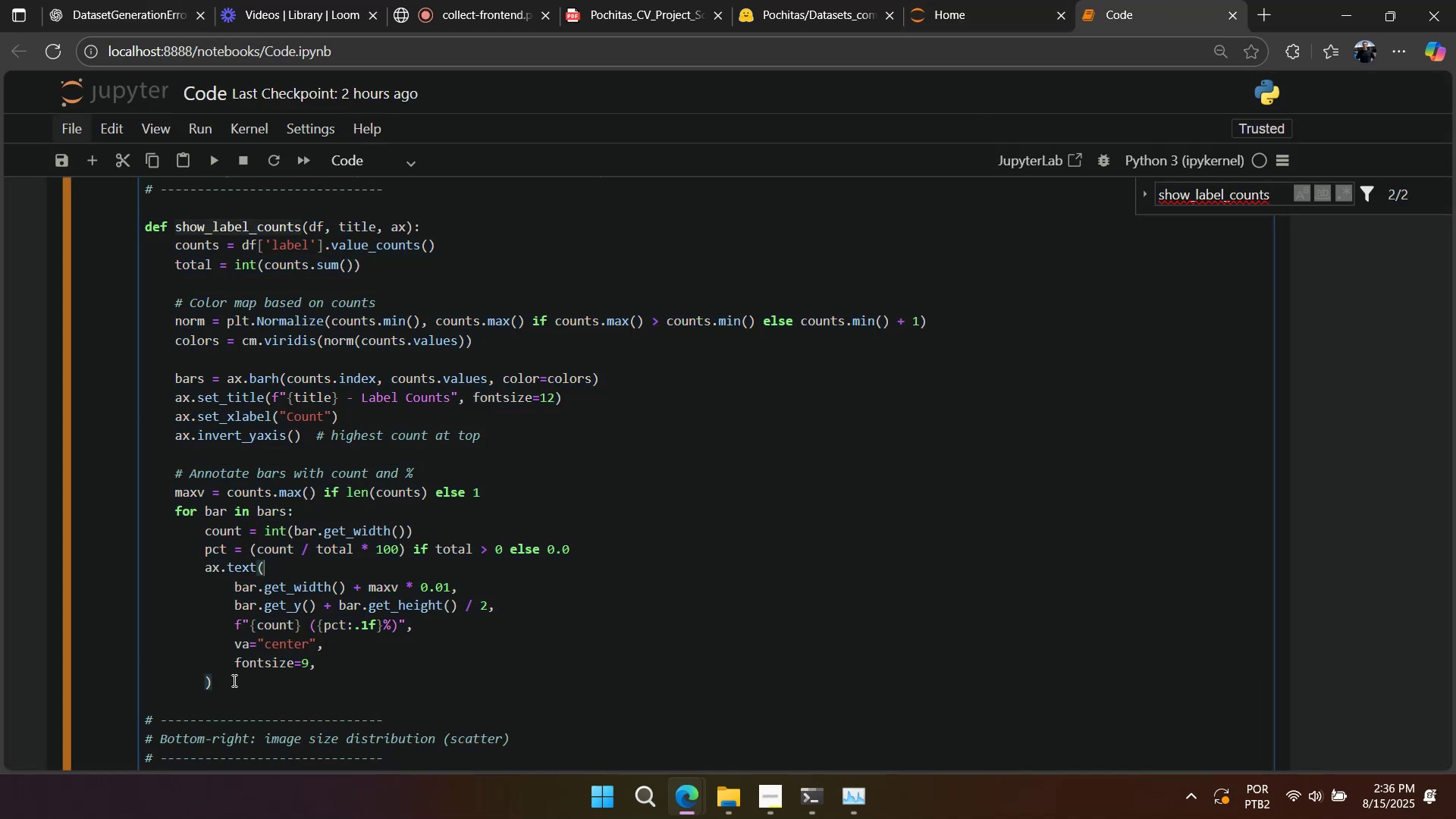 
left_click_drag(start_coordinate=[232, 684], to_coordinate=[55, 221])
 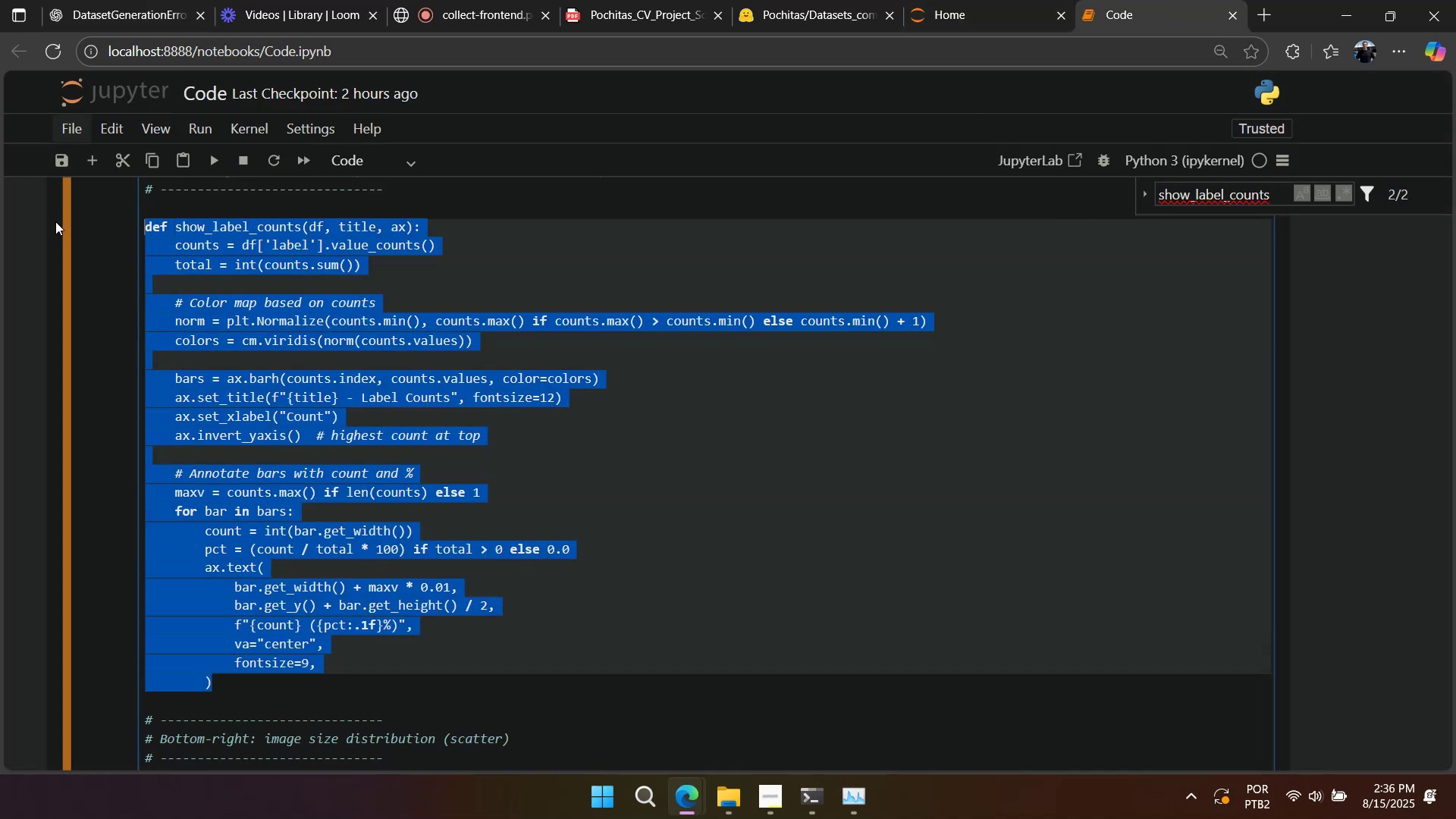 
key(Control+V)
 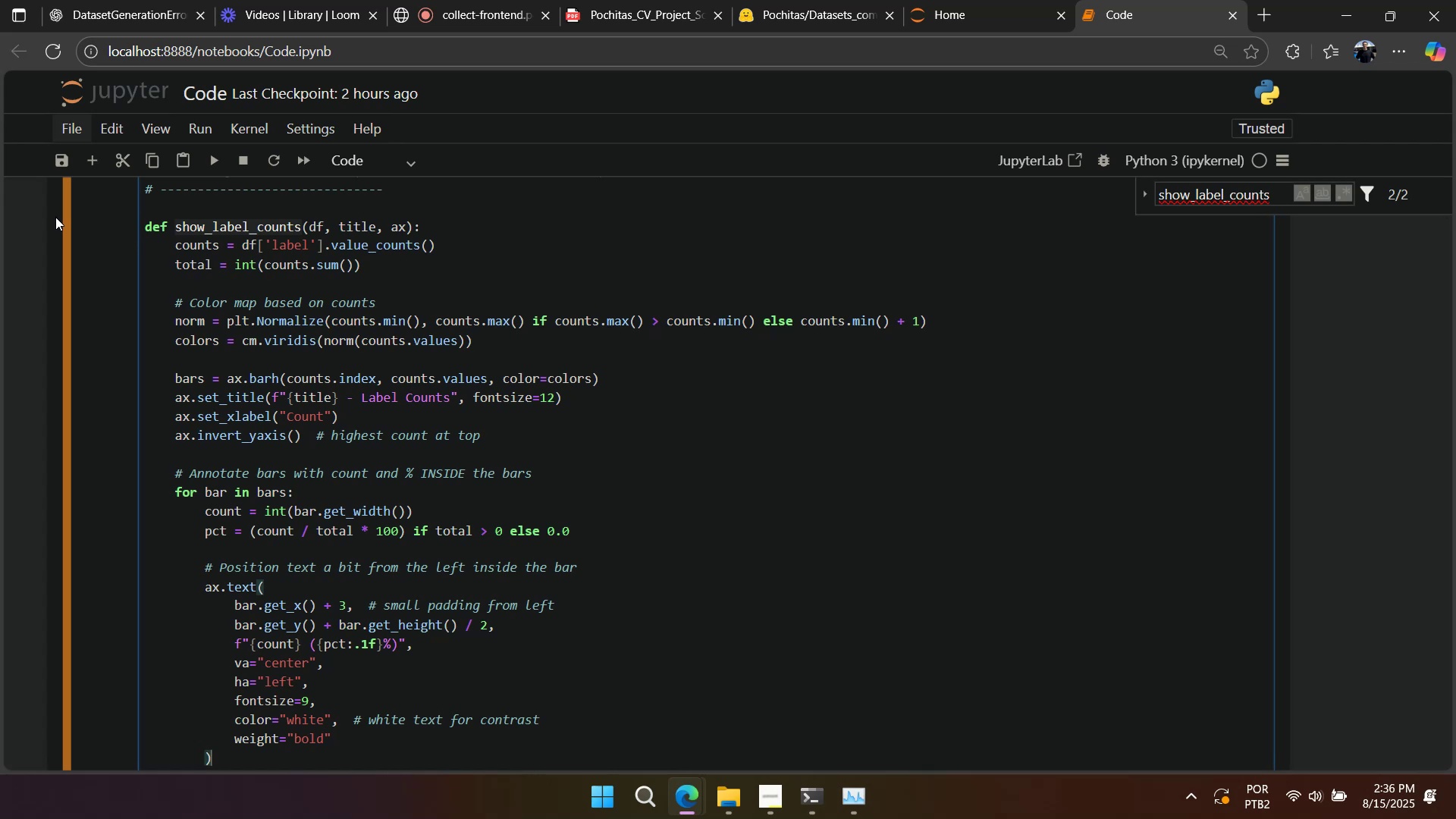 
key(Shift+Enter)
 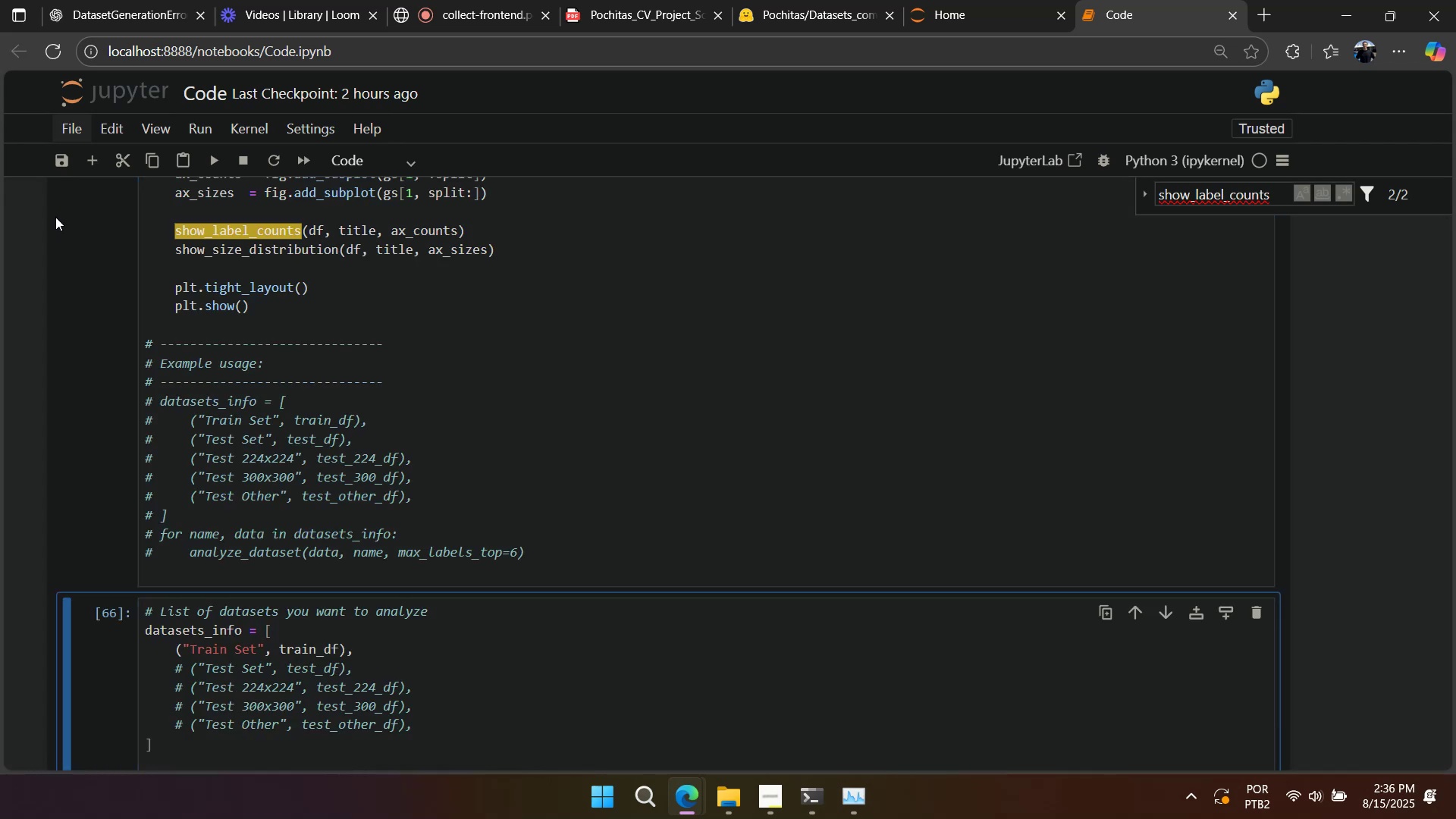 
key(Shift+Enter)
 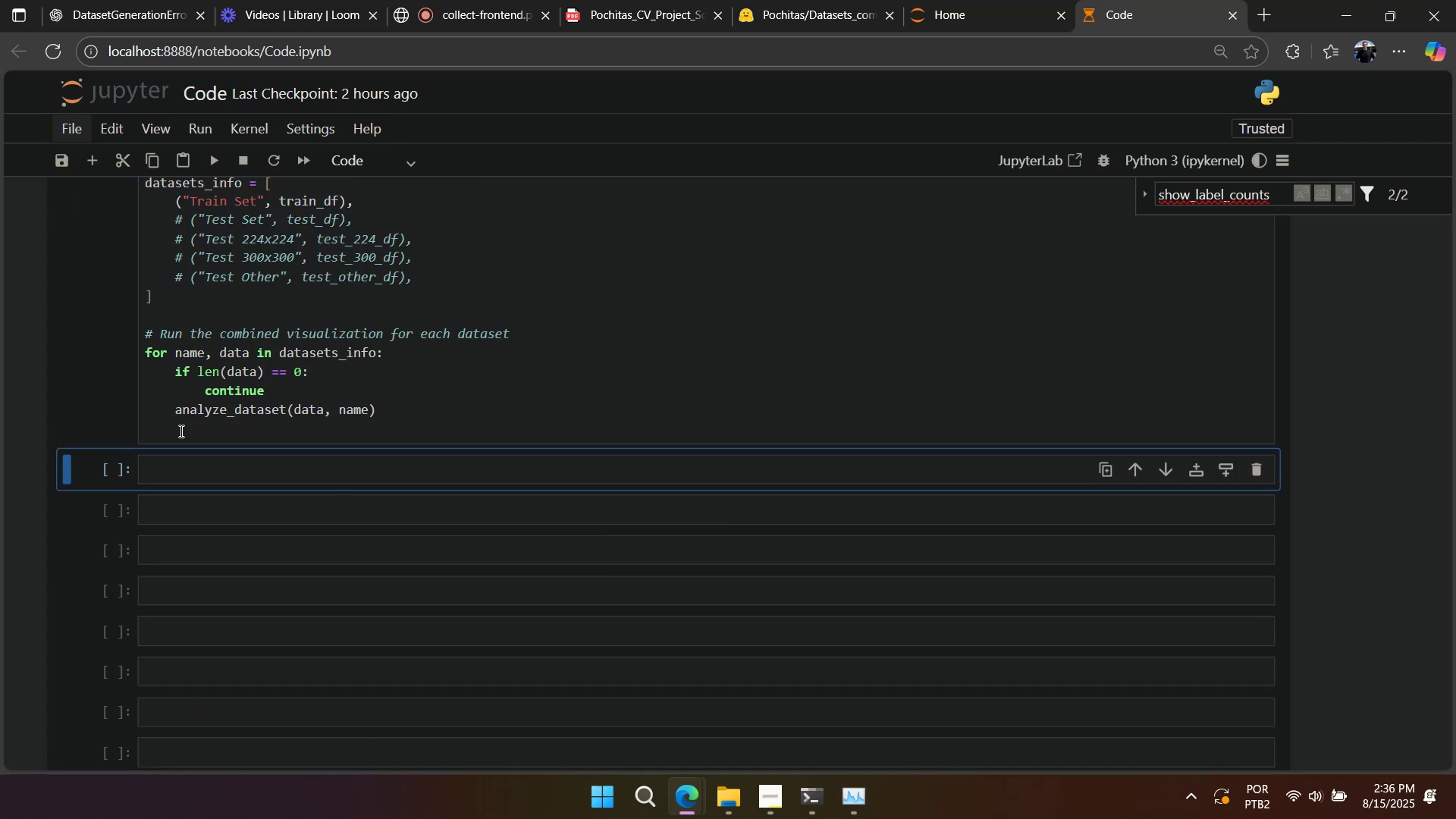 
double_click([196, 438])
 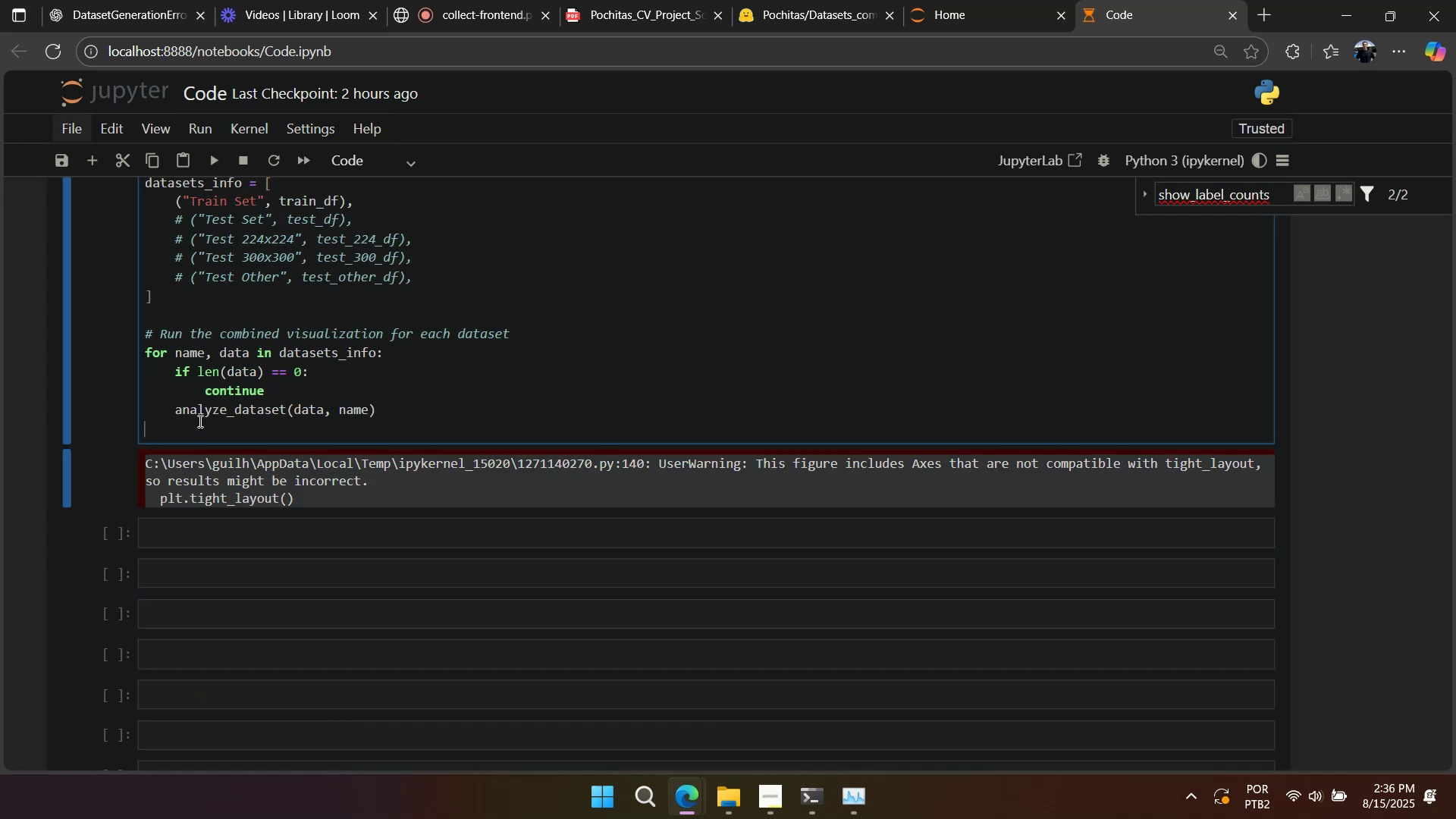 
key(Backspace)
 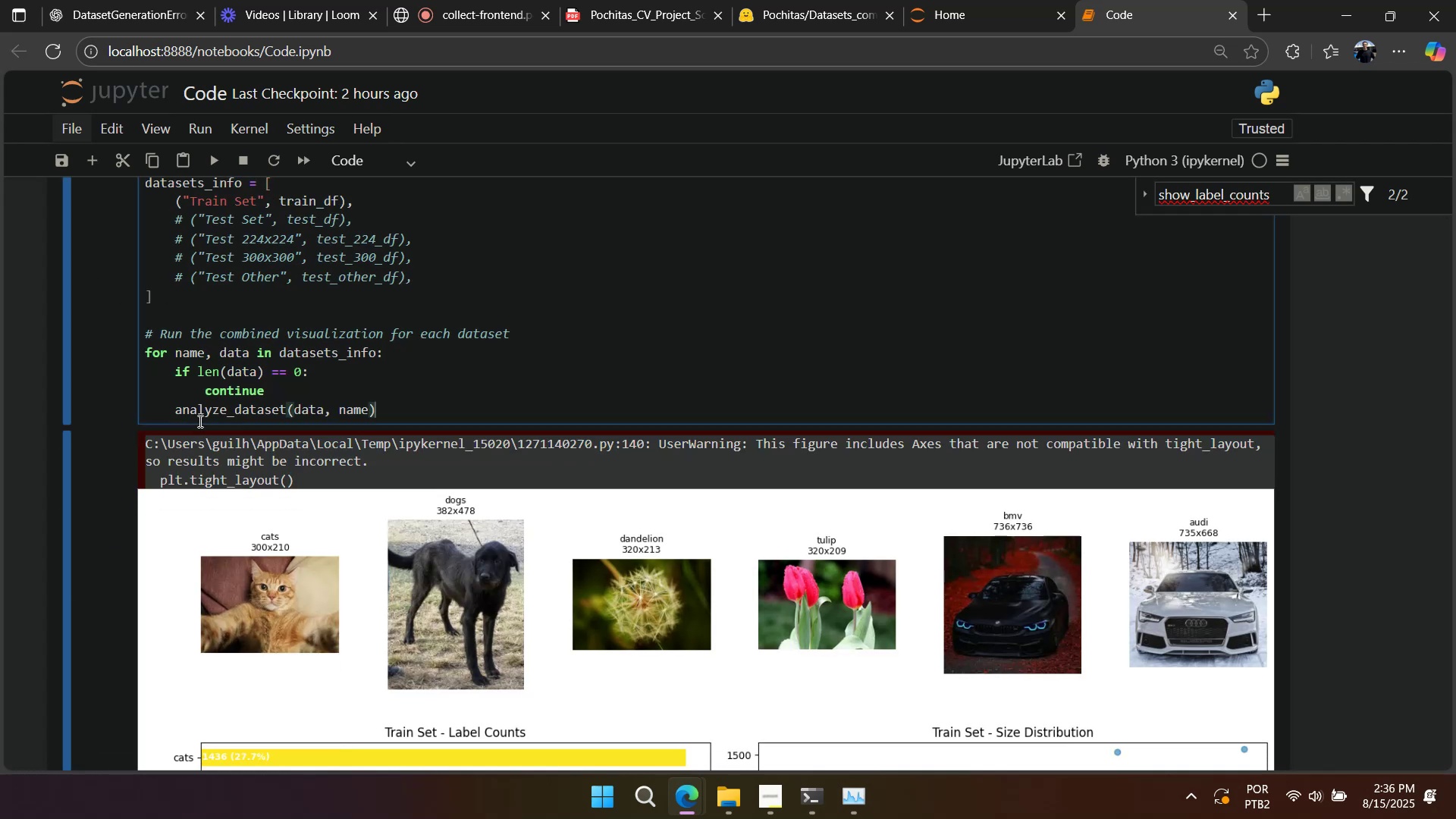 
scroll: coordinate [353, 372], scroll_direction: down, amount: 3.0
 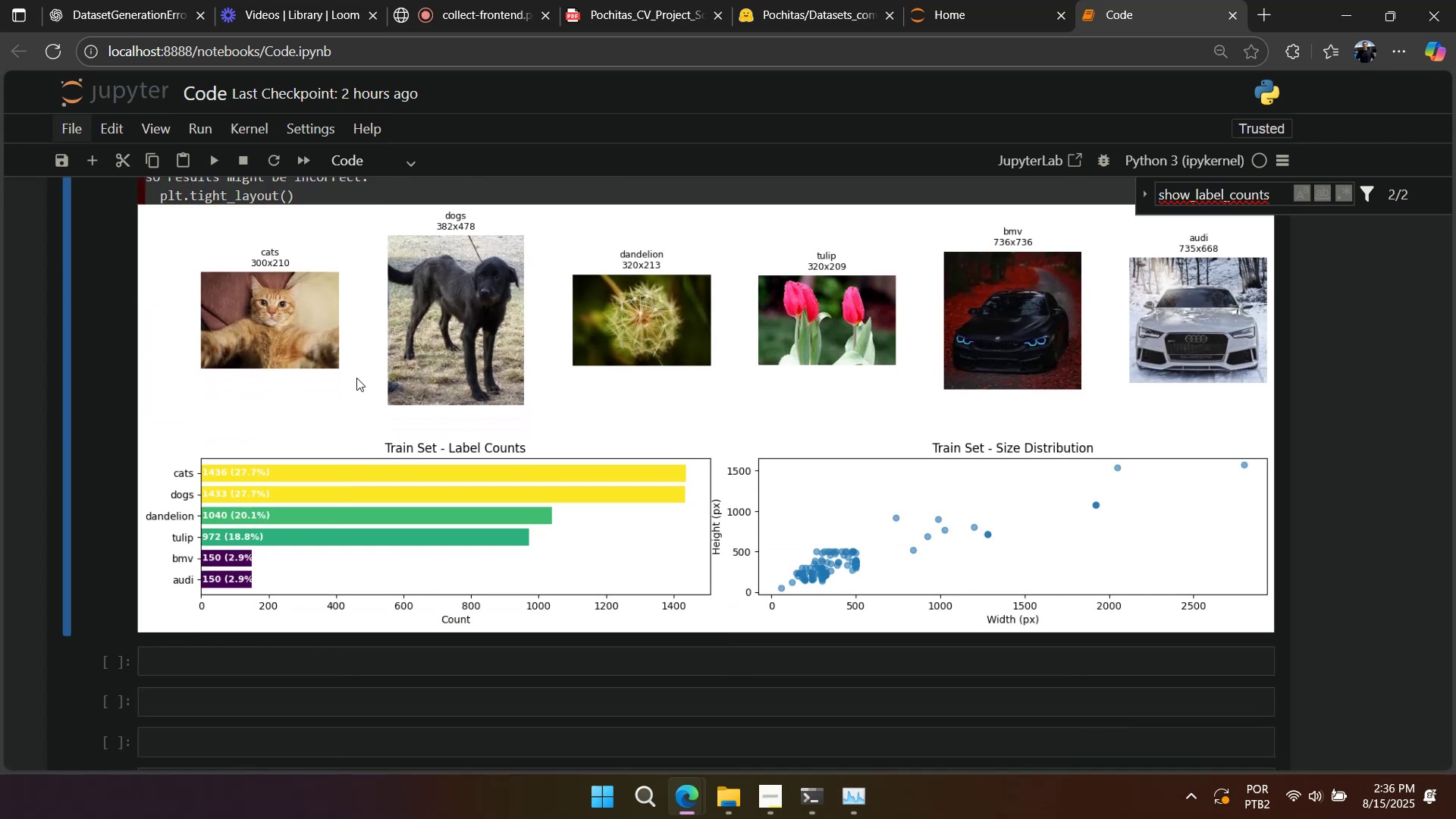 
scroll: coordinate [360, 383], scroll_direction: up, amount: 5.0
 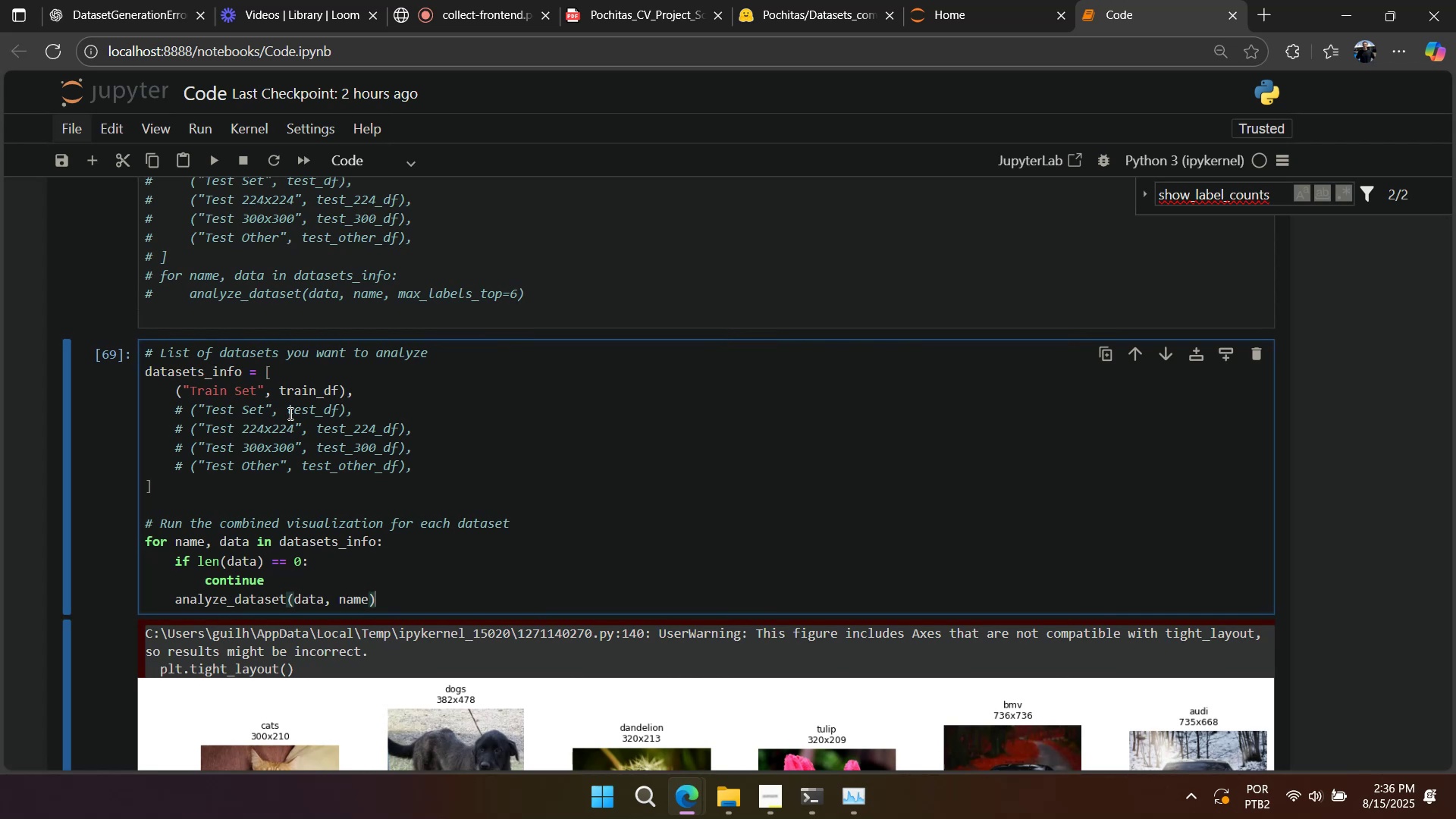 
left_click([289, 413])
 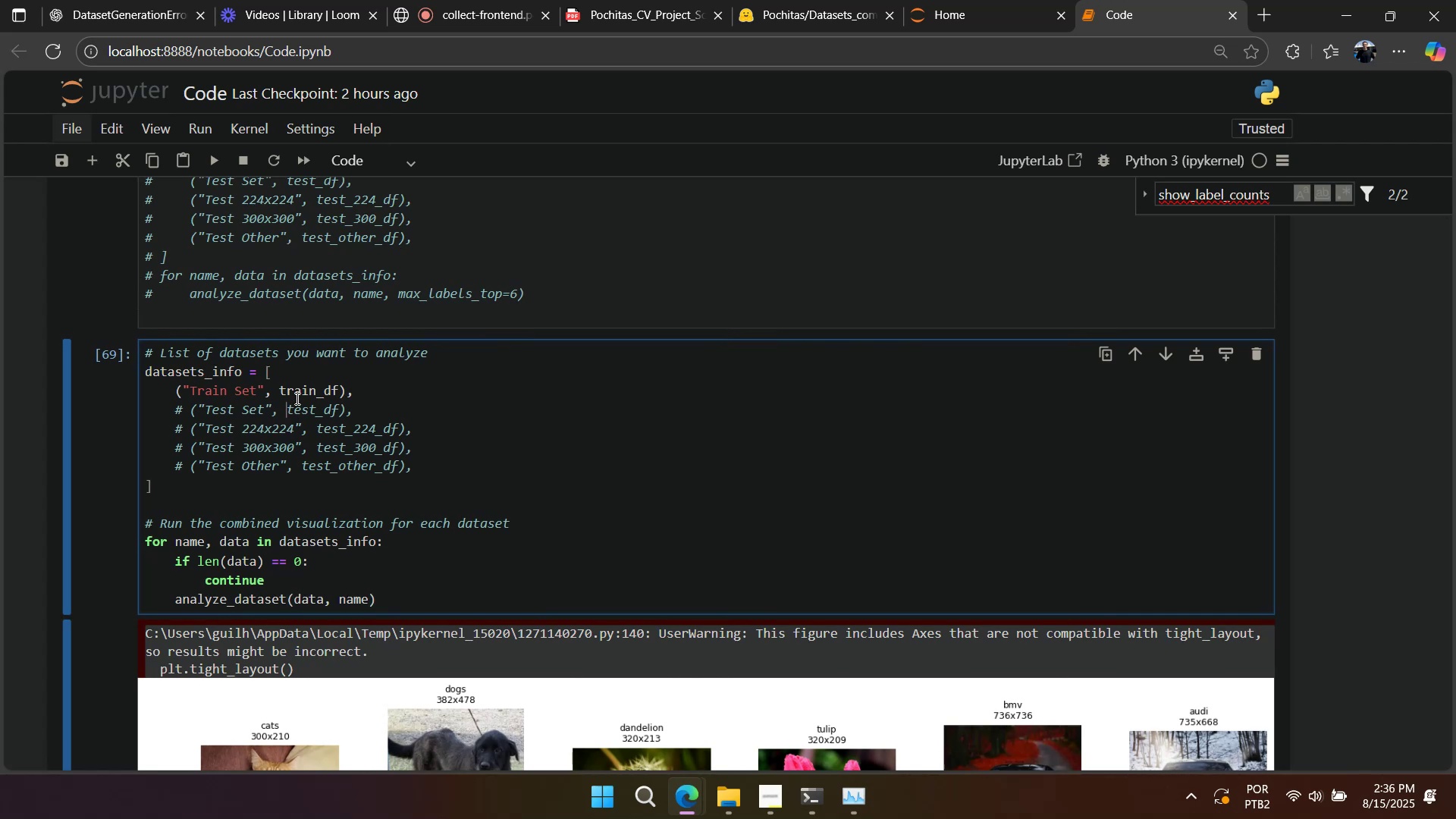 
key(Control+Slash)
 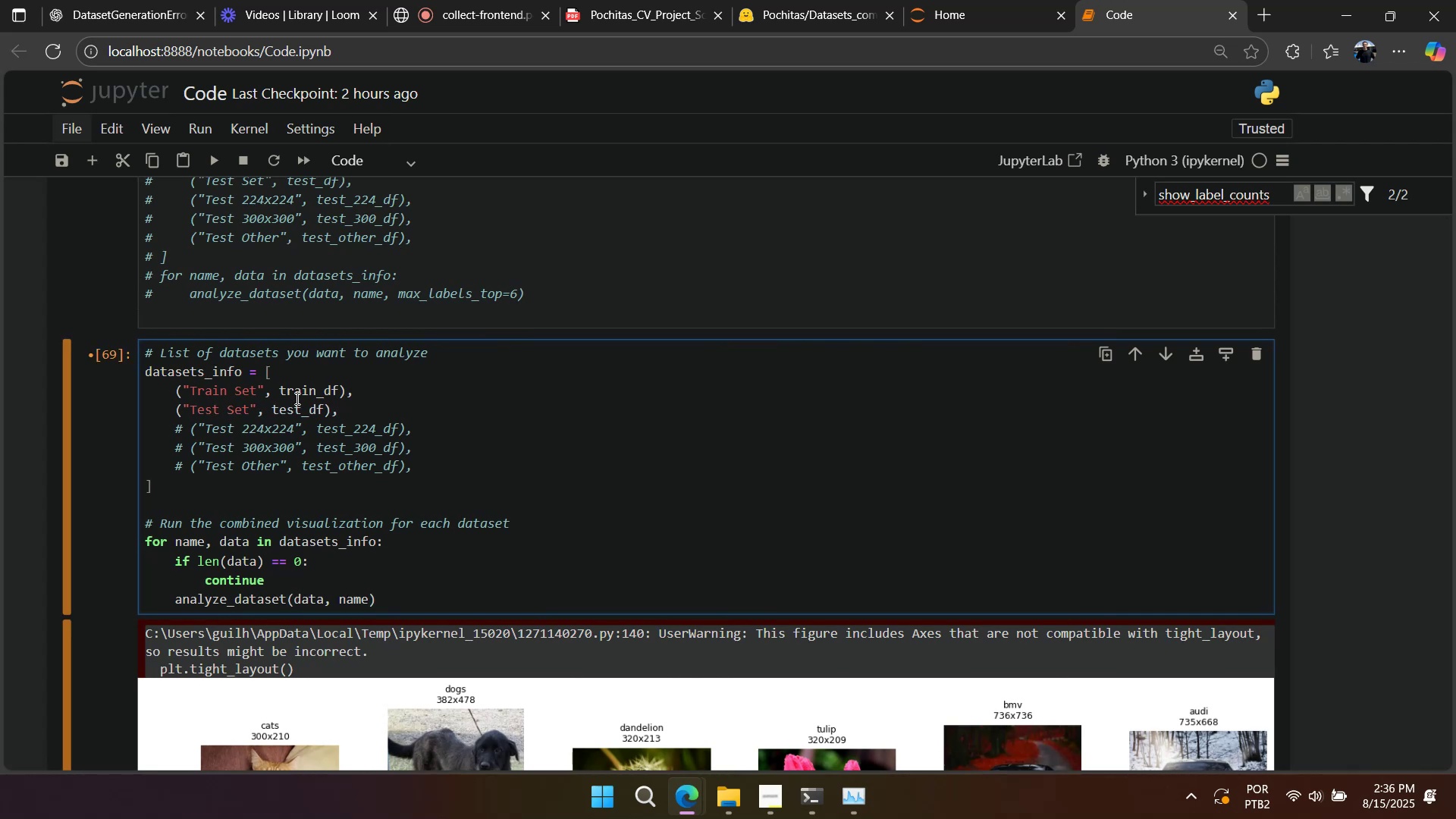 
key(Shift+Enter)
 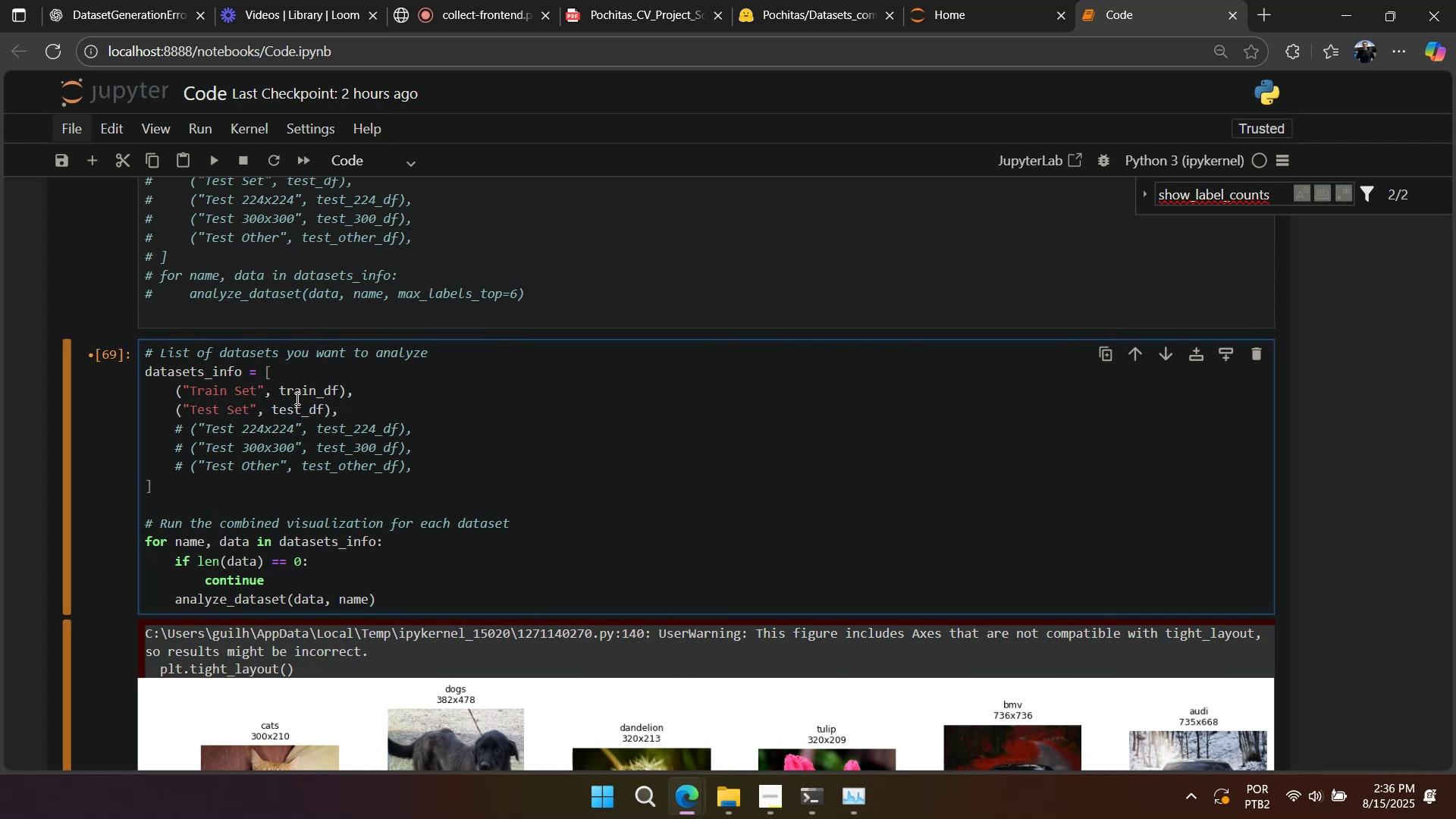 
key(Shift+Backslash)
 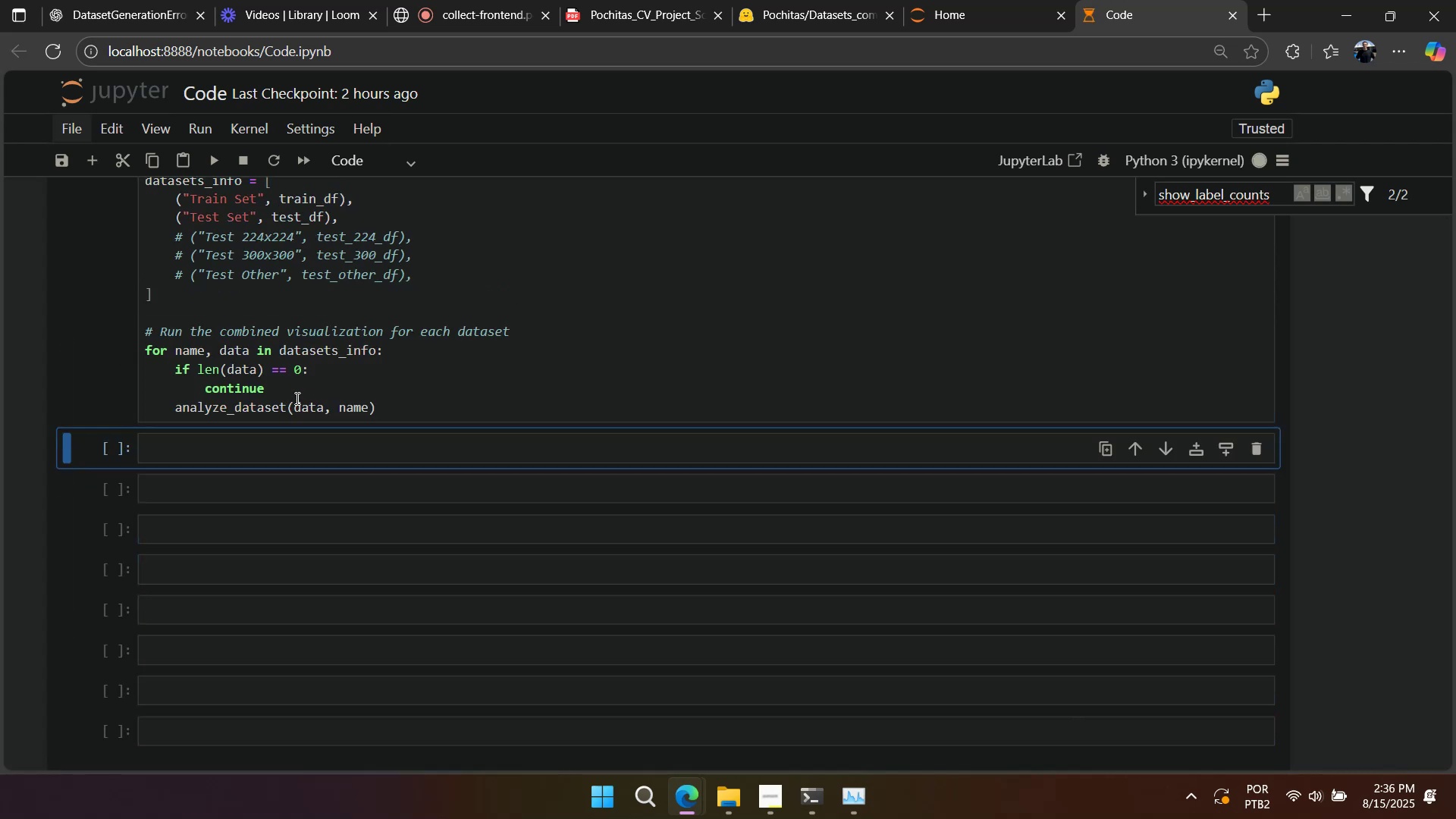 
scroll: coordinate [322, 460], scroll_direction: down, amount: 11.0
 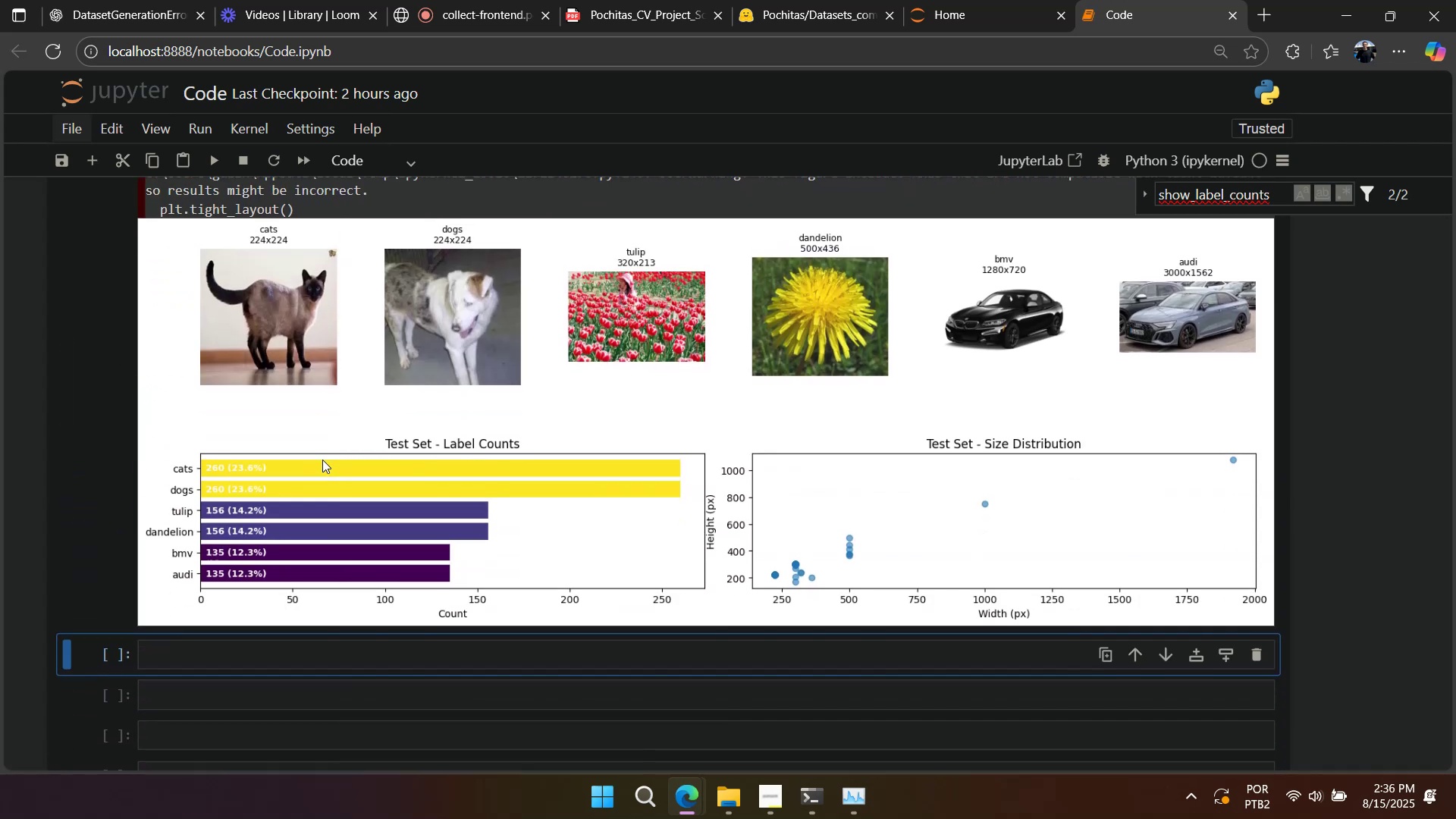 
scroll: coordinate [322, 460], scroll_direction: up, amount: 10.0
 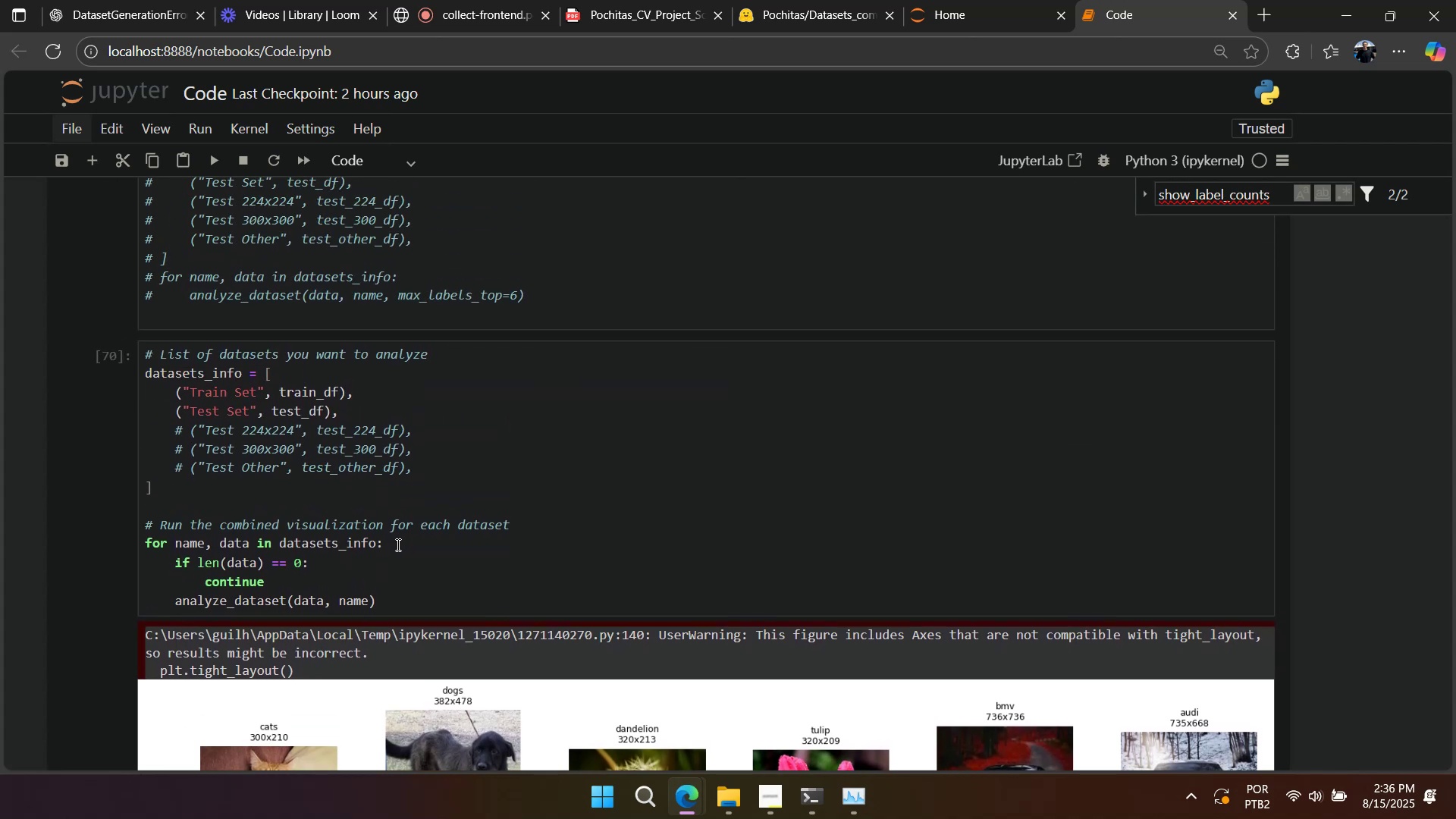 
left_click([408, 545])
 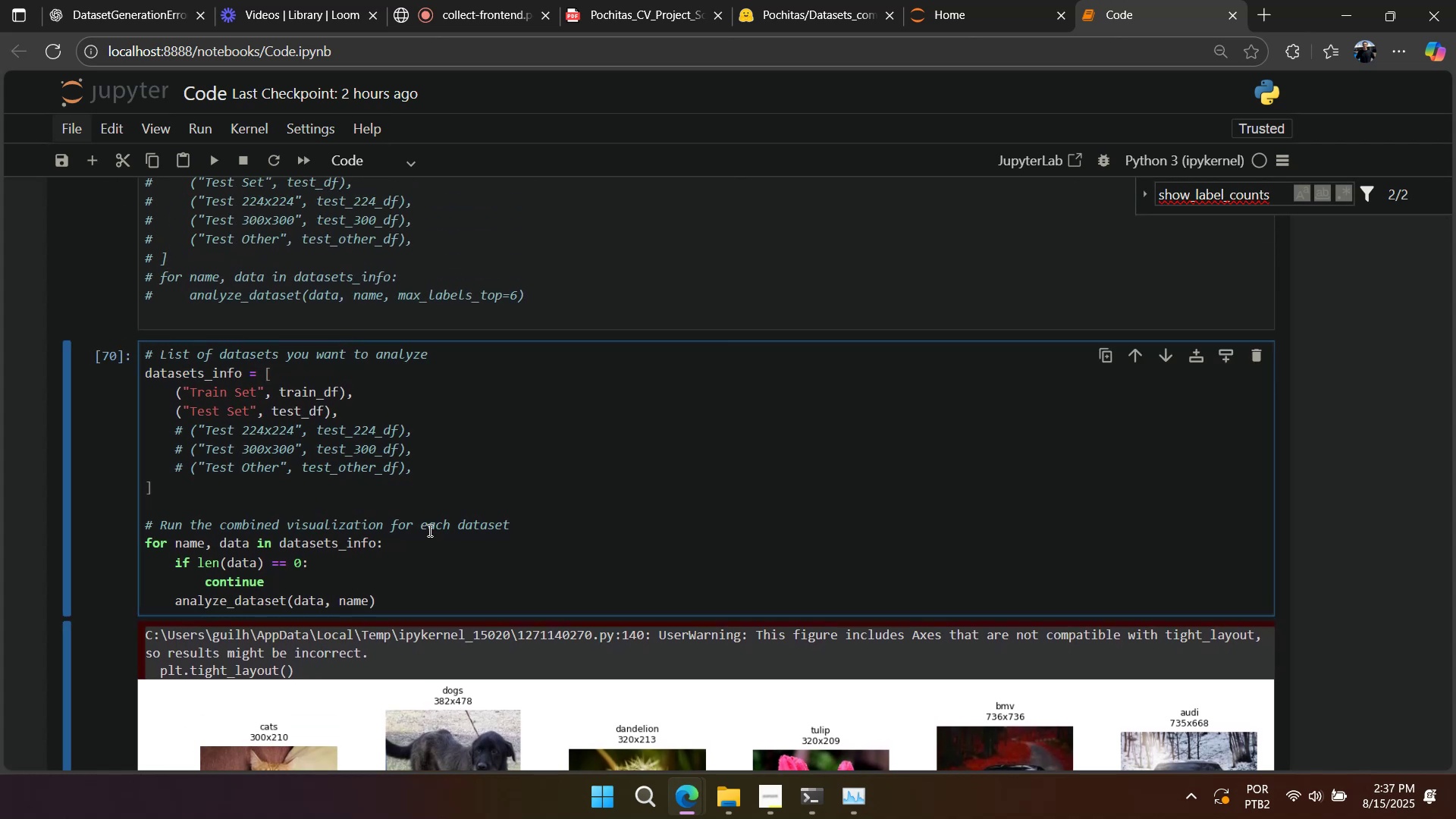 
left_click([369, 579])
 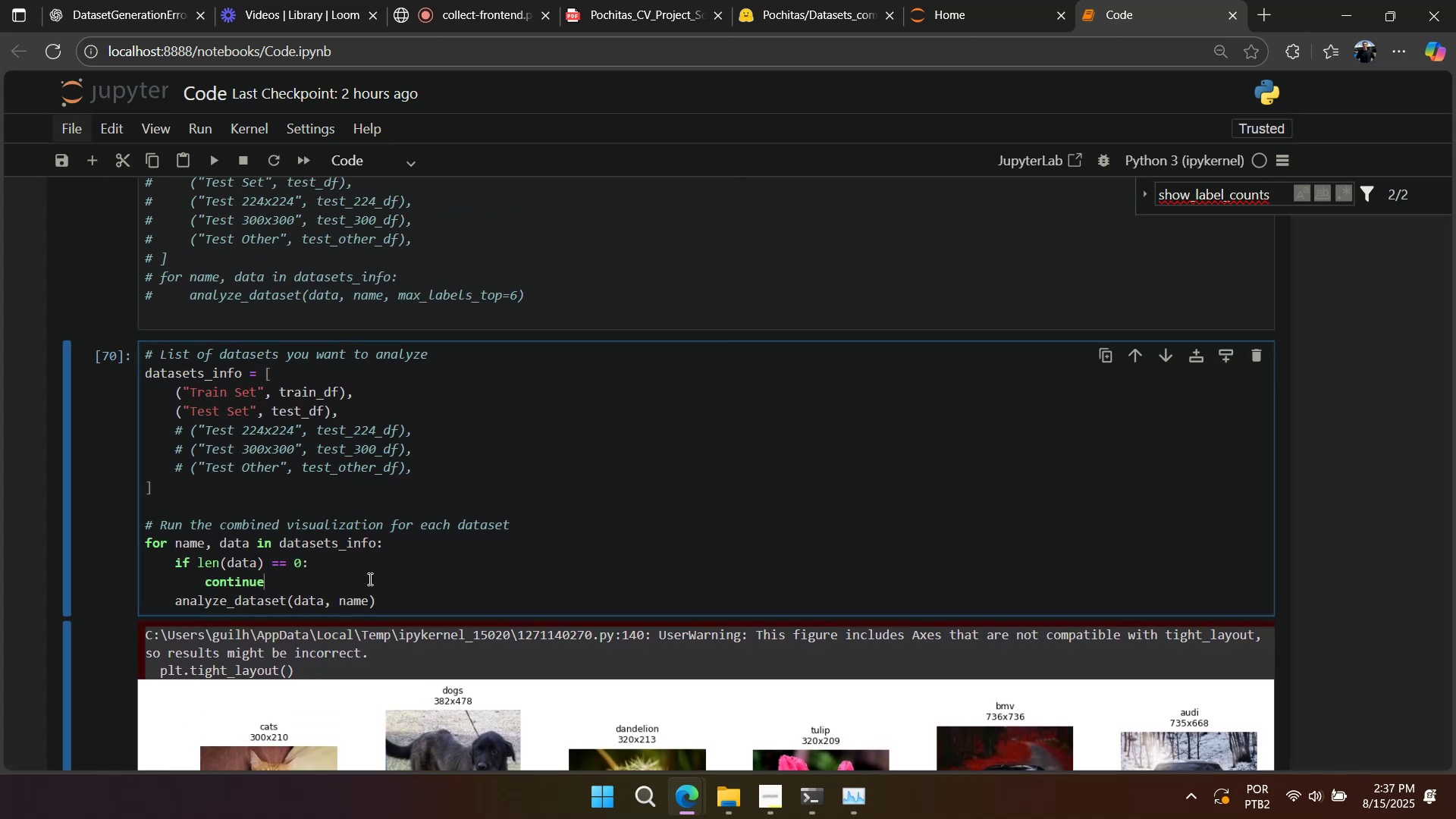 
key(Enter)
 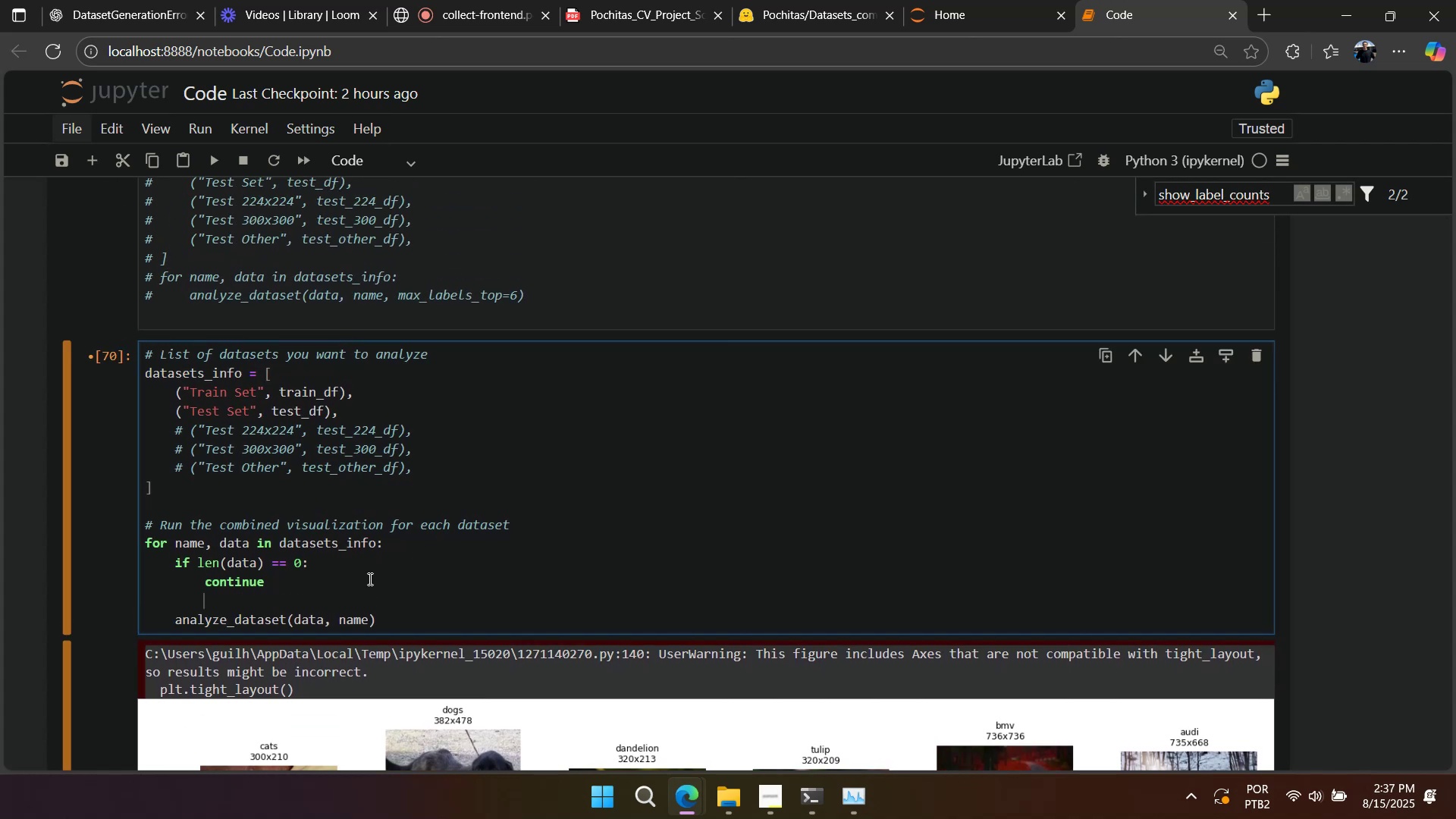 
key(Backspace)
 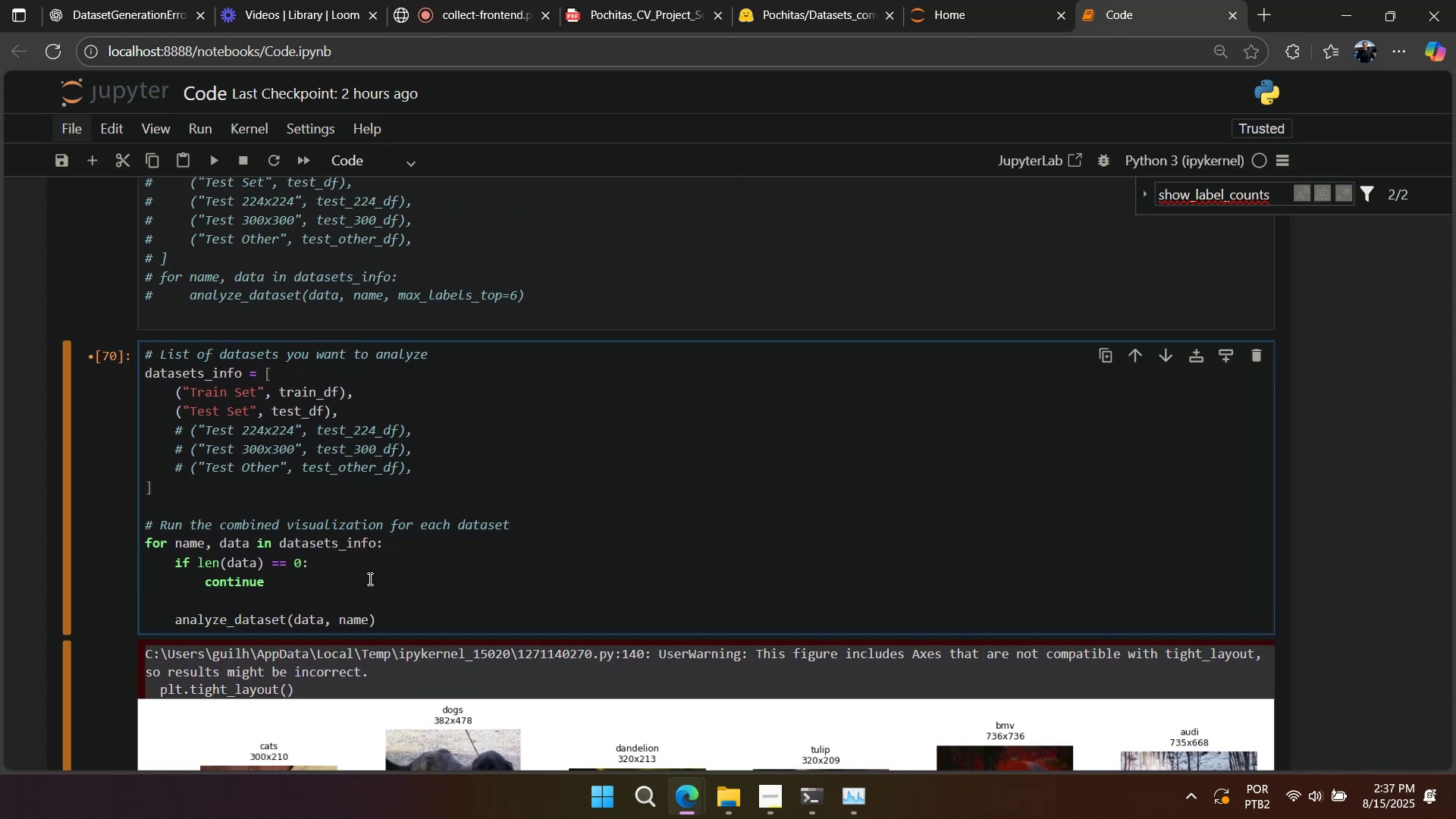 
scroll: coordinate [369, 575], scroll_direction: down, amount: 4.0
 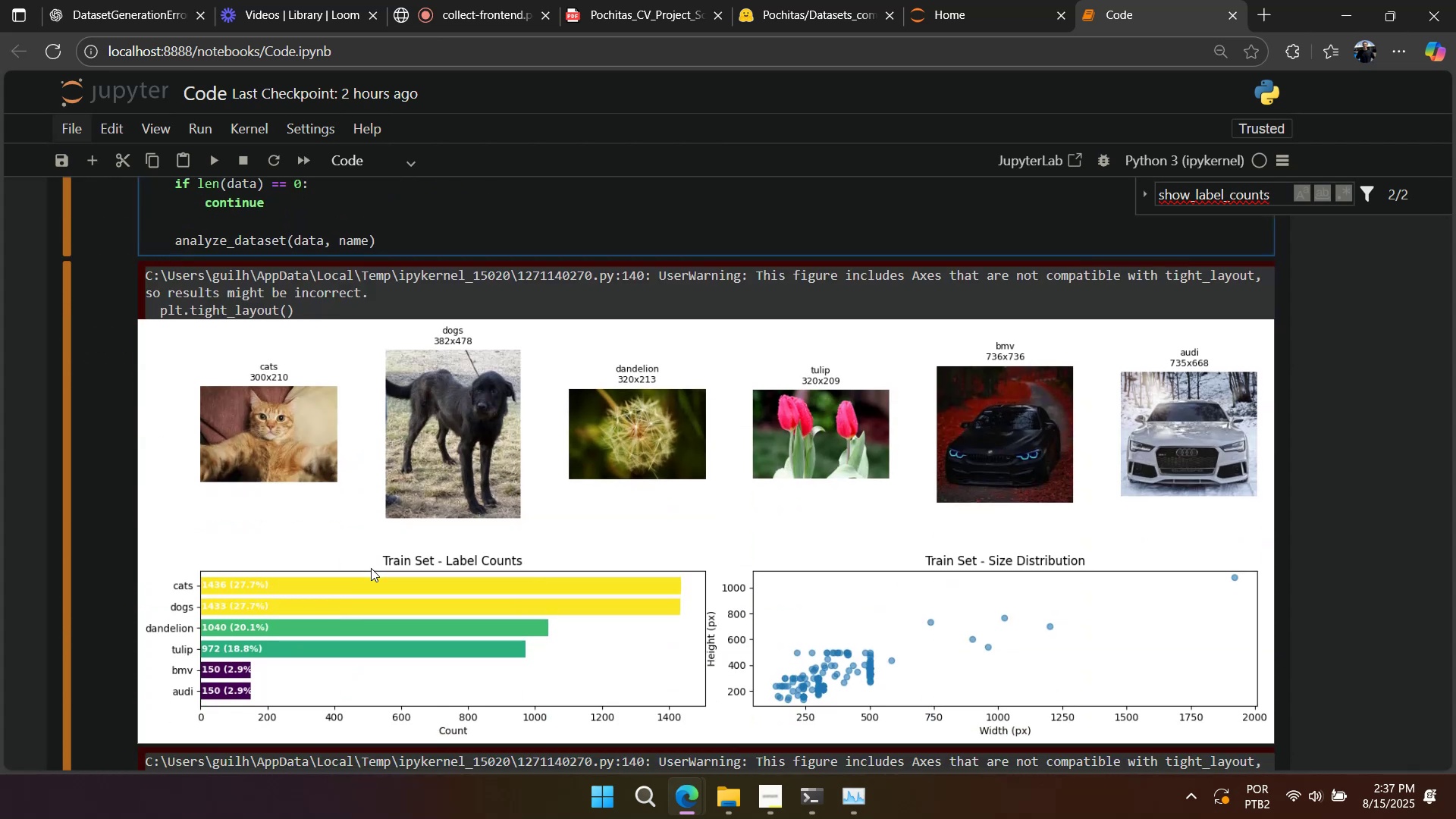 
scroll: coordinate [371, 568], scroll_direction: up, amount: 3.0
 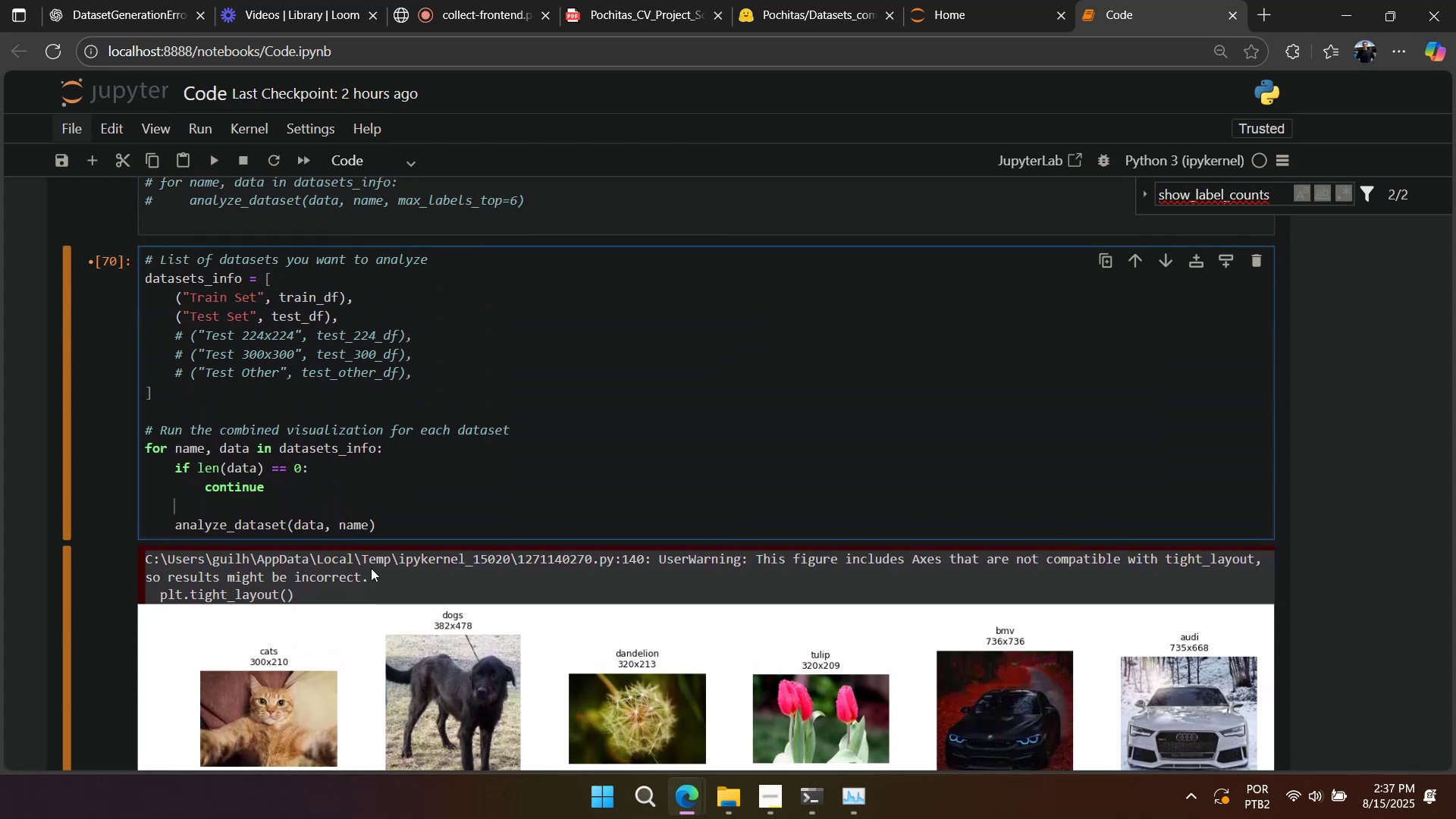 
type(PRINT(N)
key(Backspace)
type(NAME))
 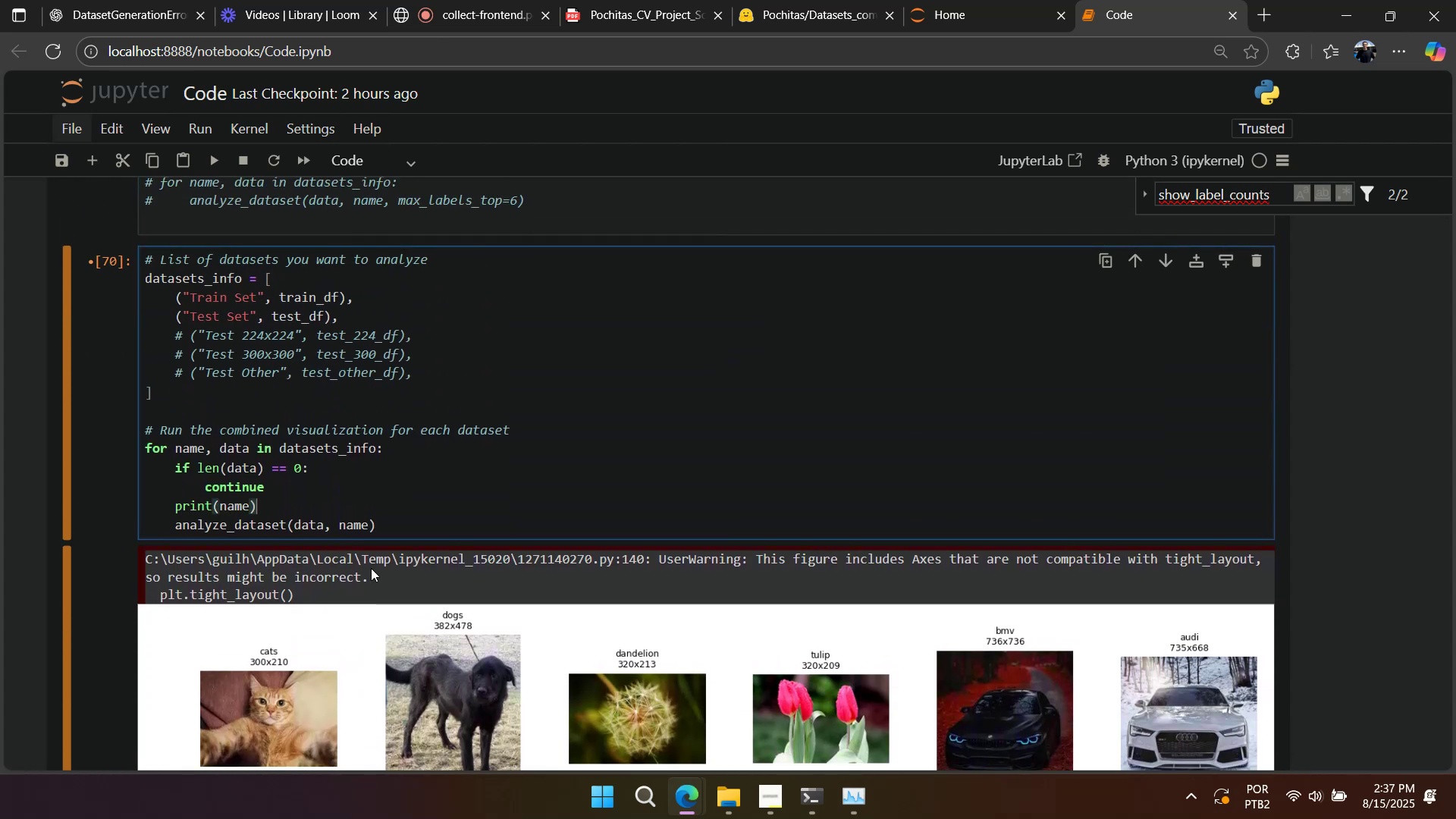 
key(Shift+Enter)
 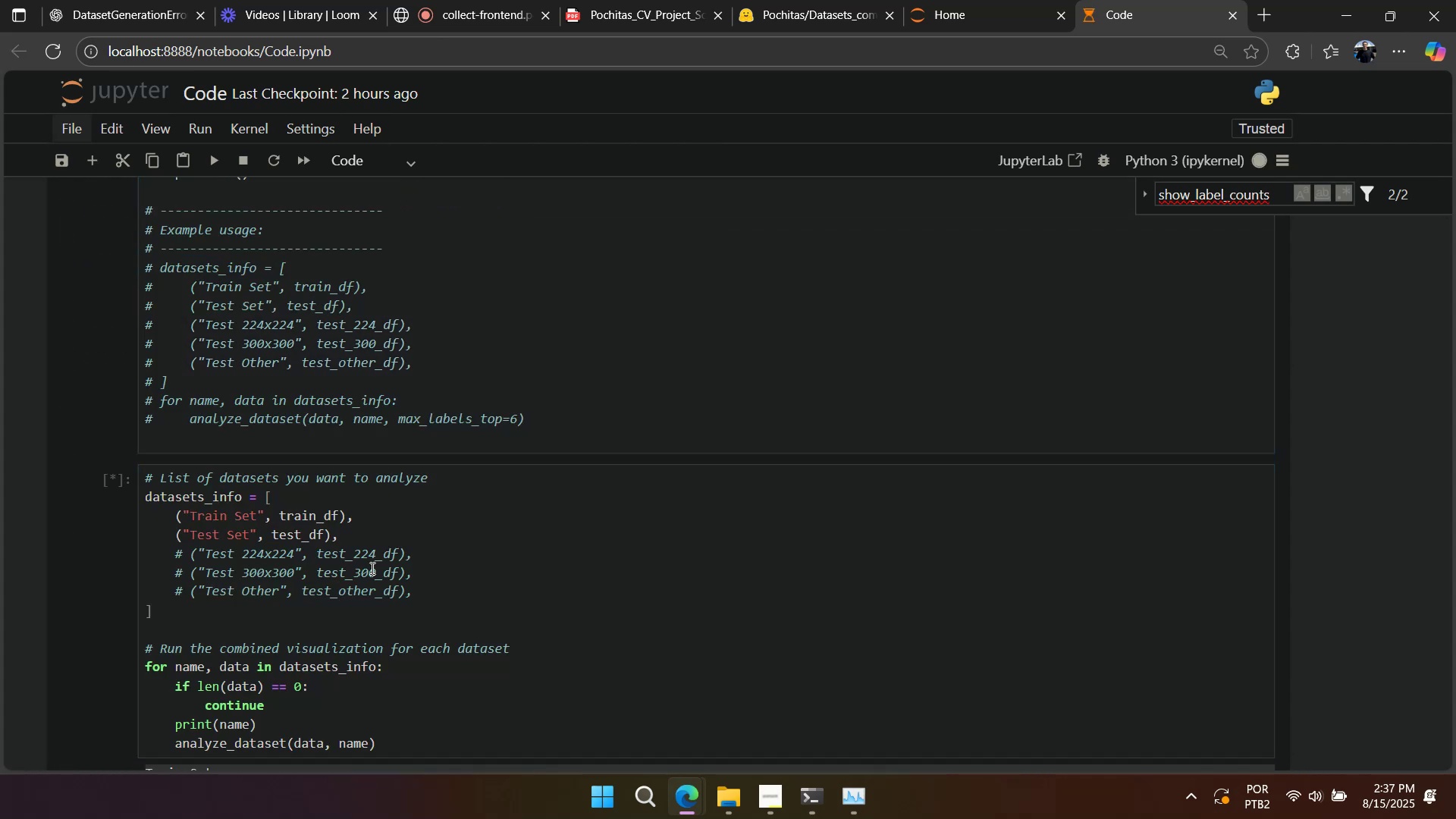 
scroll: coordinate [393, 604], scroll_direction: down, amount: 11.0
 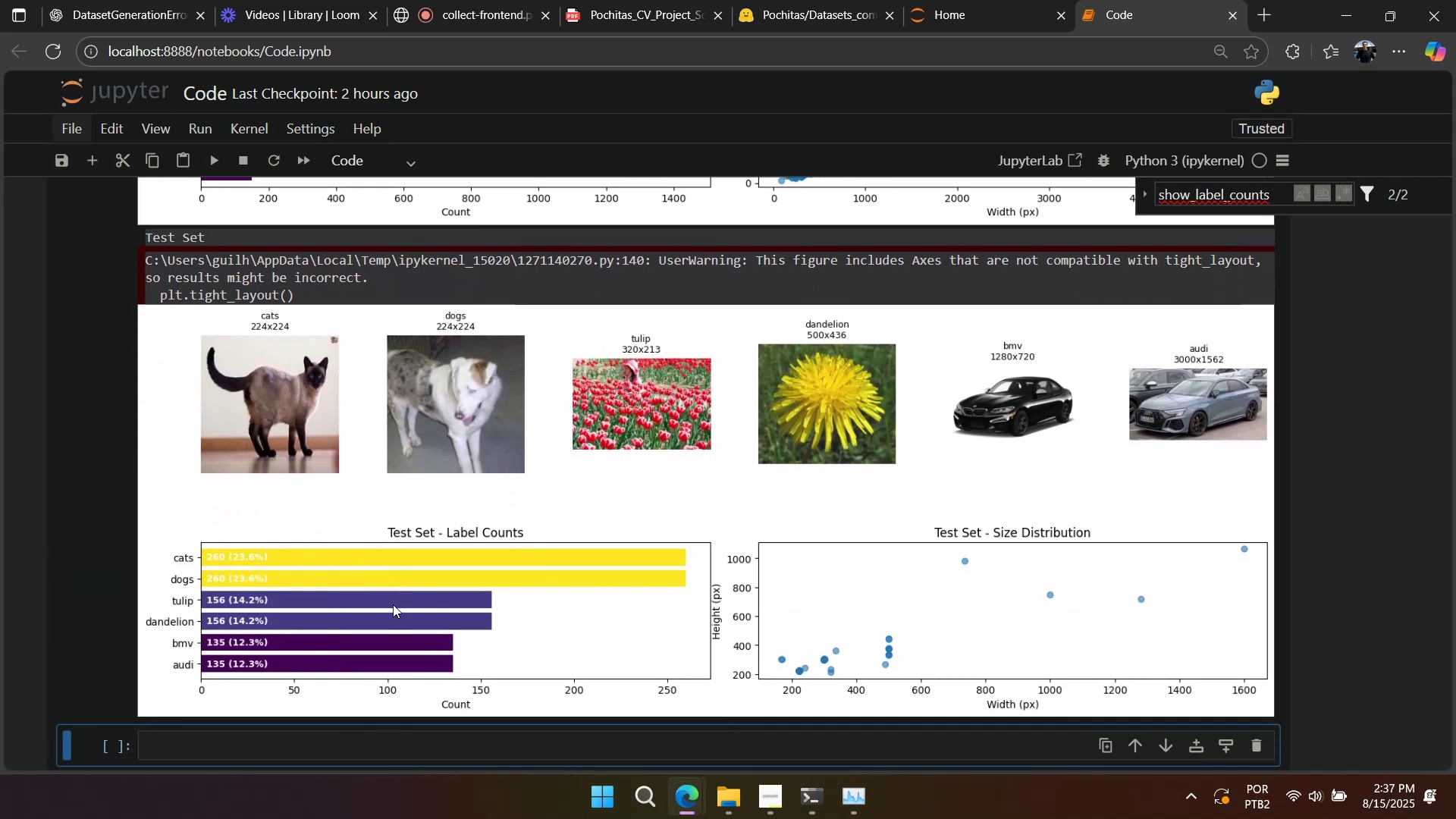 
scroll: coordinate [388, 616], scroll_direction: up, amount: 1.0
 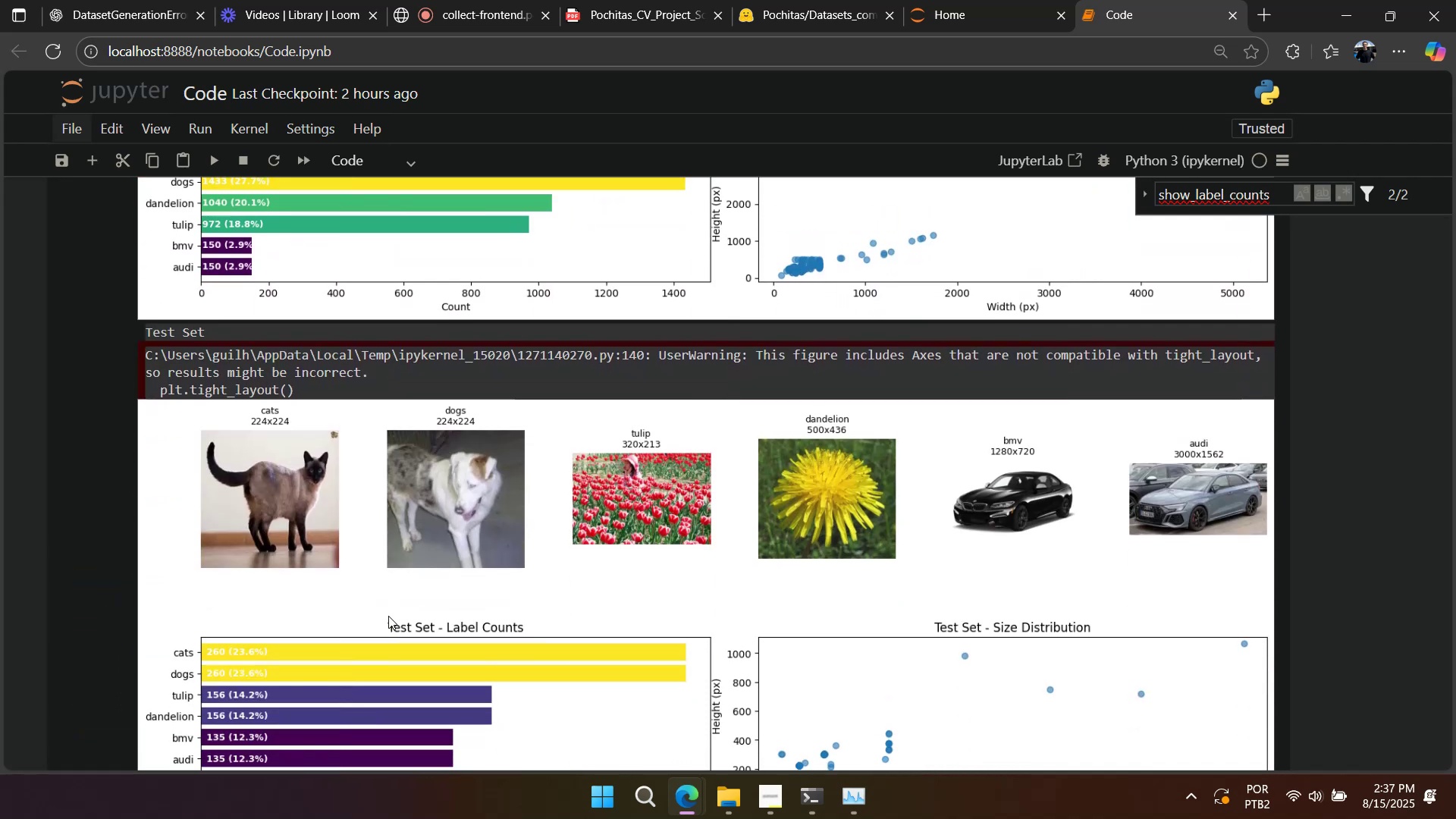 
scroll: coordinate [388, 616], scroll_direction: down, amount: 2.0
 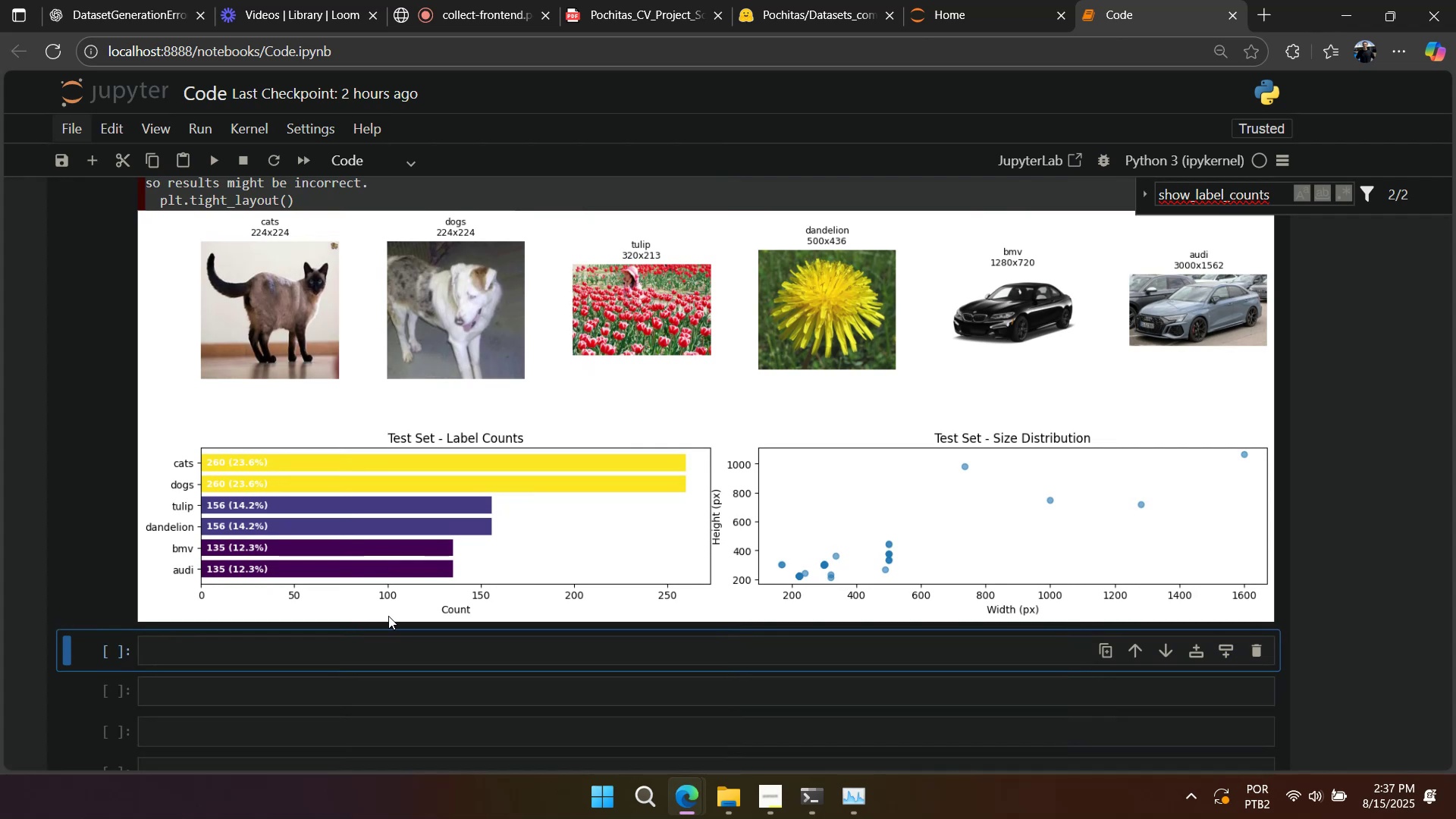 
scroll: coordinate [388, 616], scroll_direction: up, amount: 4.0
 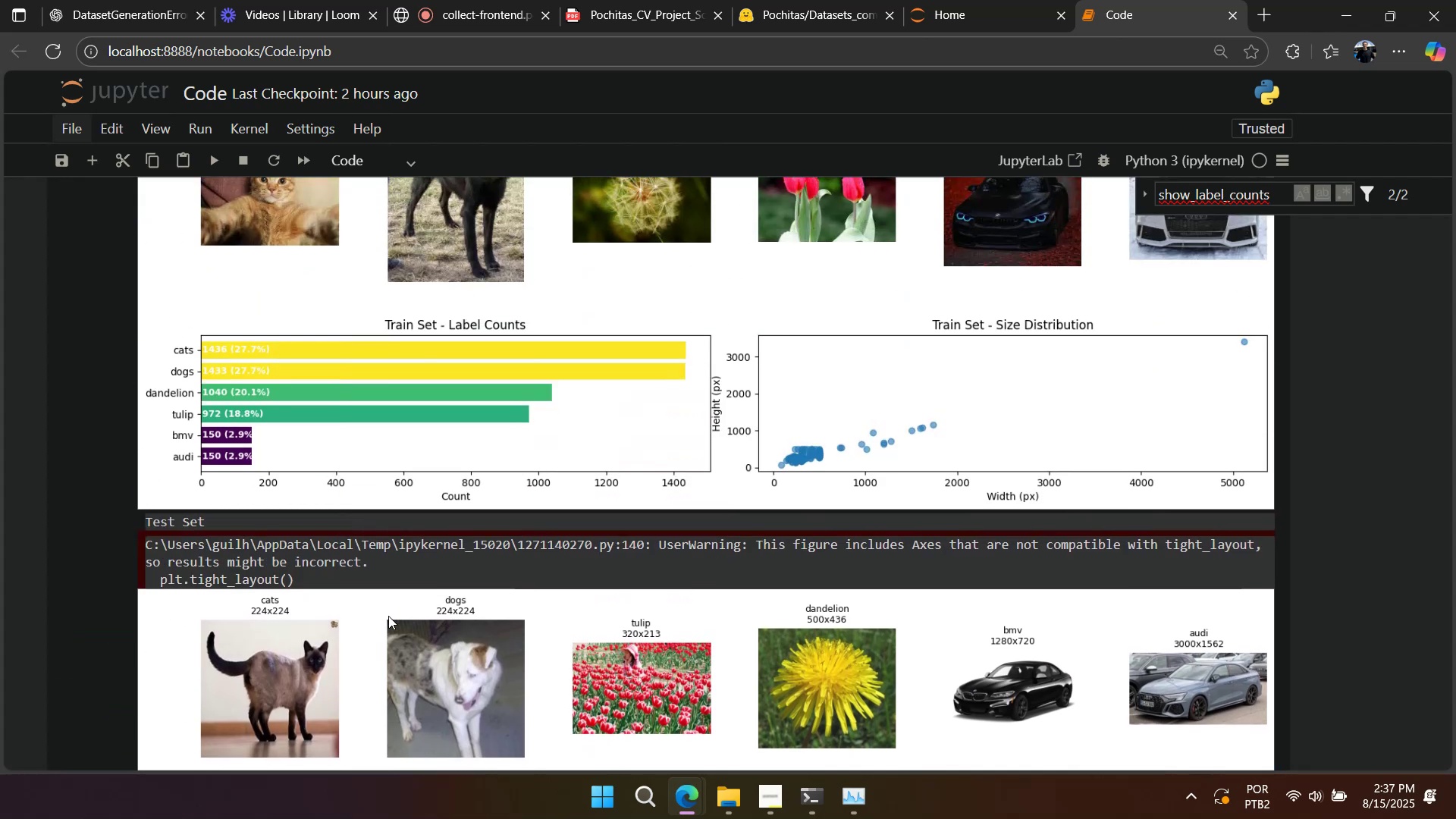 
scroll: coordinate [388, 616], scroll_direction: down, amount: 3.0
 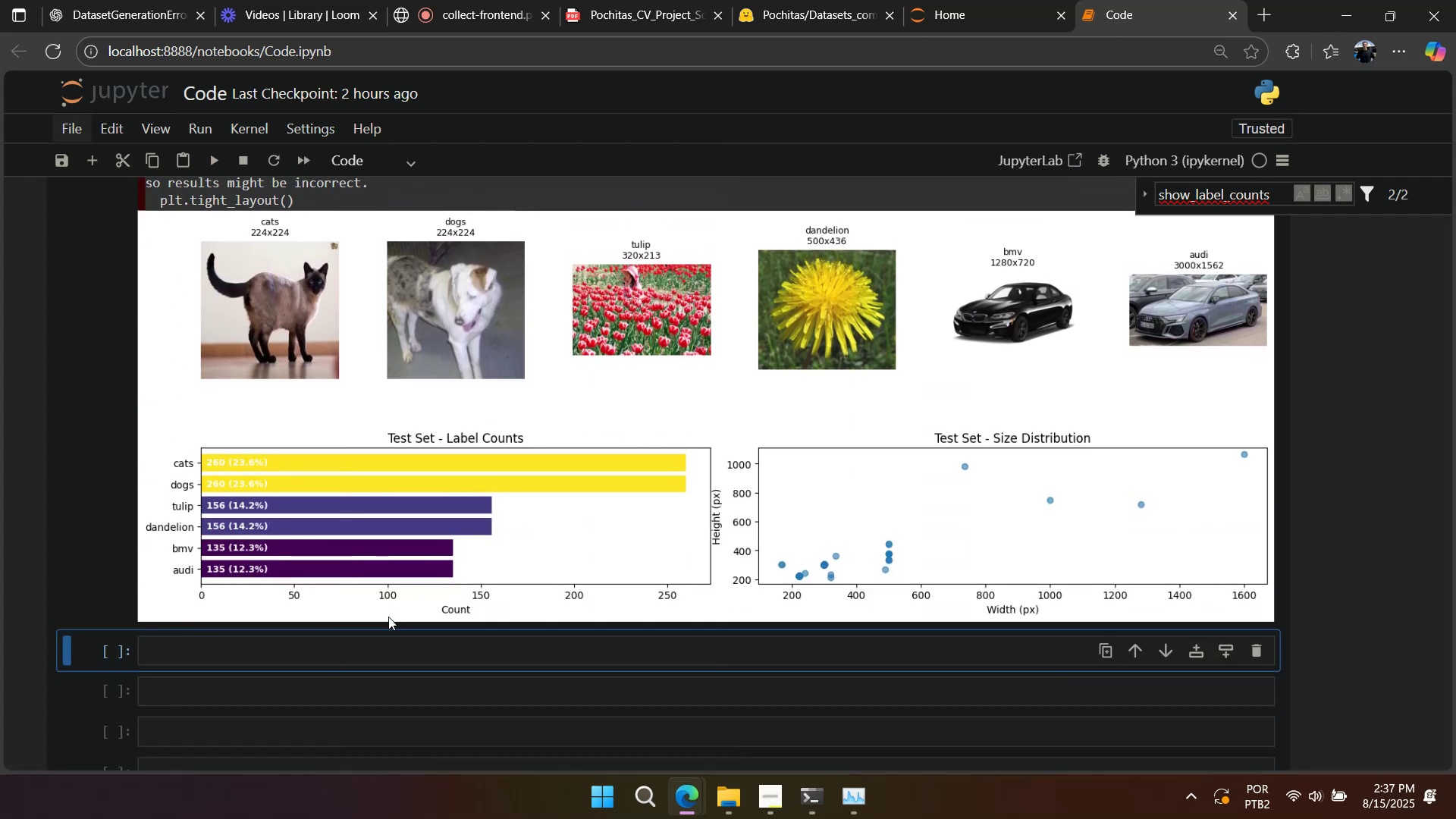 
scroll: coordinate [388, 617], scroll_direction: up, amount: 12.0
 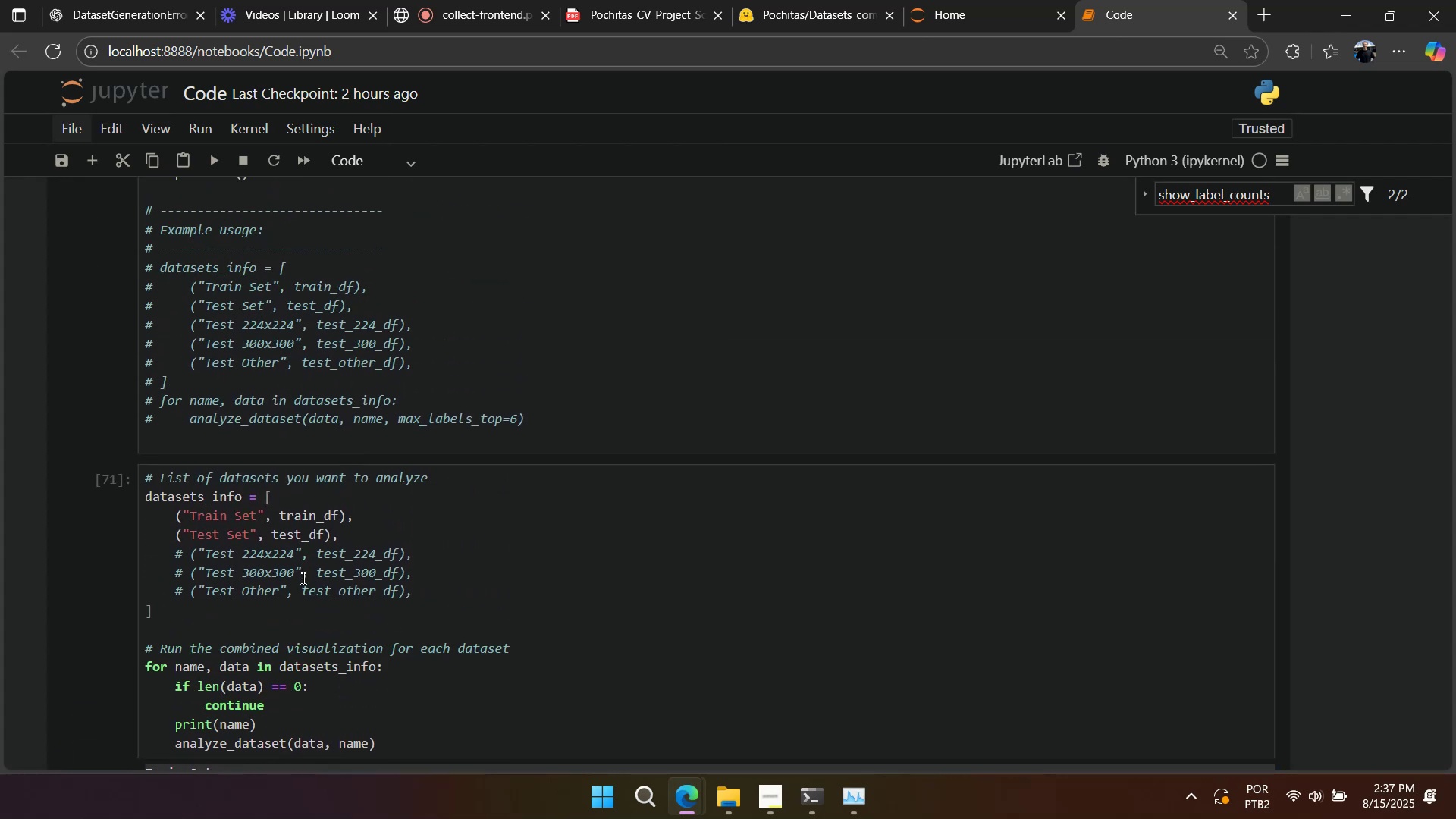 
left_click_drag(start_coordinate=[302, 564], to_coordinate=[299, 593])
 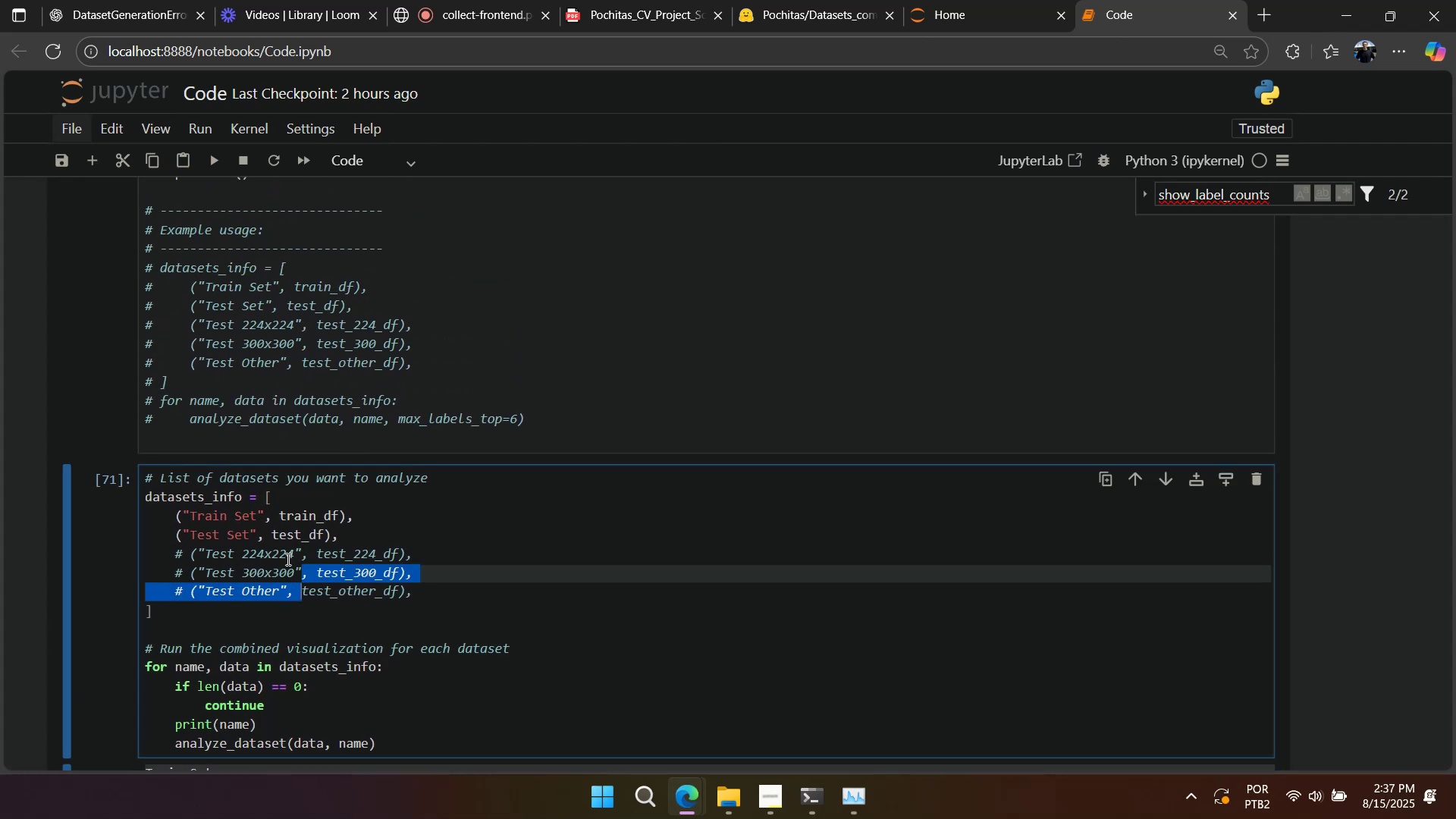 
left_click_drag(start_coordinate=[287, 556], to_coordinate=[293, 601])
 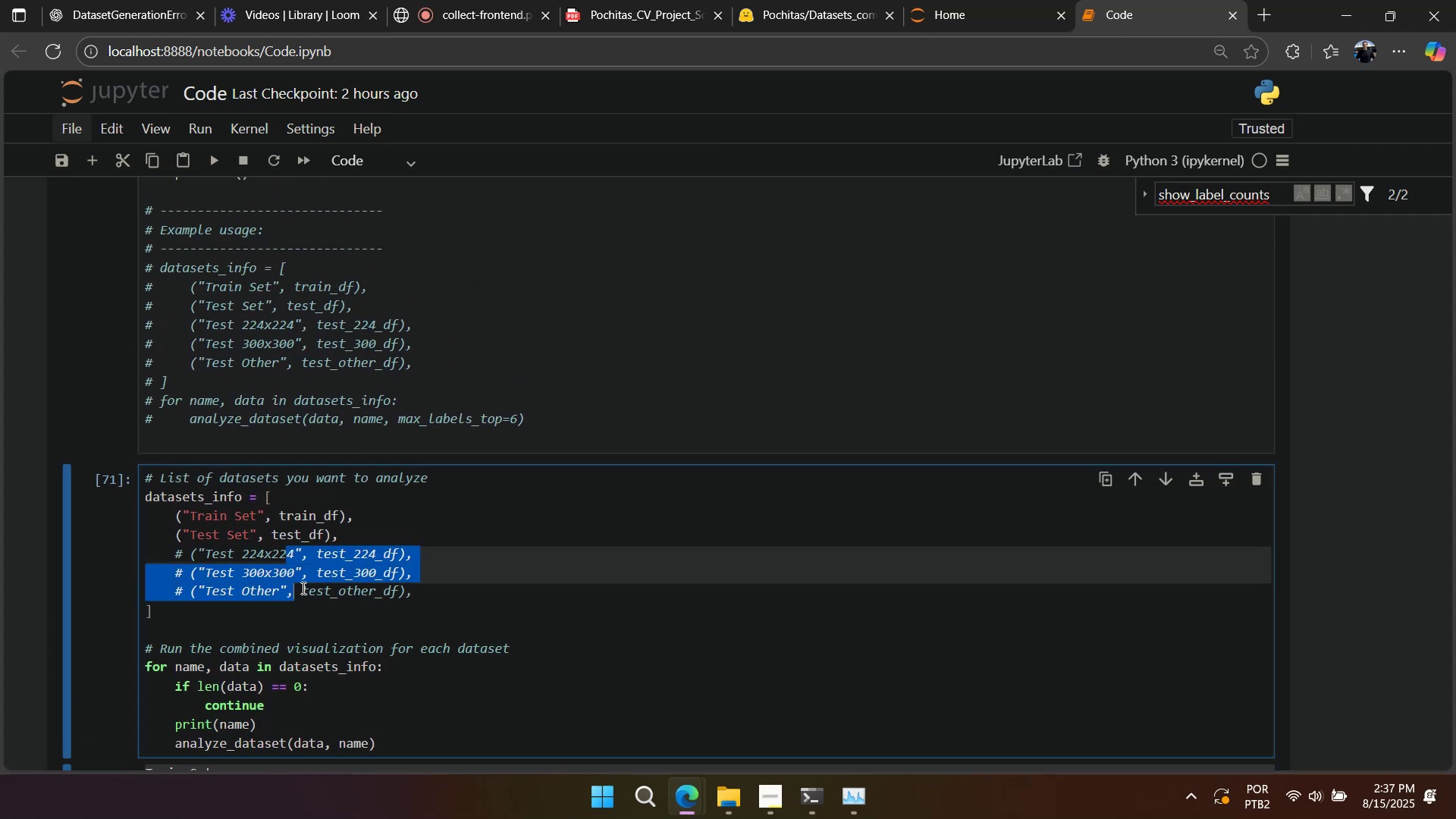 
key(Control+Slash)
 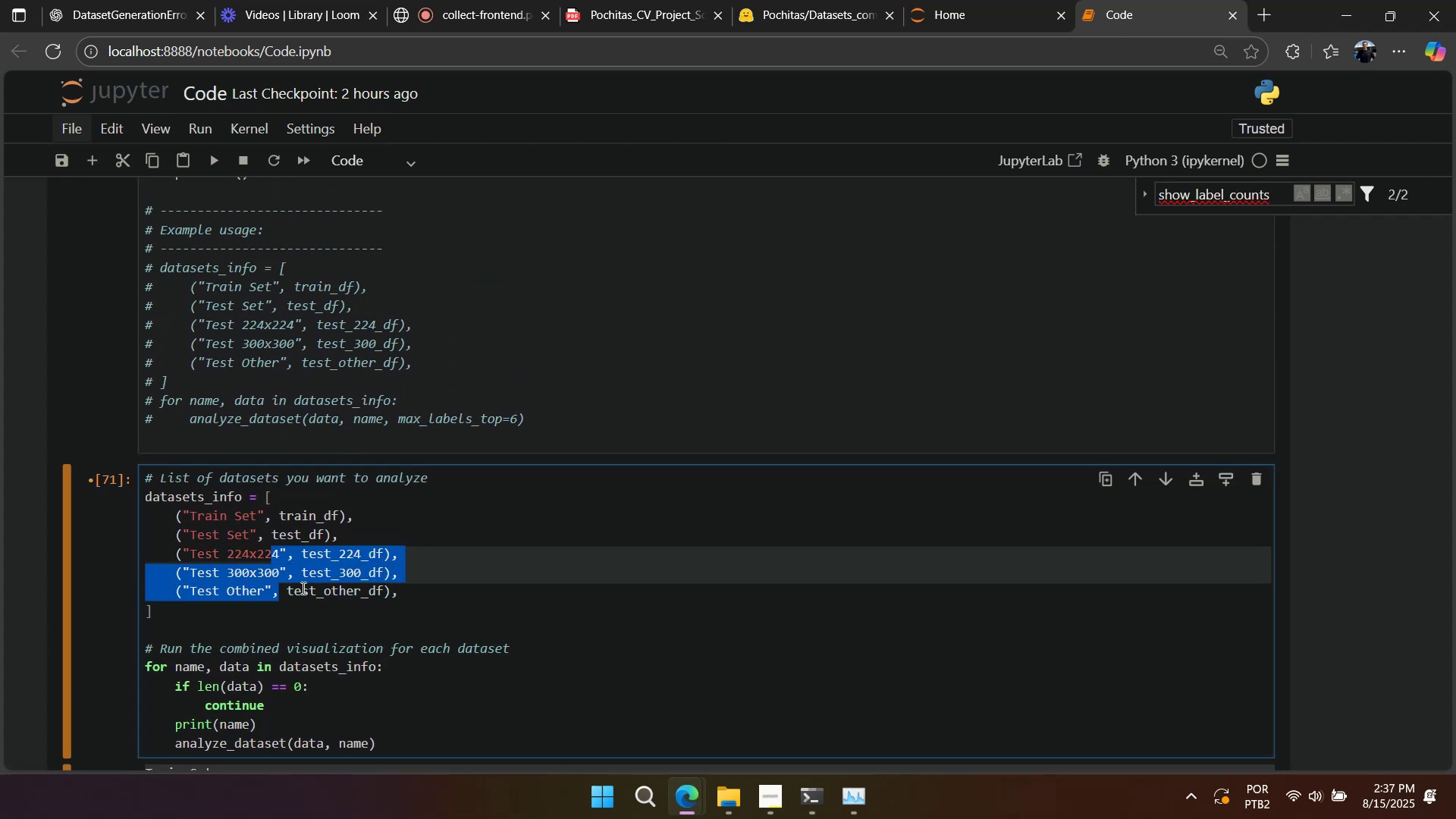 
key(Shift+Enter)
 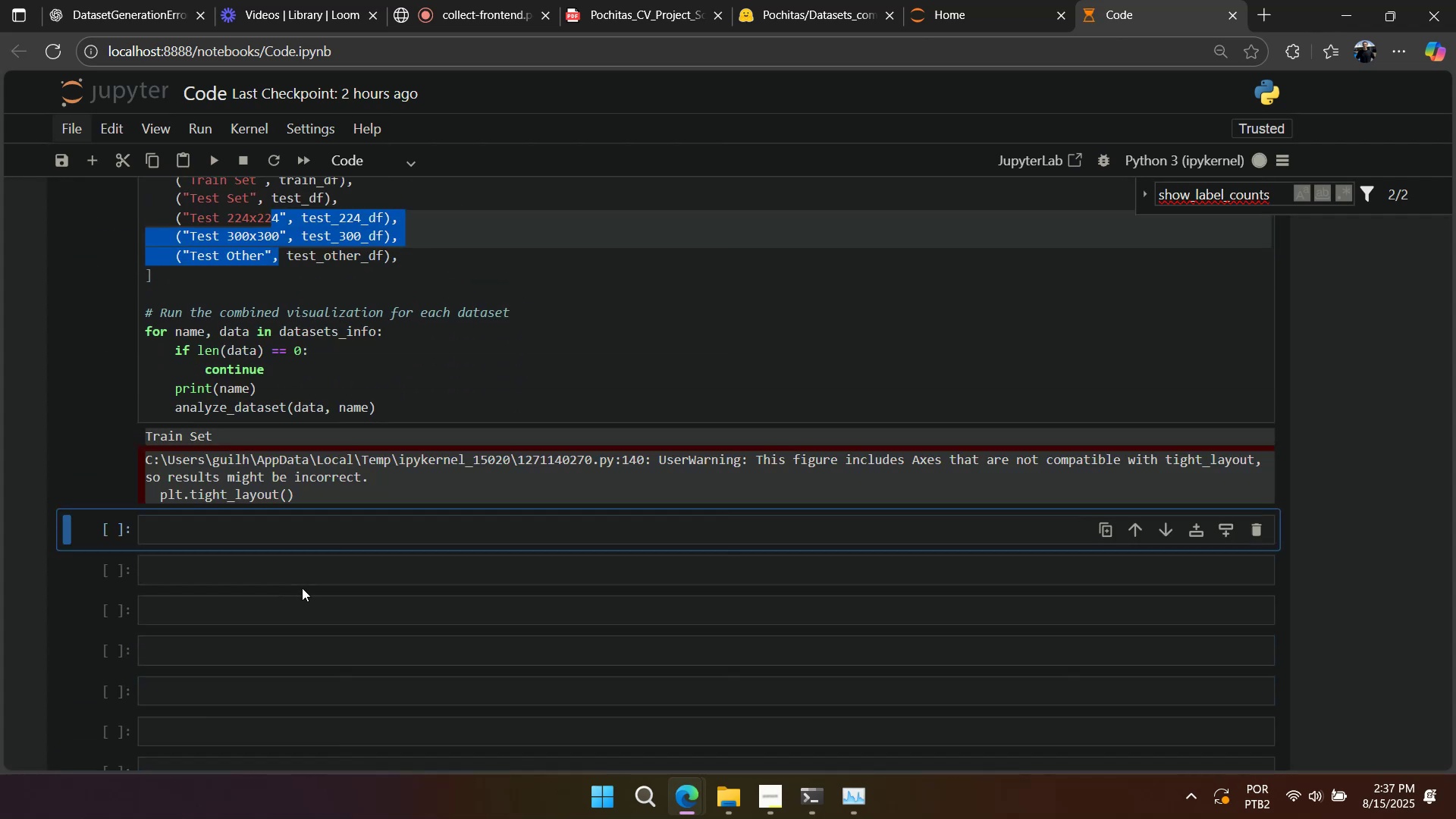 
left_click_drag(start_coordinate=[487, 373], to_coordinate=[483, 373])
 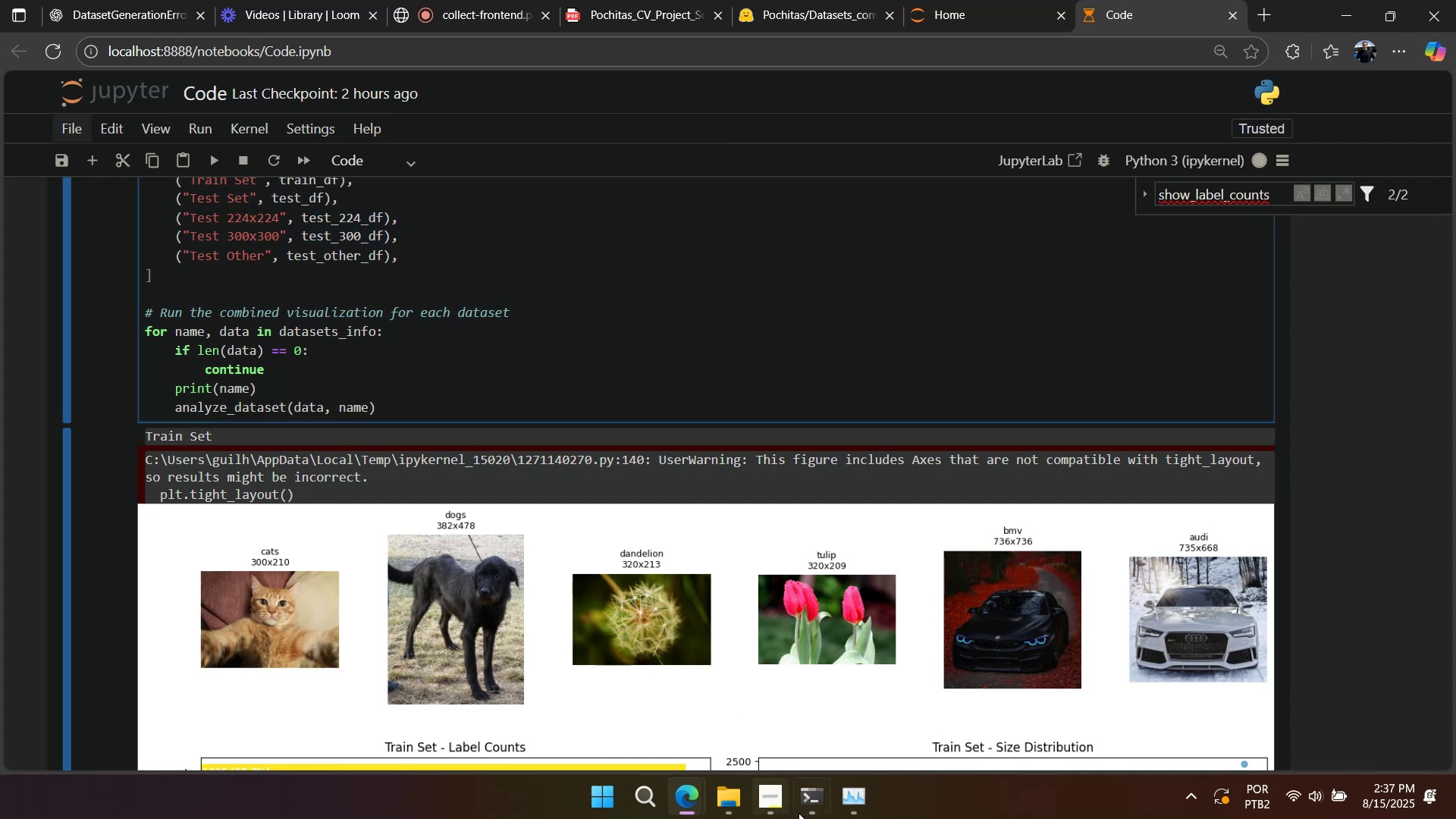 
left_click([813, 809])
 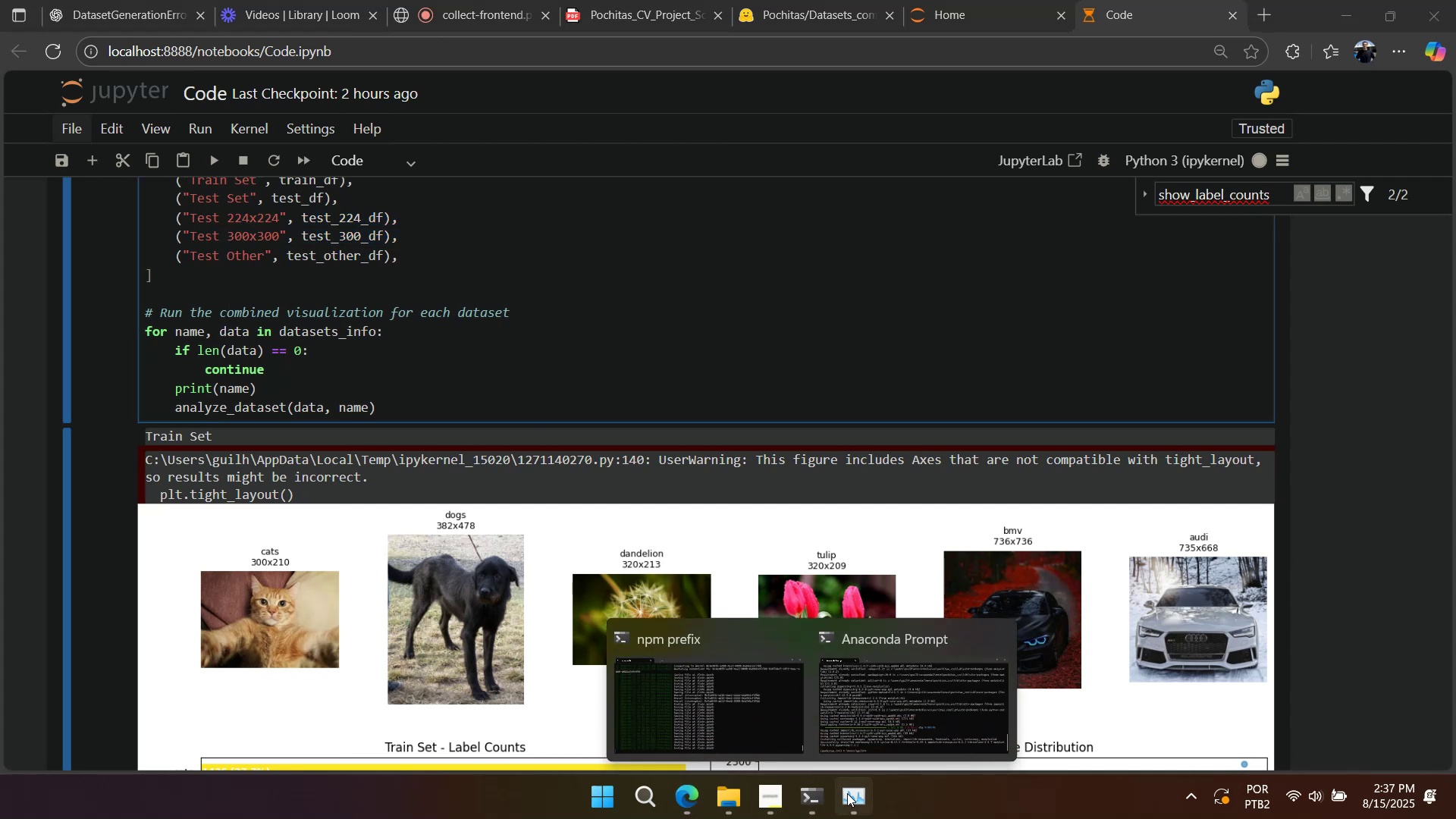 
left_click([849, 792])
 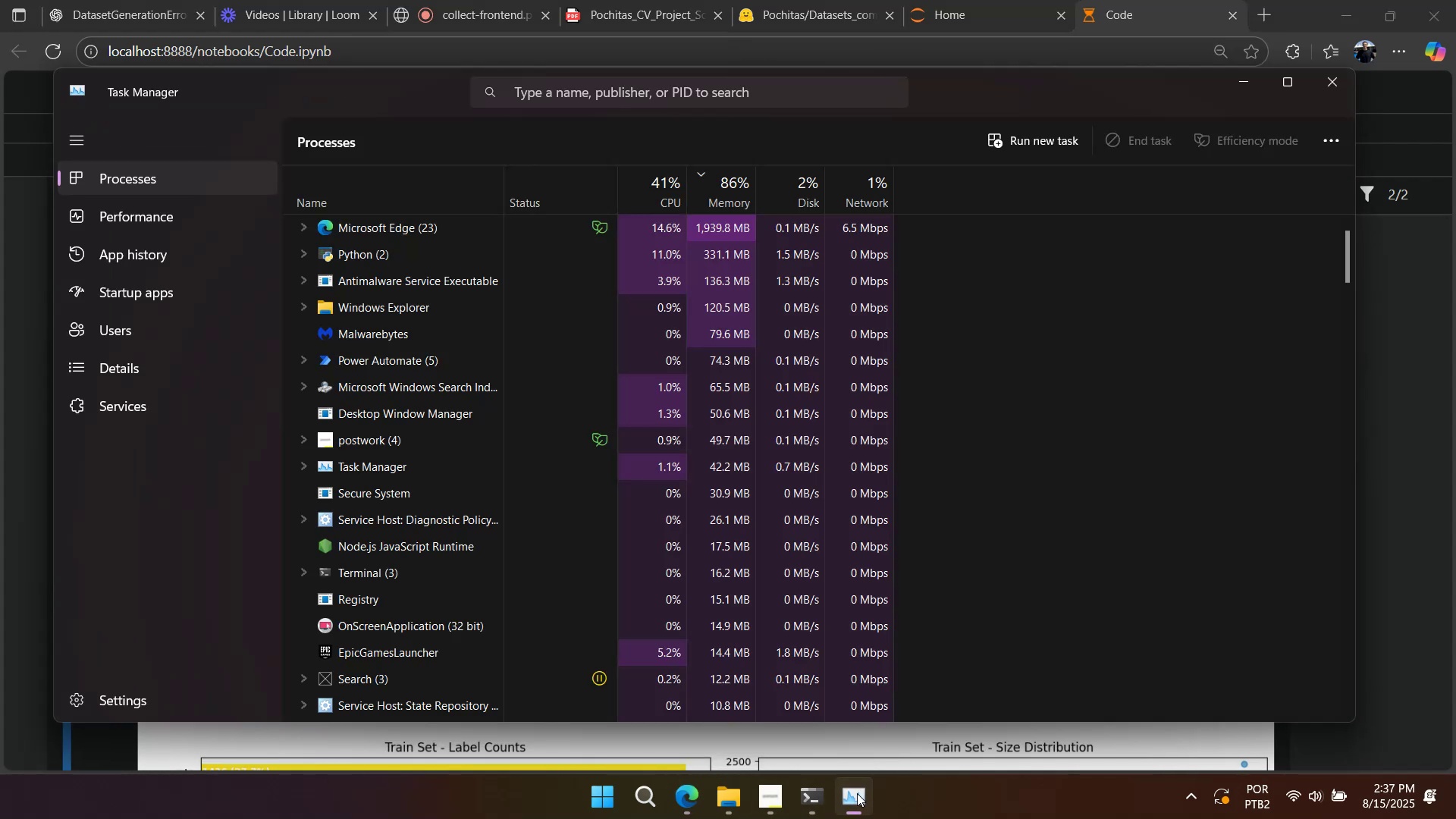 
left_click_drag(start_coordinate=[858, 793], to_coordinate=[863, 794])
 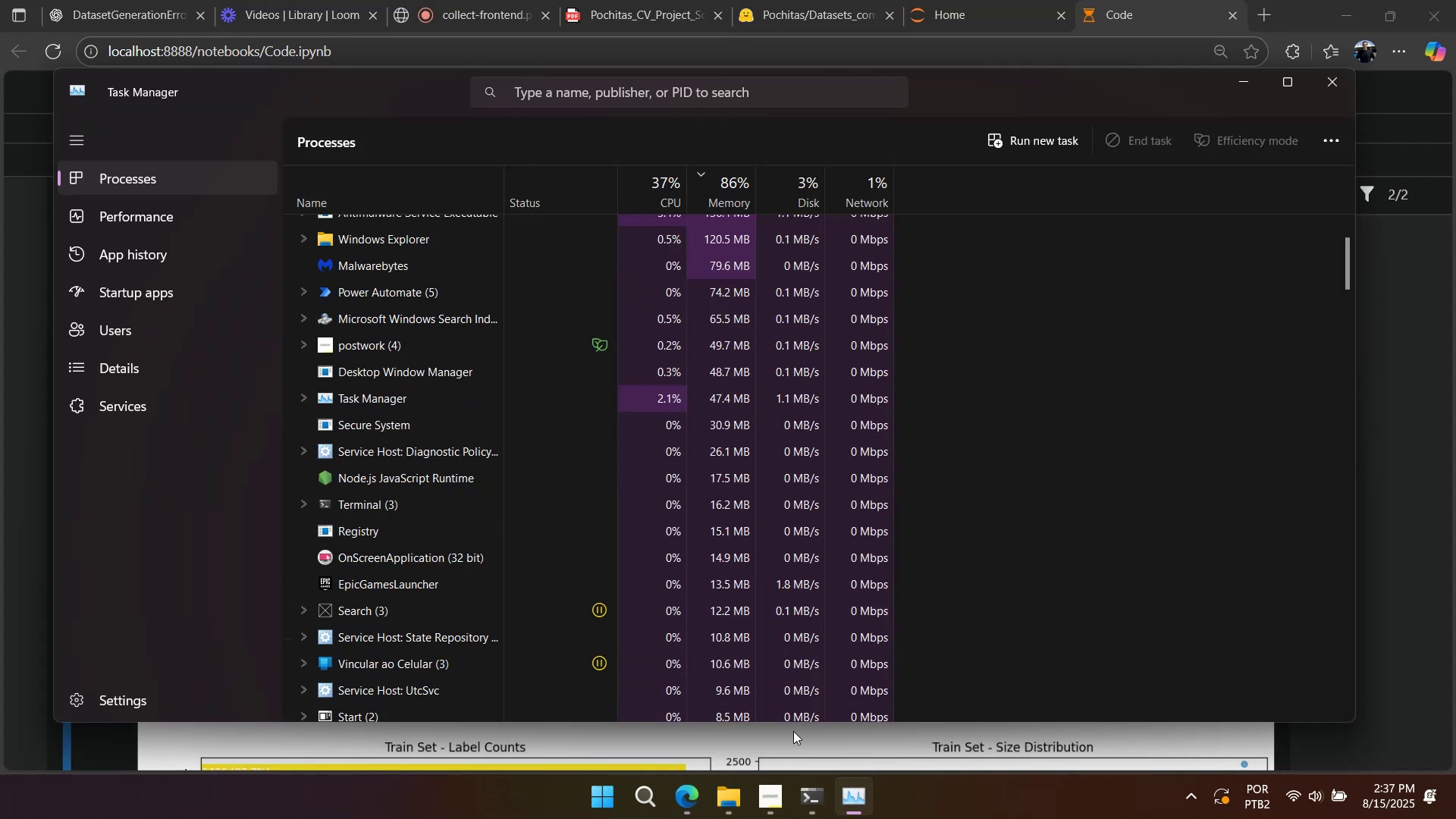 
left_click([792, 751])
 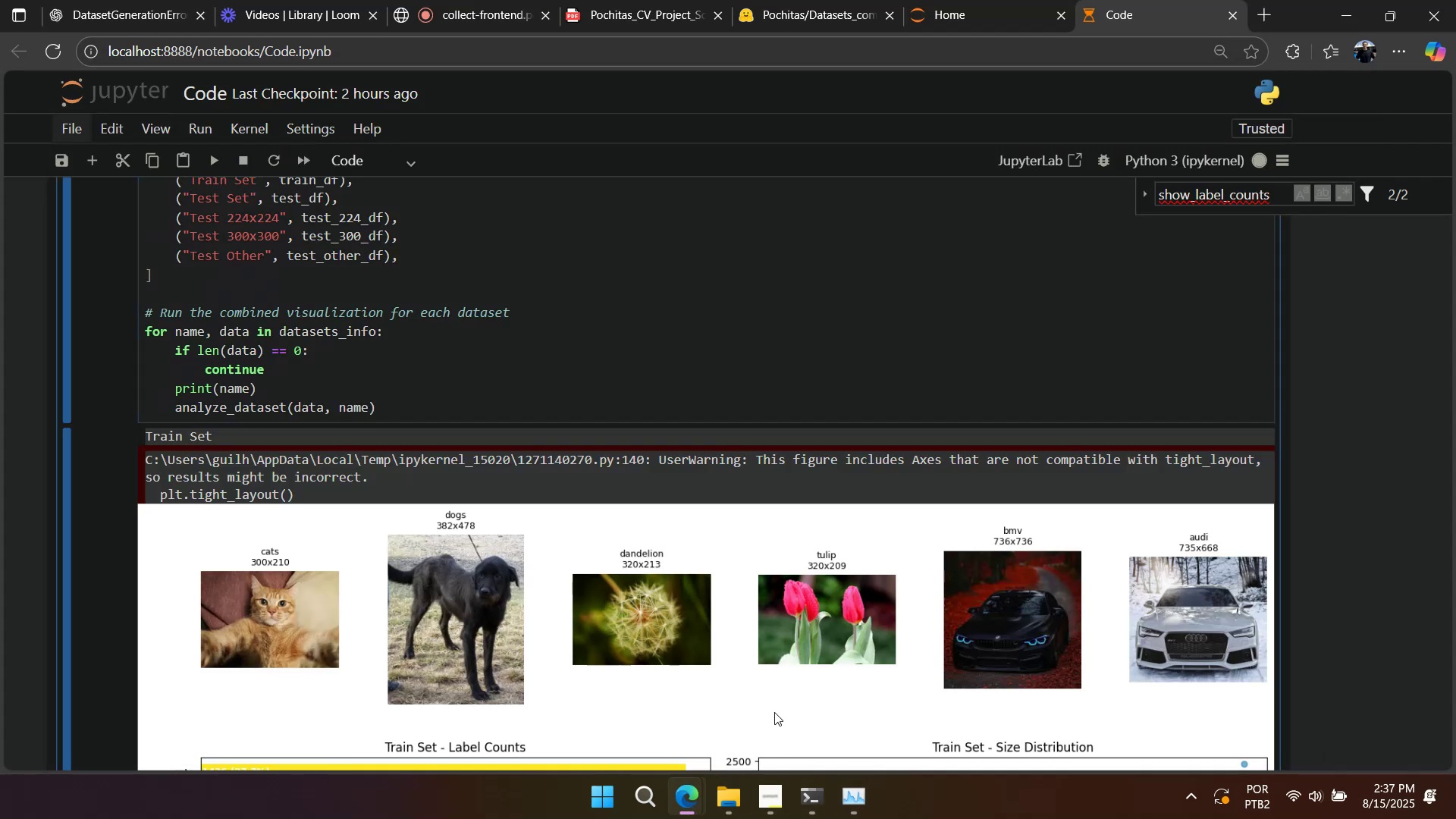 
scroll: coordinate [702, 447], scroll_direction: down, amount: 25.0
 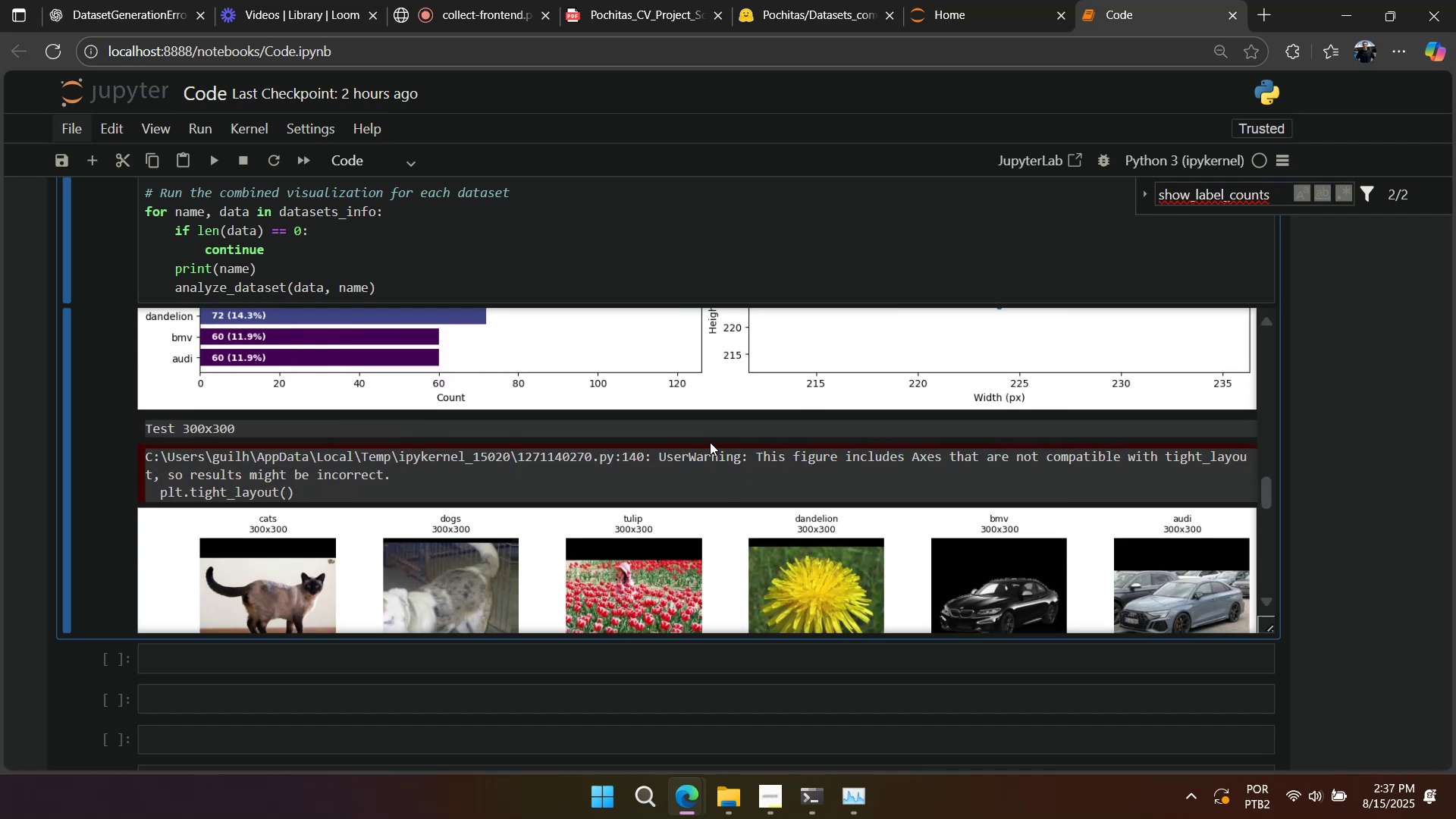 
scroll: coordinate [711, 441], scroll_direction: down, amount: 7.0
 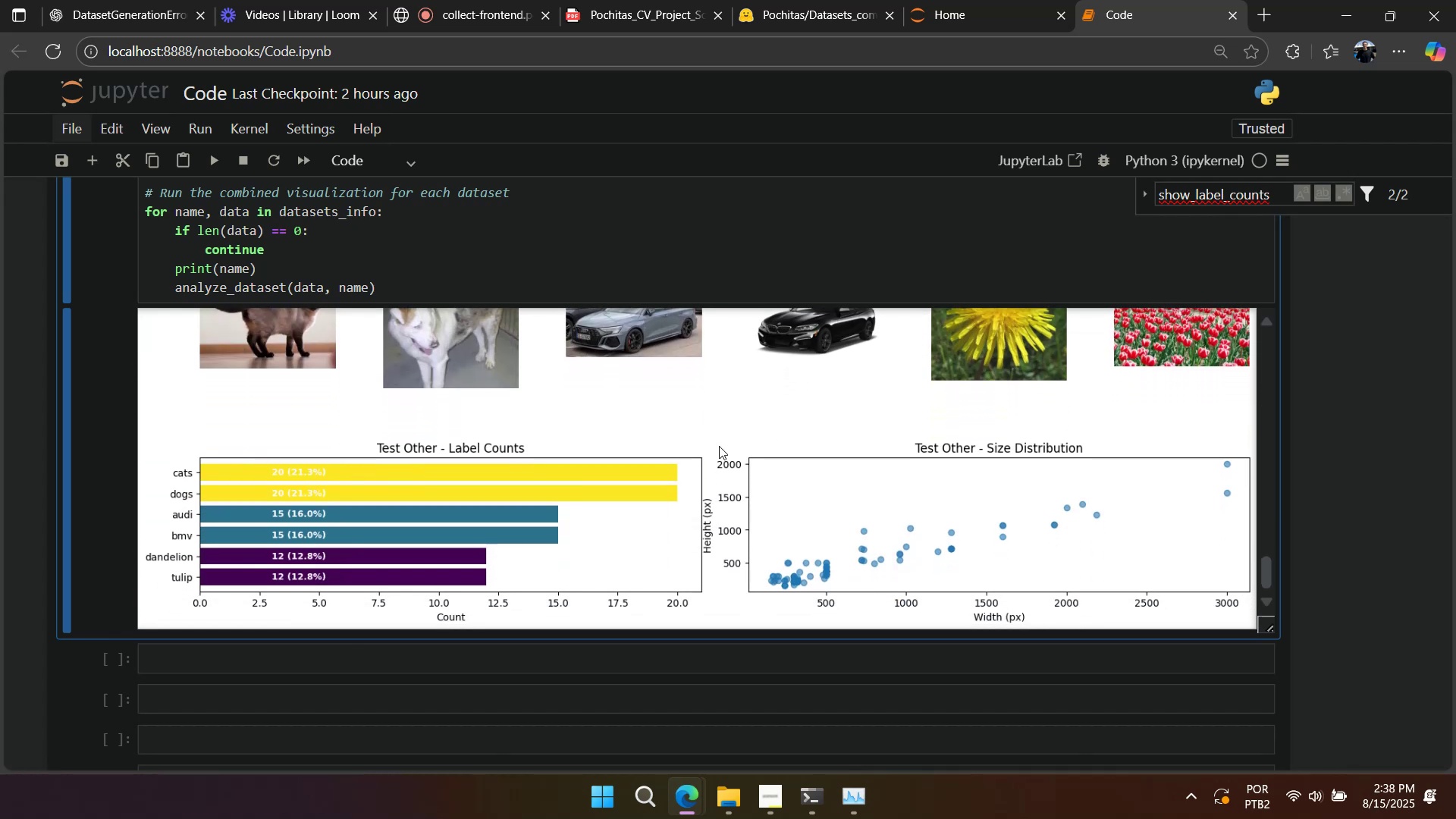 
scroll: coordinate [720, 446], scroll_direction: none, amount: 0.0
 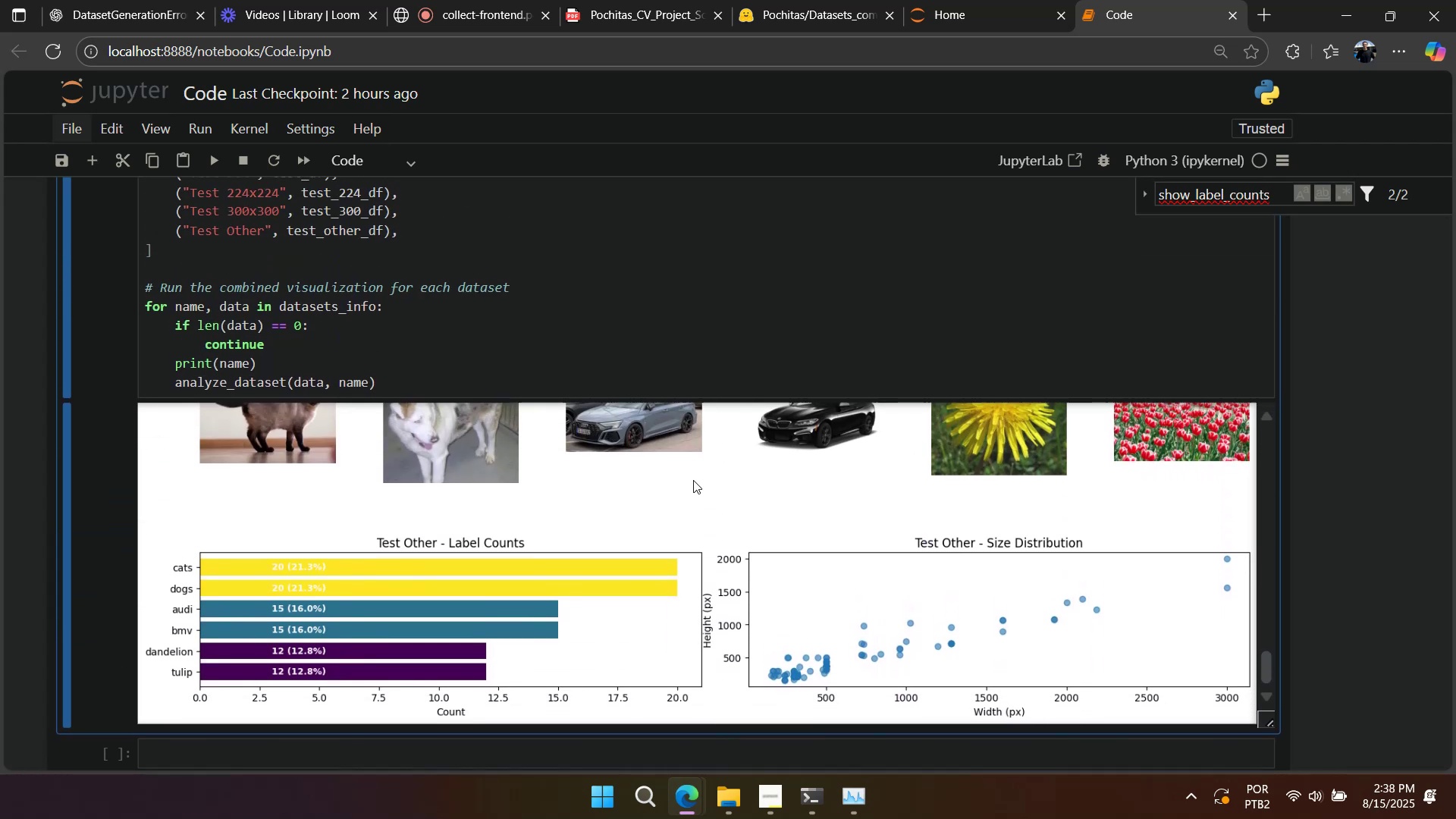 
scroll: coordinate [609, 369], scroll_direction: up, amount: 43.0
 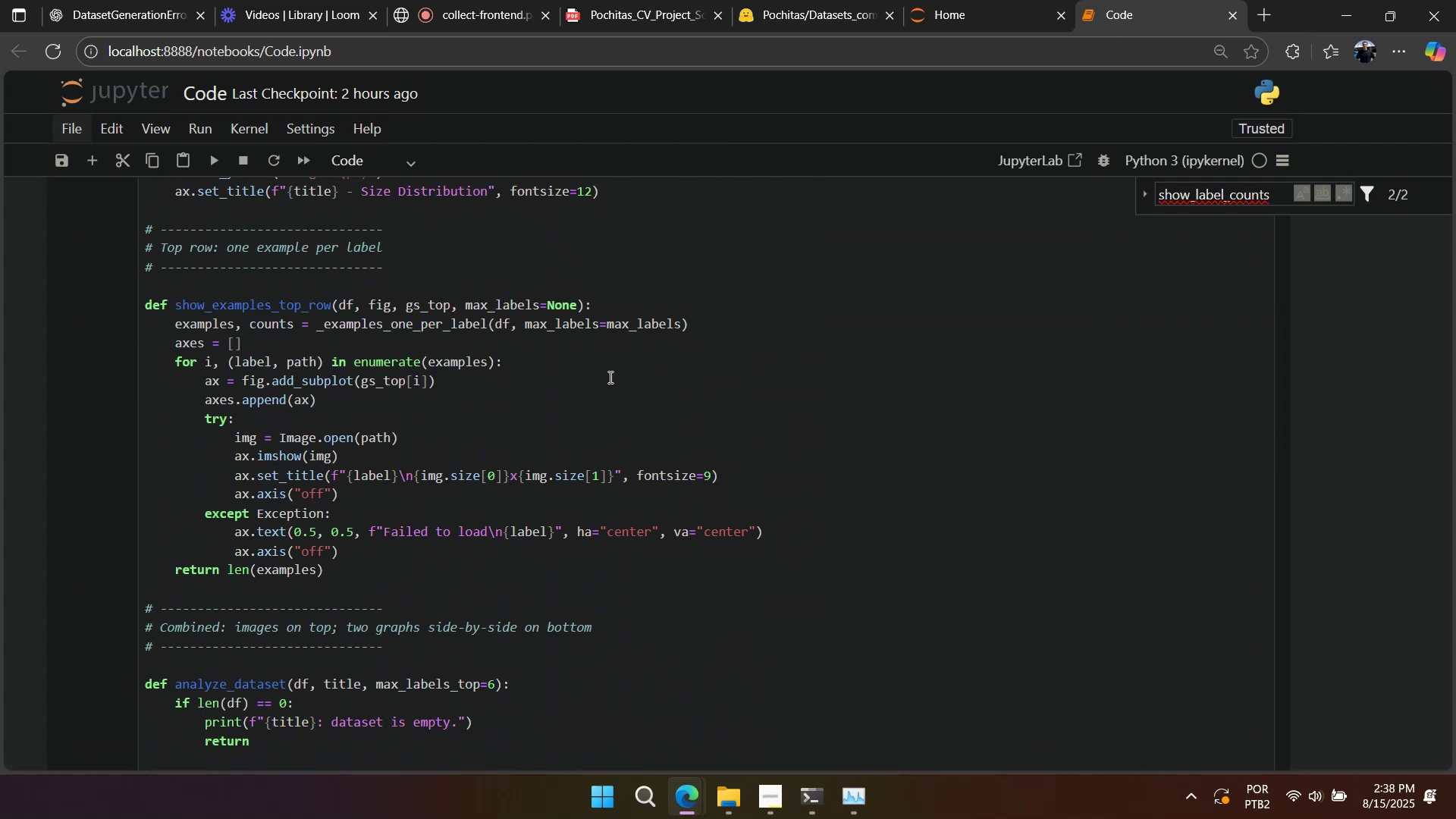 
scroll: coordinate [613, 378], scroll_direction: down, amount: 18.0
 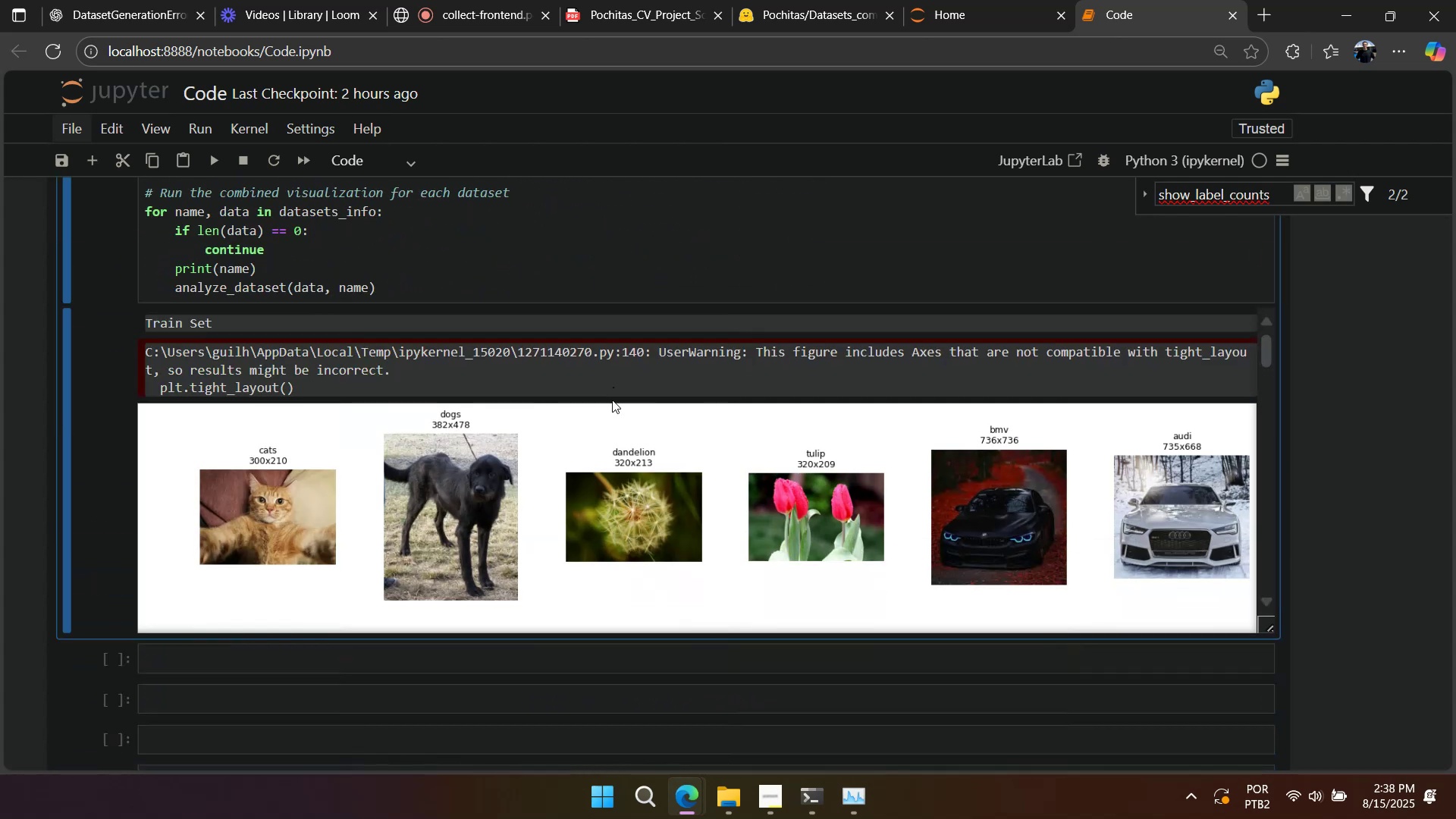 
scroll: coordinate [637, 470], scroll_direction: up, amount: 1.0
 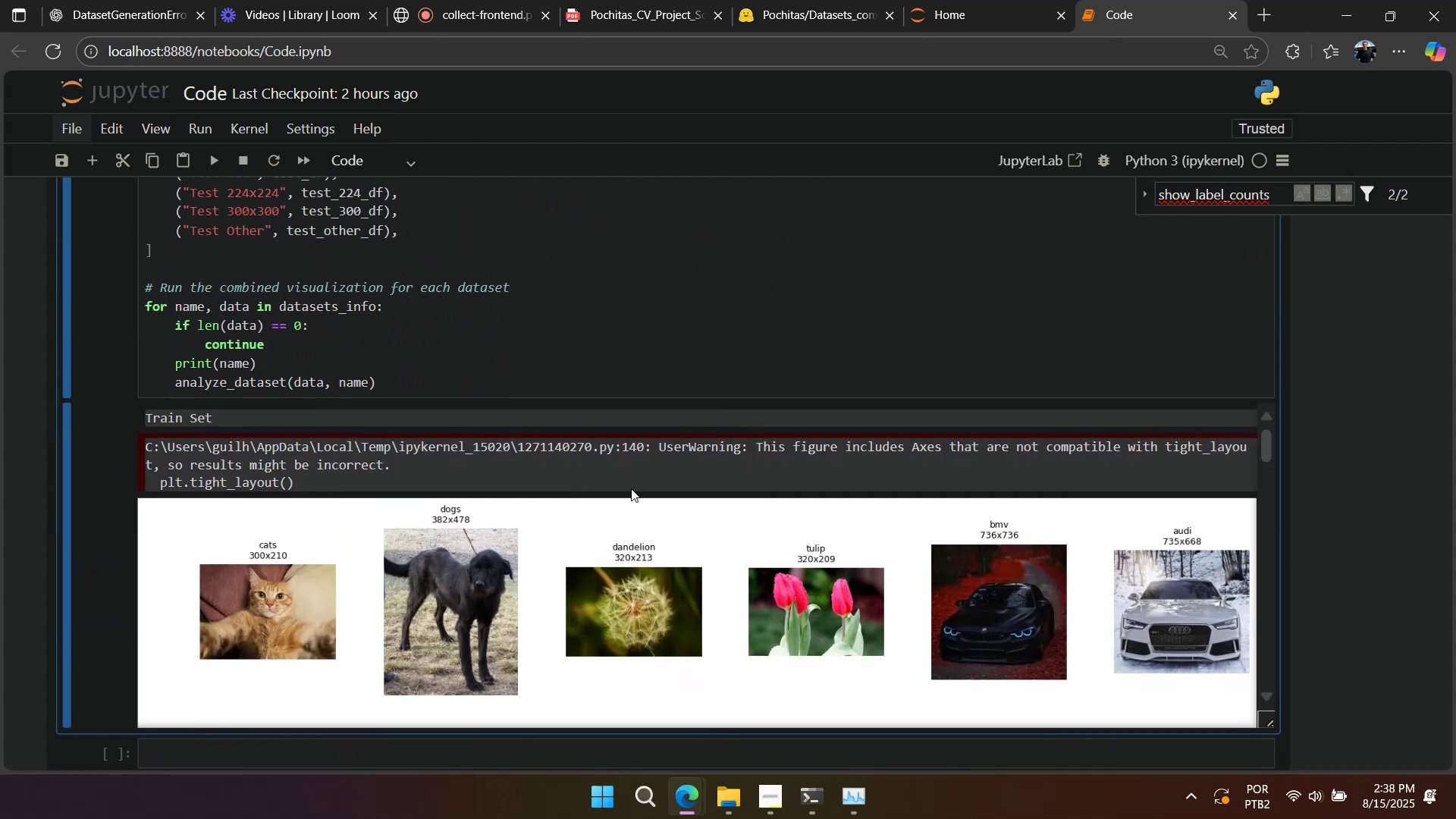 
scroll: coordinate [620, 474], scroll_direction: down, amount: 2.0
 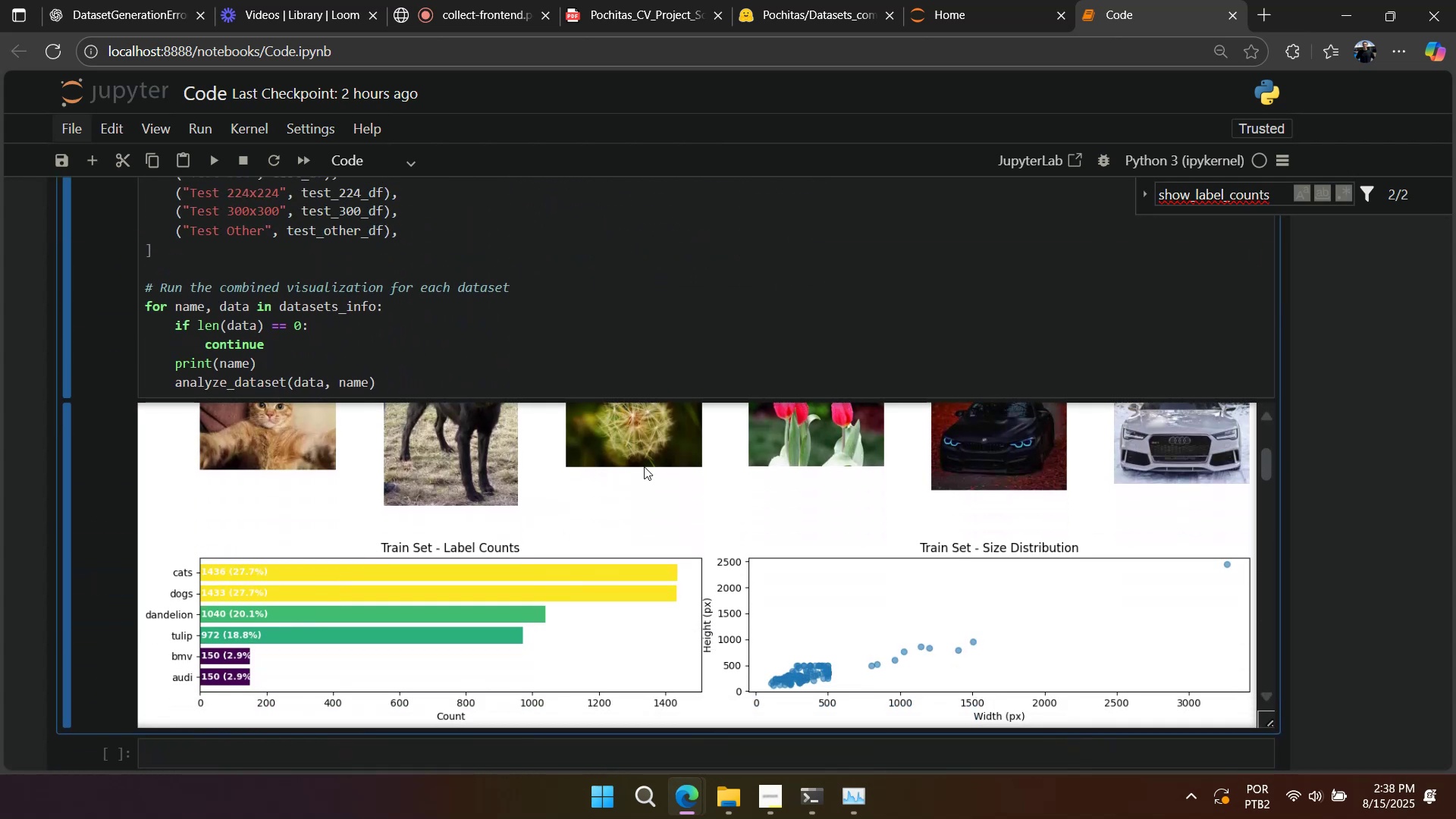 
left_click([809, 795])
 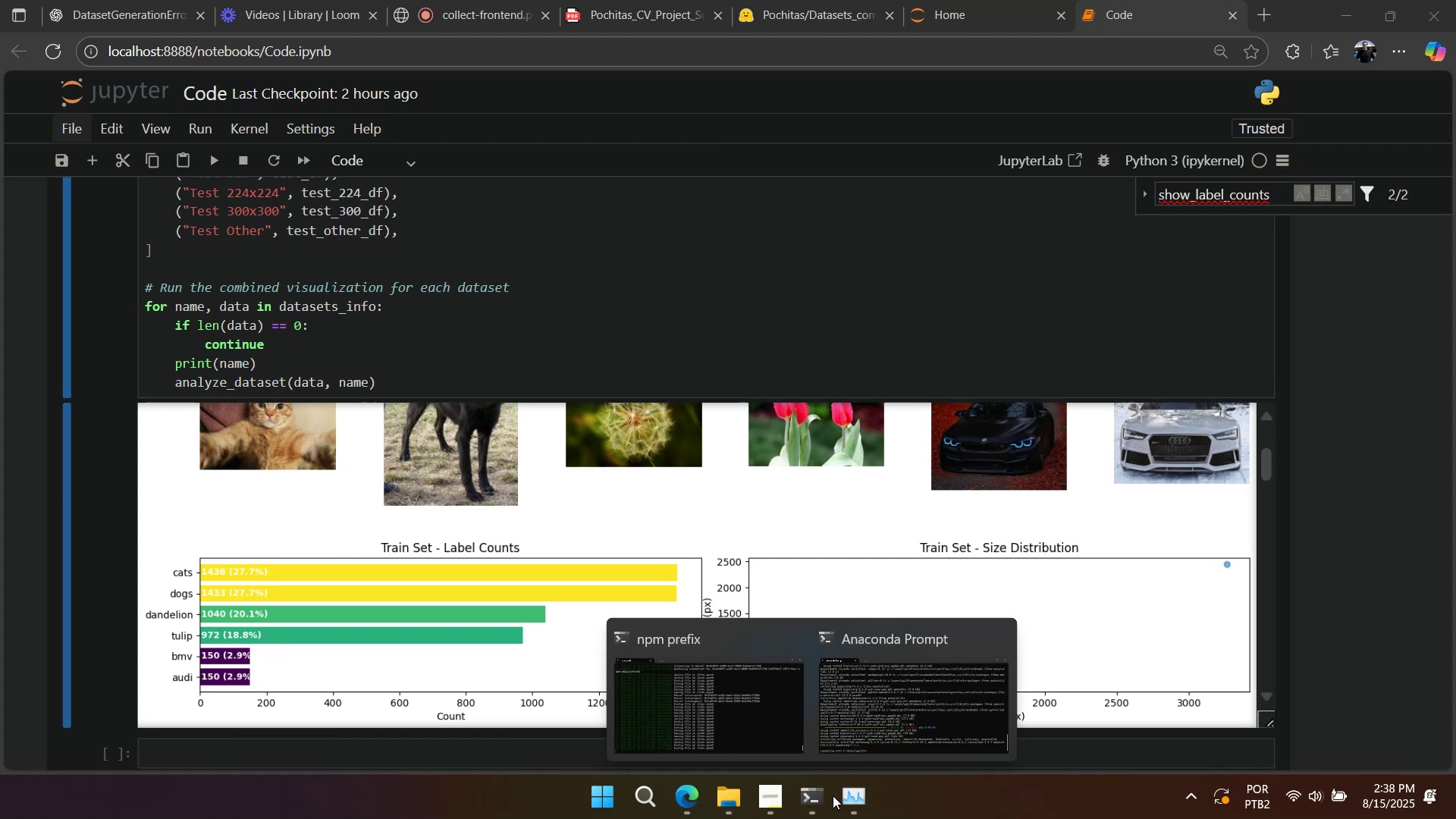 
left_click([845, 795])
 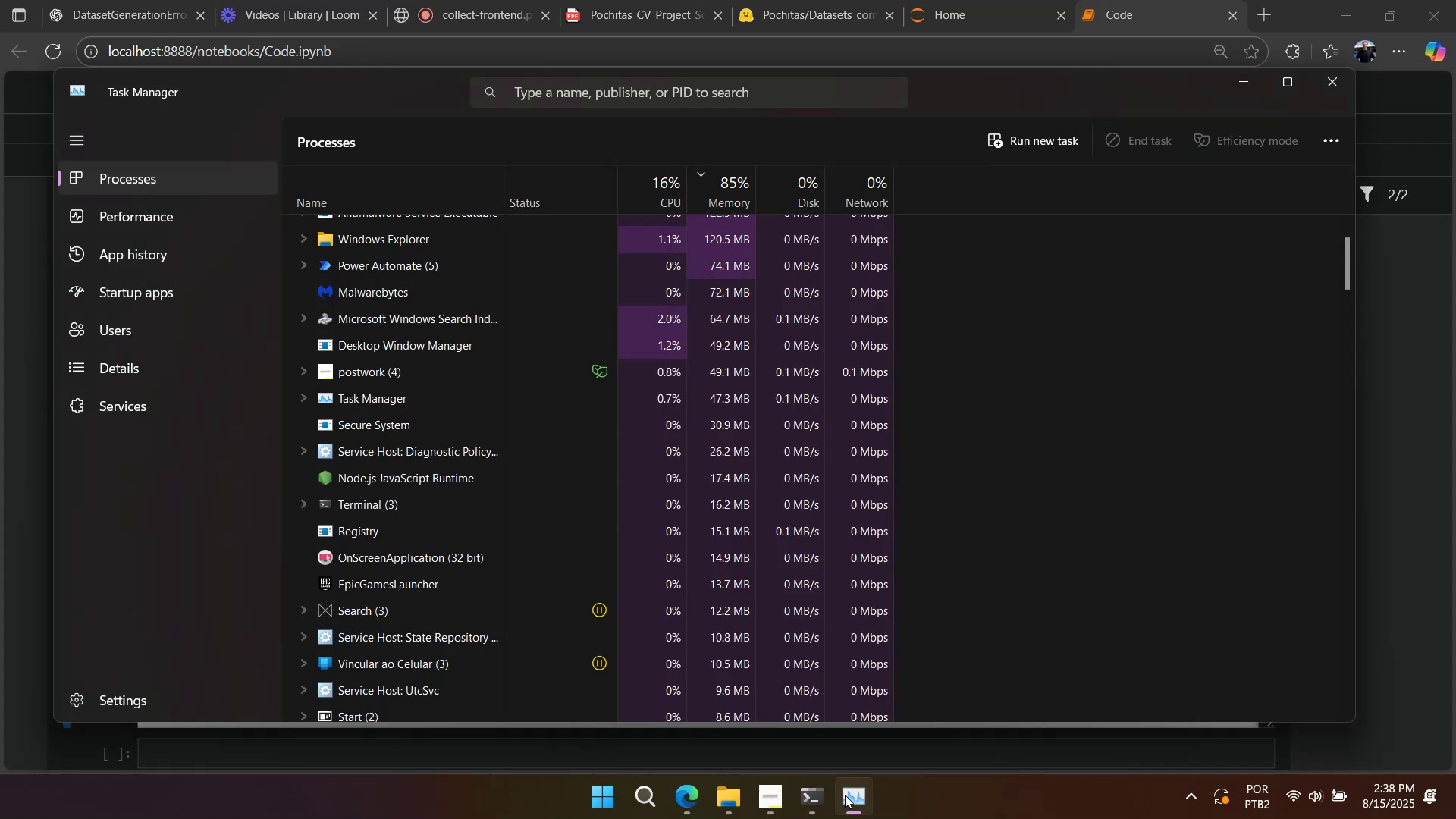 
left_click([845, 795])
 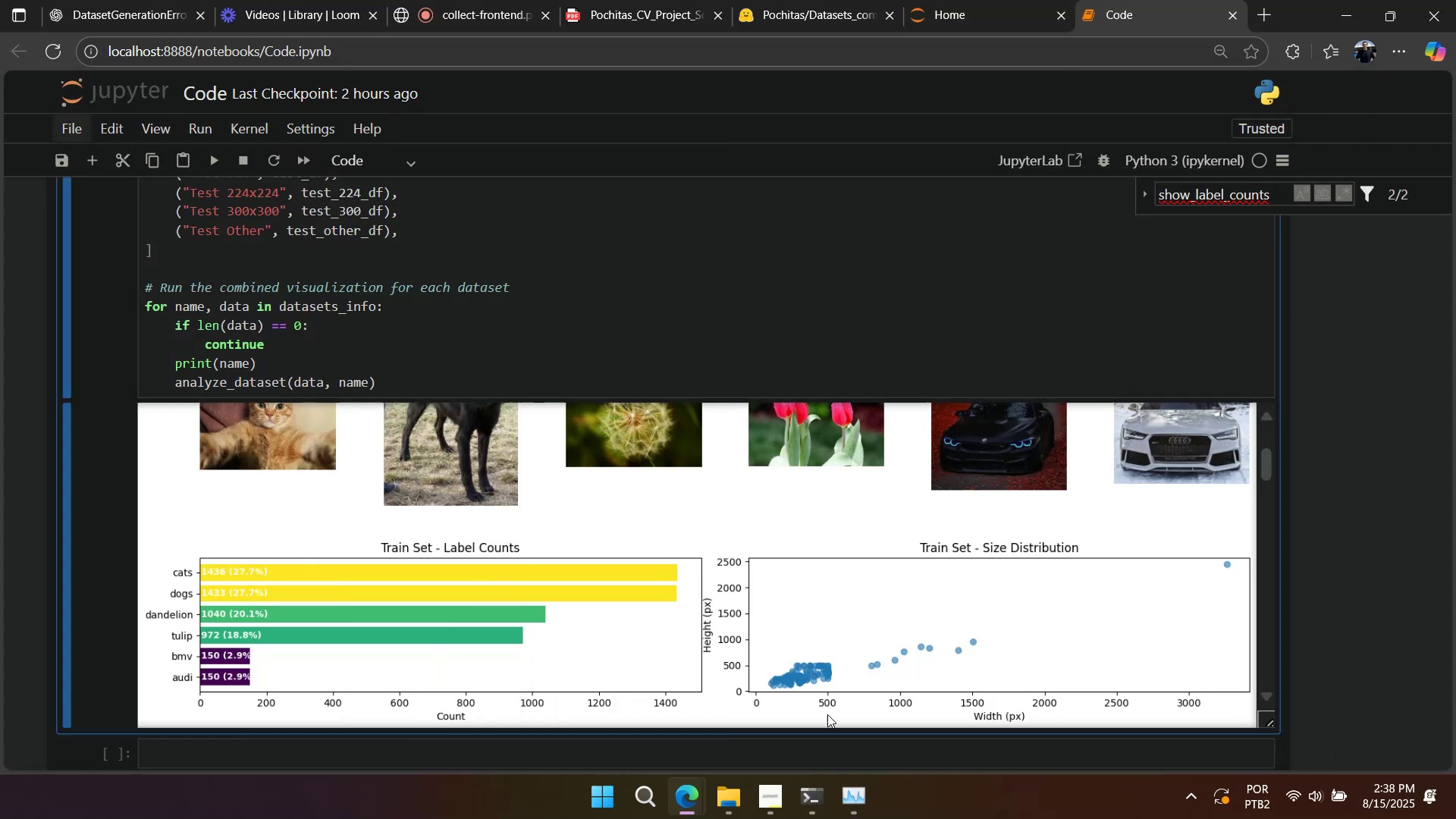 
scroll: coordinate [697, 577], scroll_direction: down, amount: 37.0
 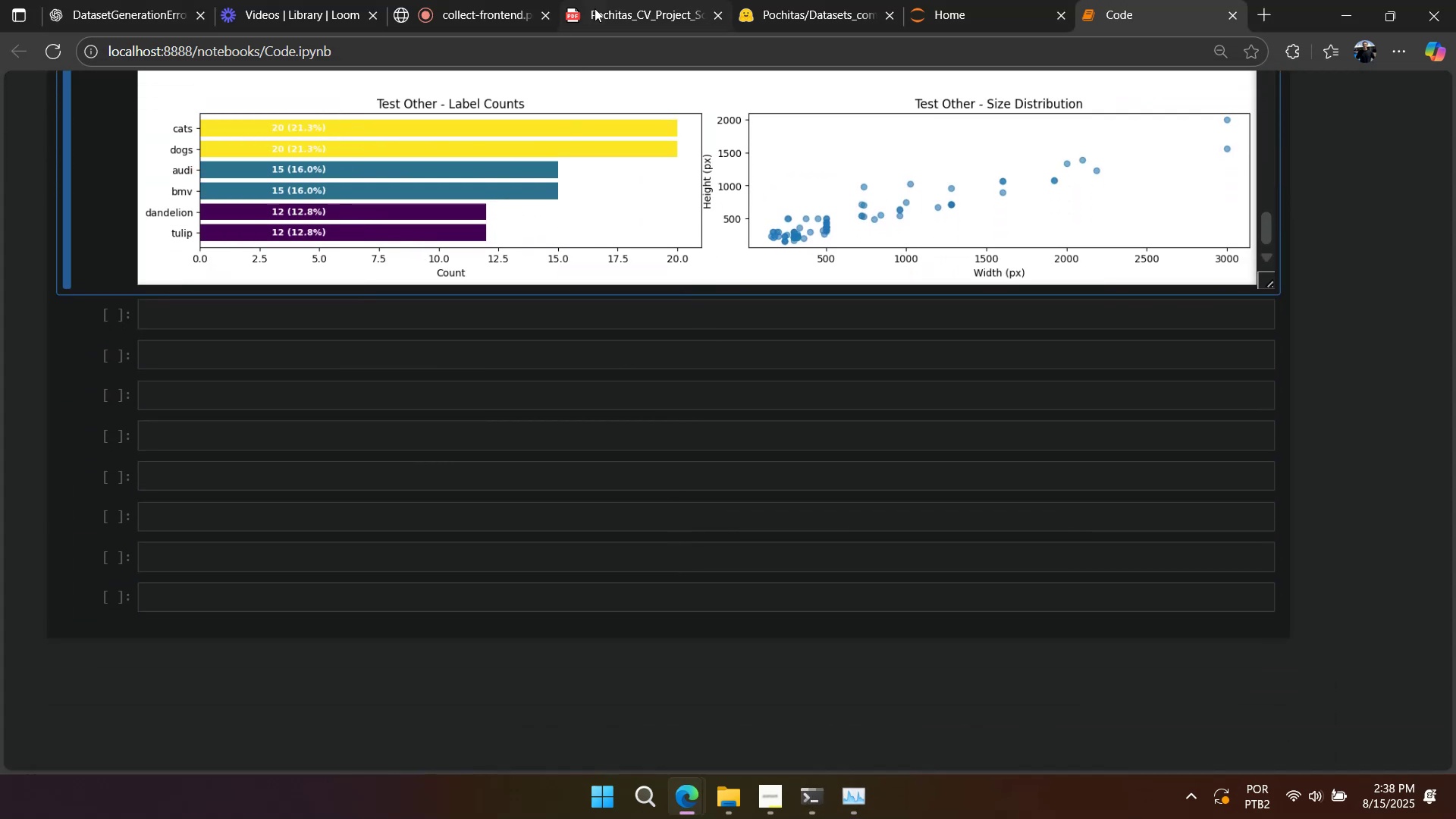 
left_click([598, 7])
 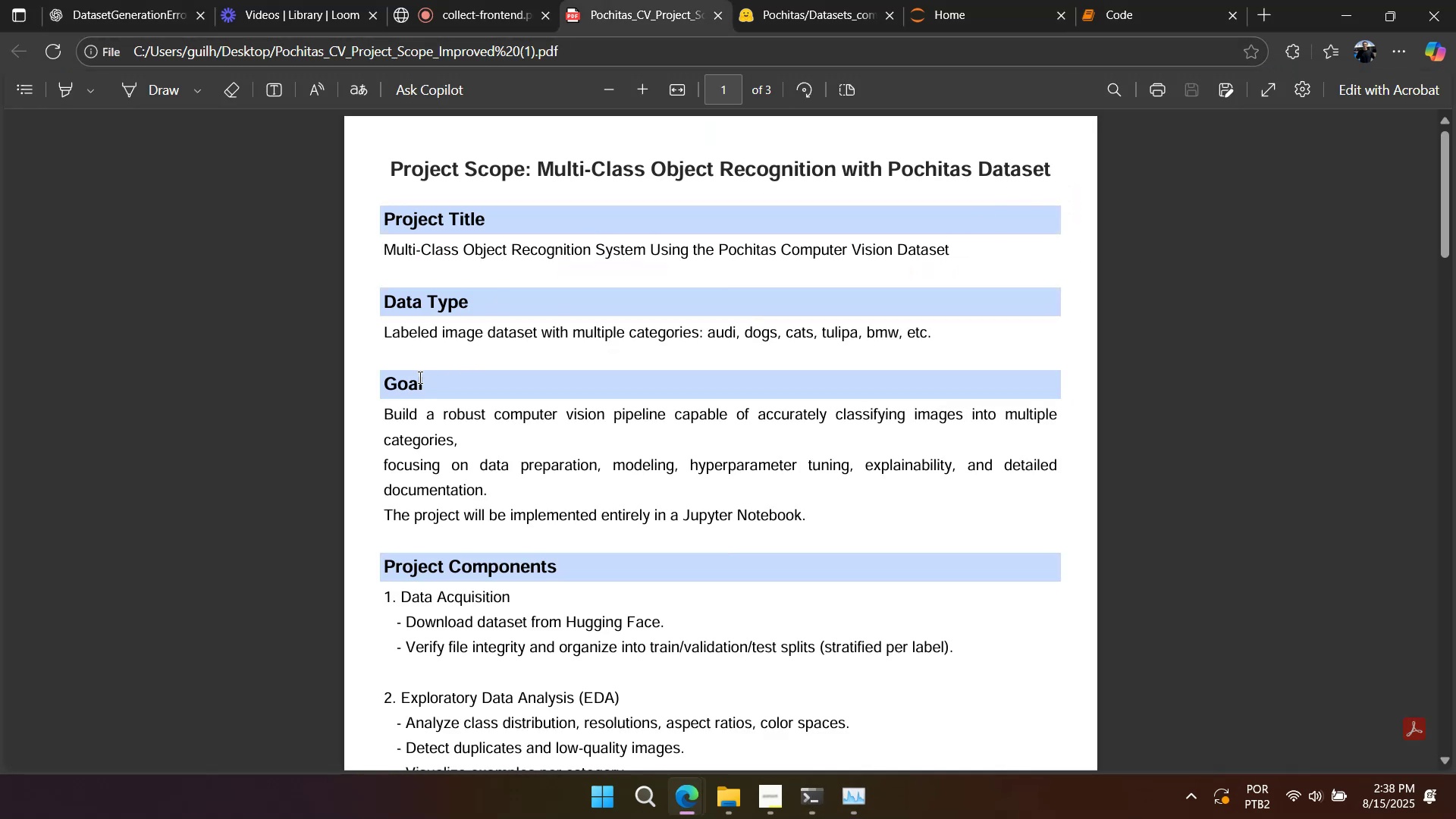 
left_click_drag(start_coordinate=[387, 417], to_coordinate=[772, 408])
 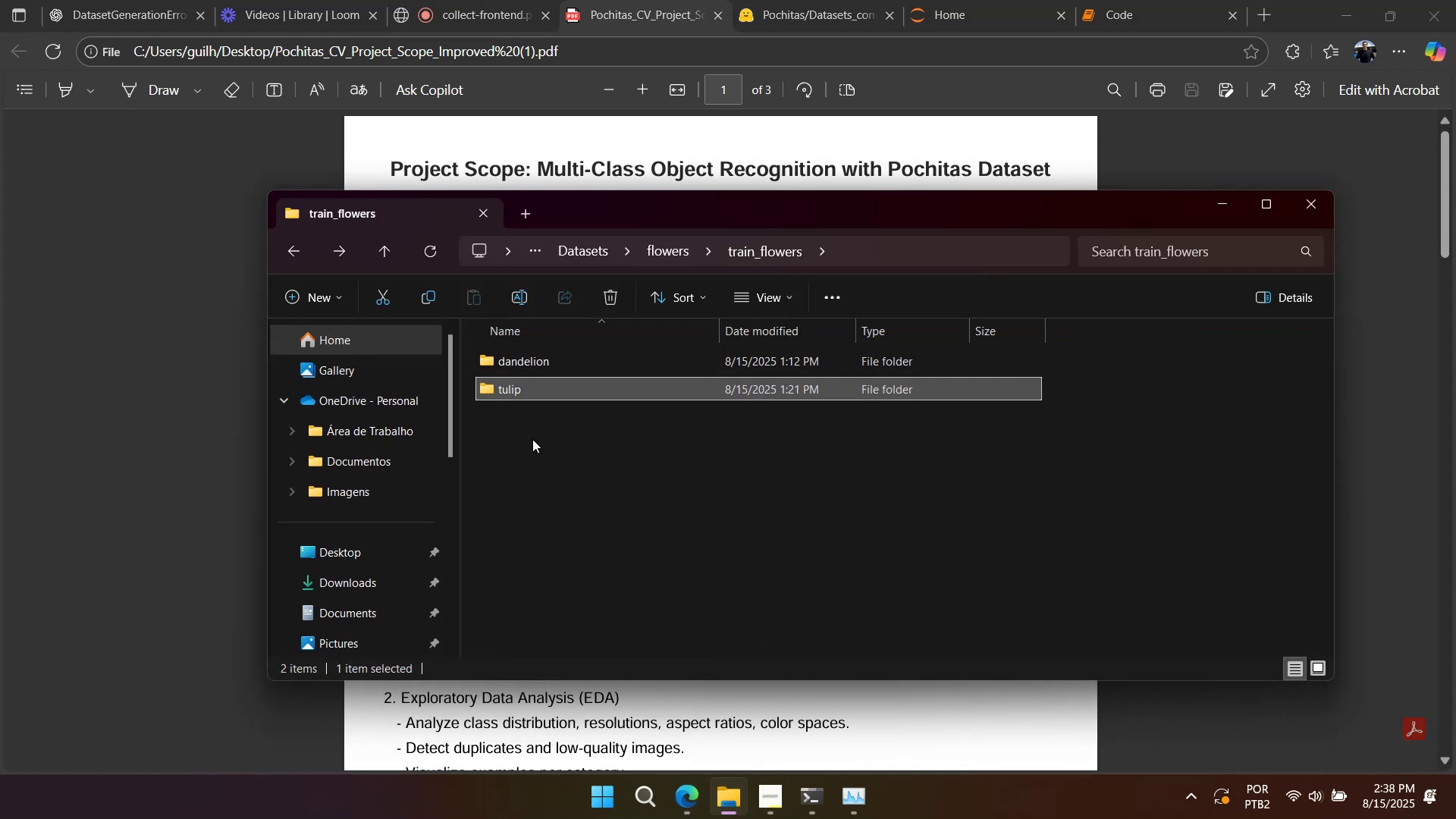 
left_click([397, 536])
 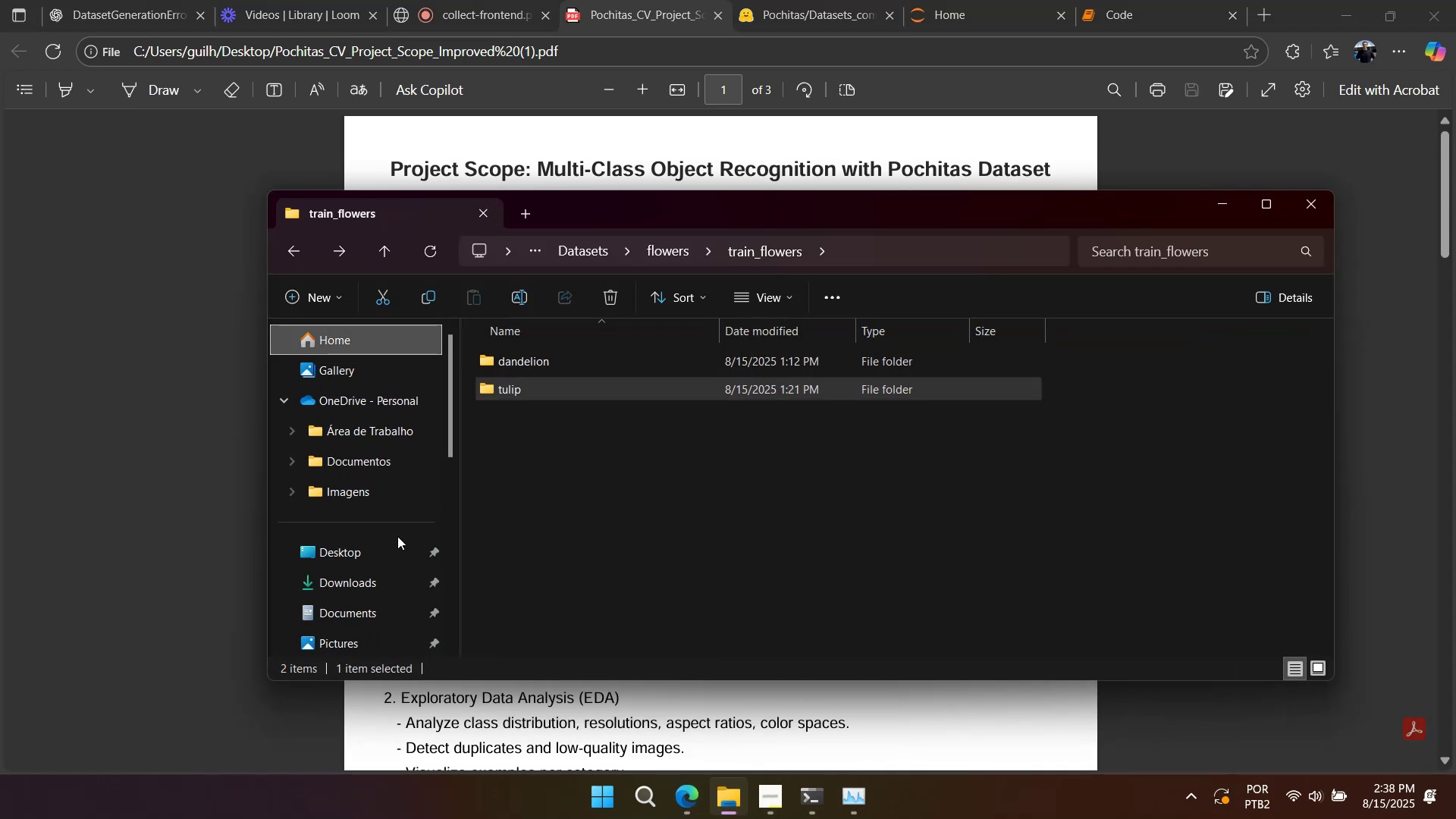 
left_click_drag(start_coordinate=[401, 543], to_coordinate=[403, 566])
 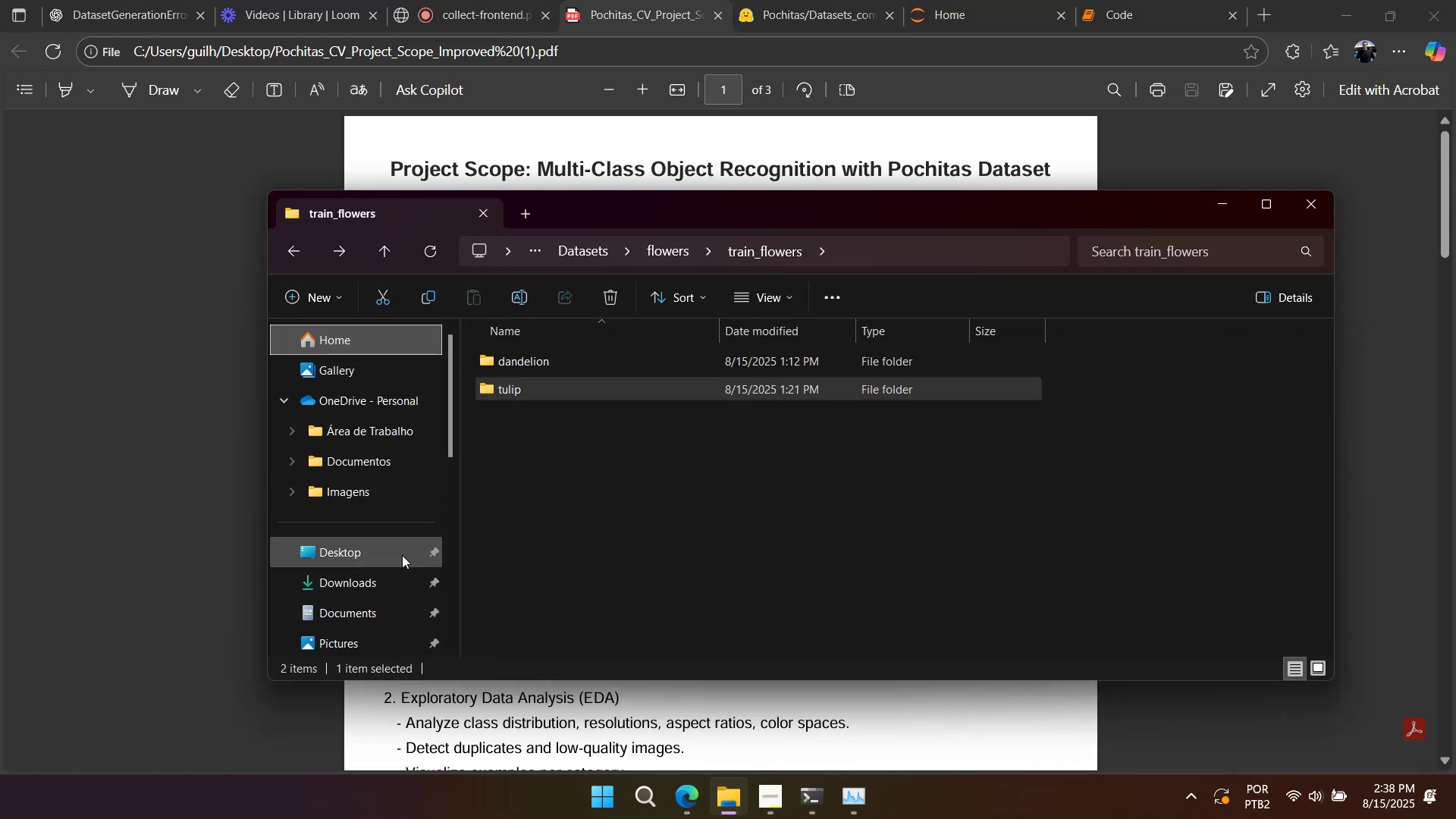 
double_click([399, 550])
 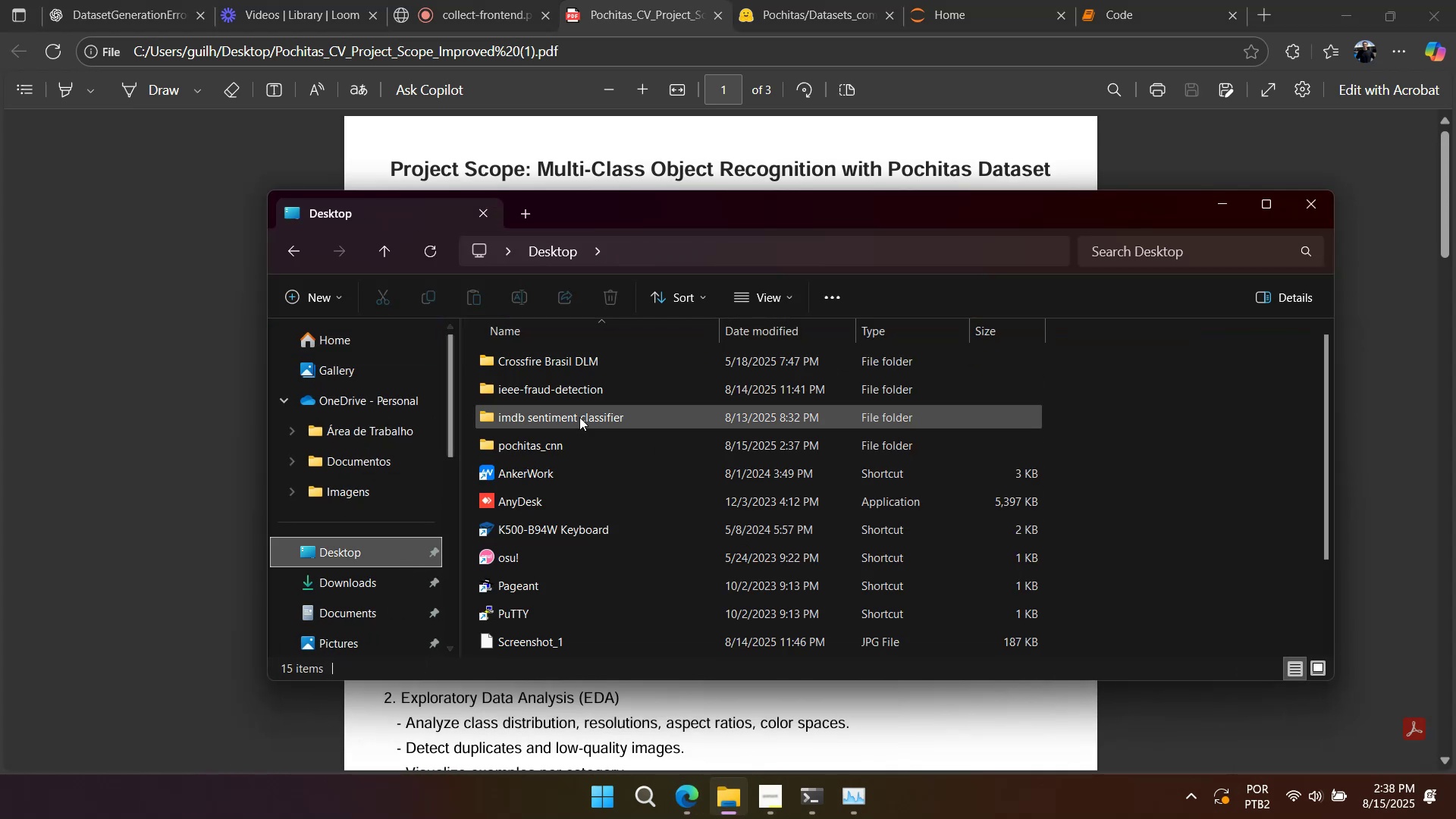 
double_click([596, 393])
 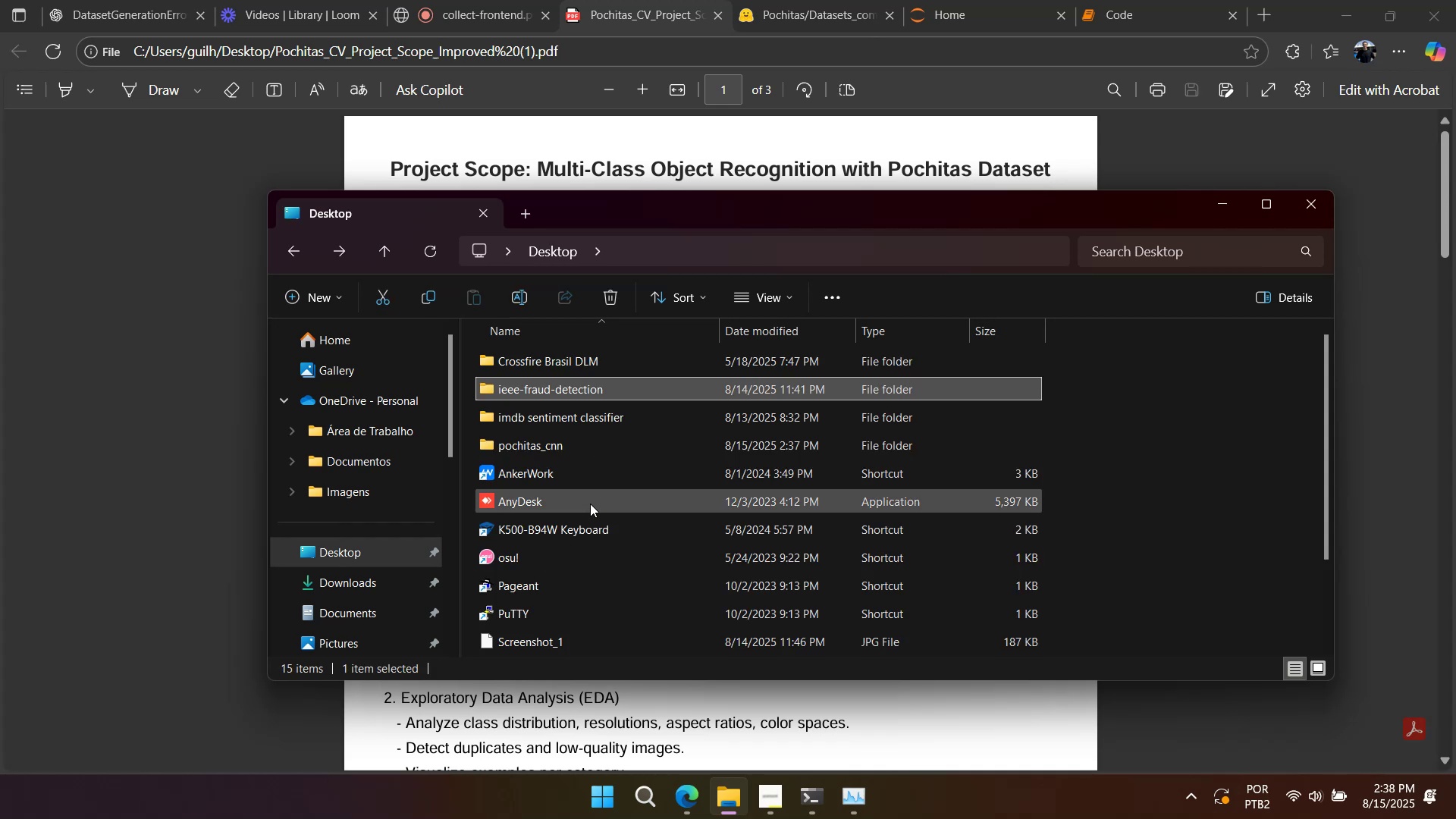 
double_click([598, 457])
 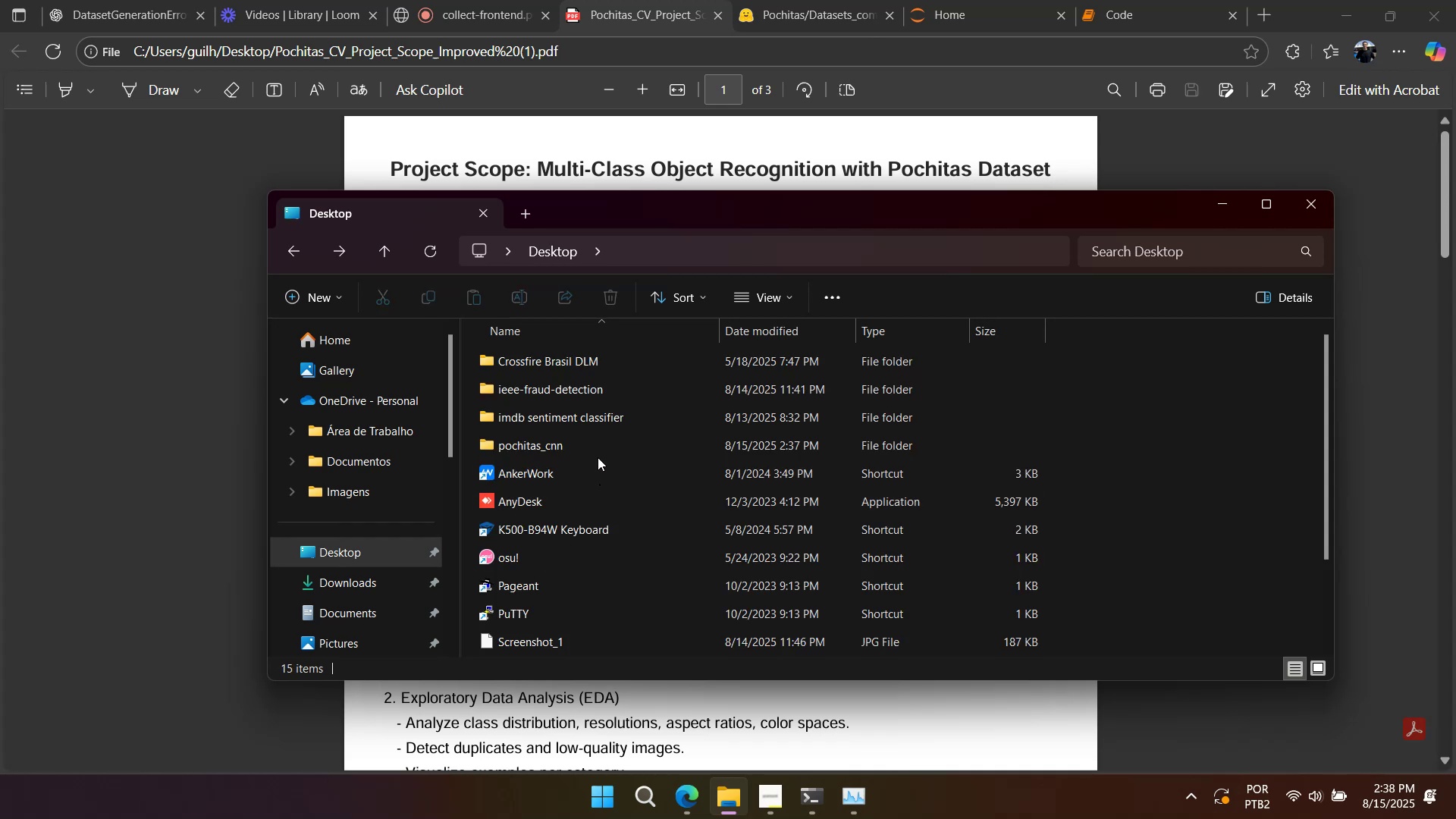 
triple_click([598, 457])
 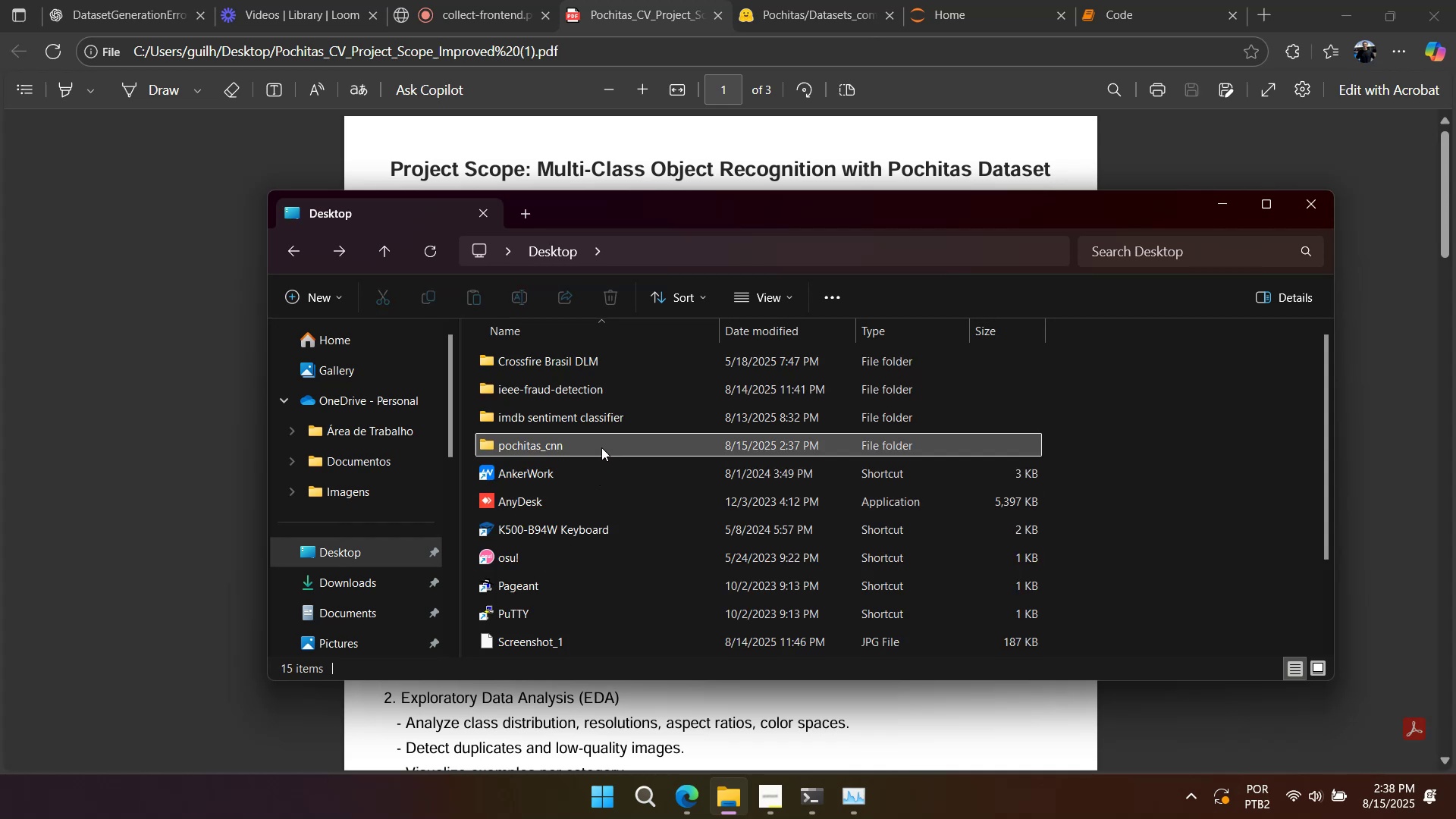 
triple_click([601, 447])
 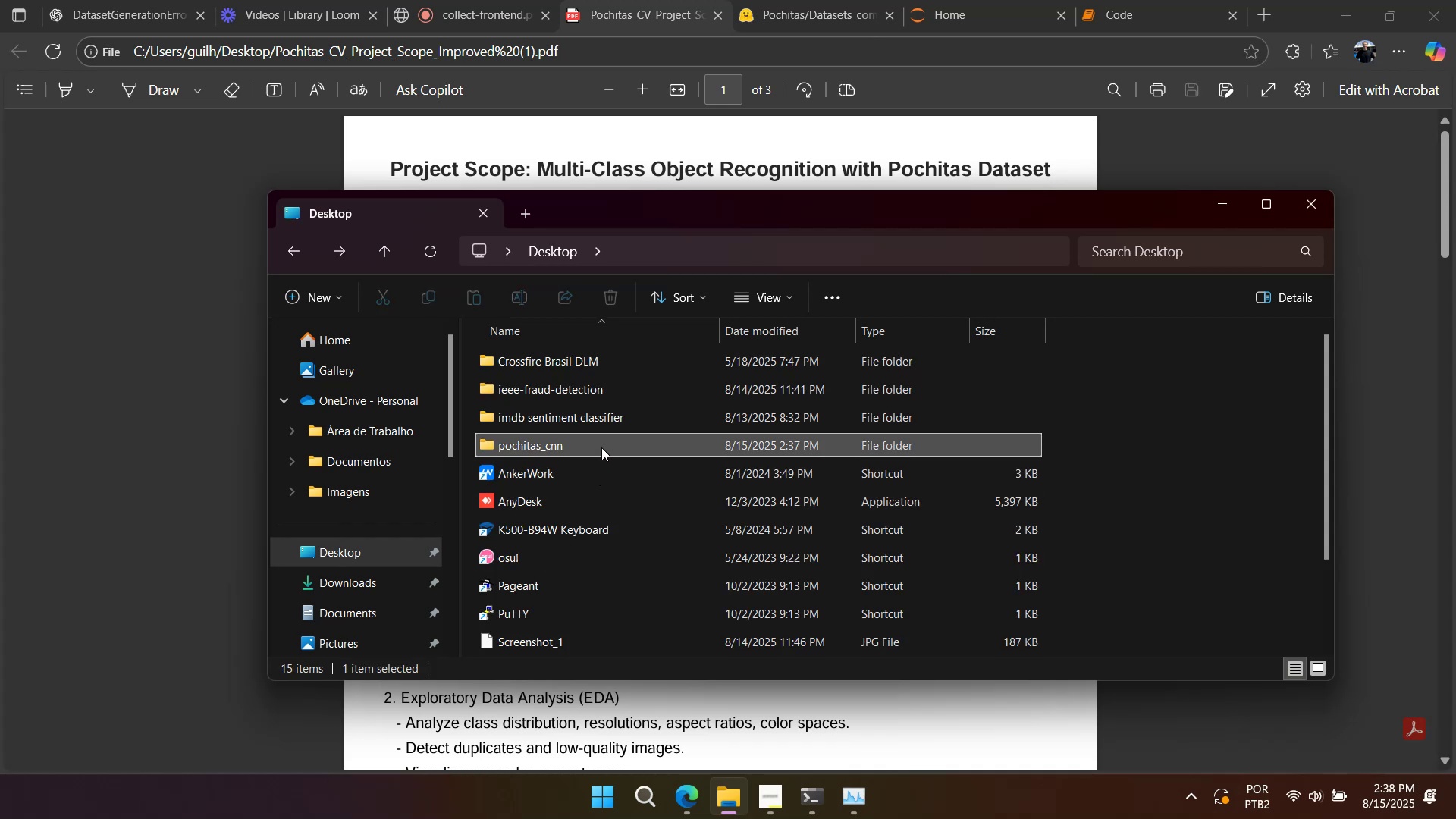 
triple_click([601, 447])
 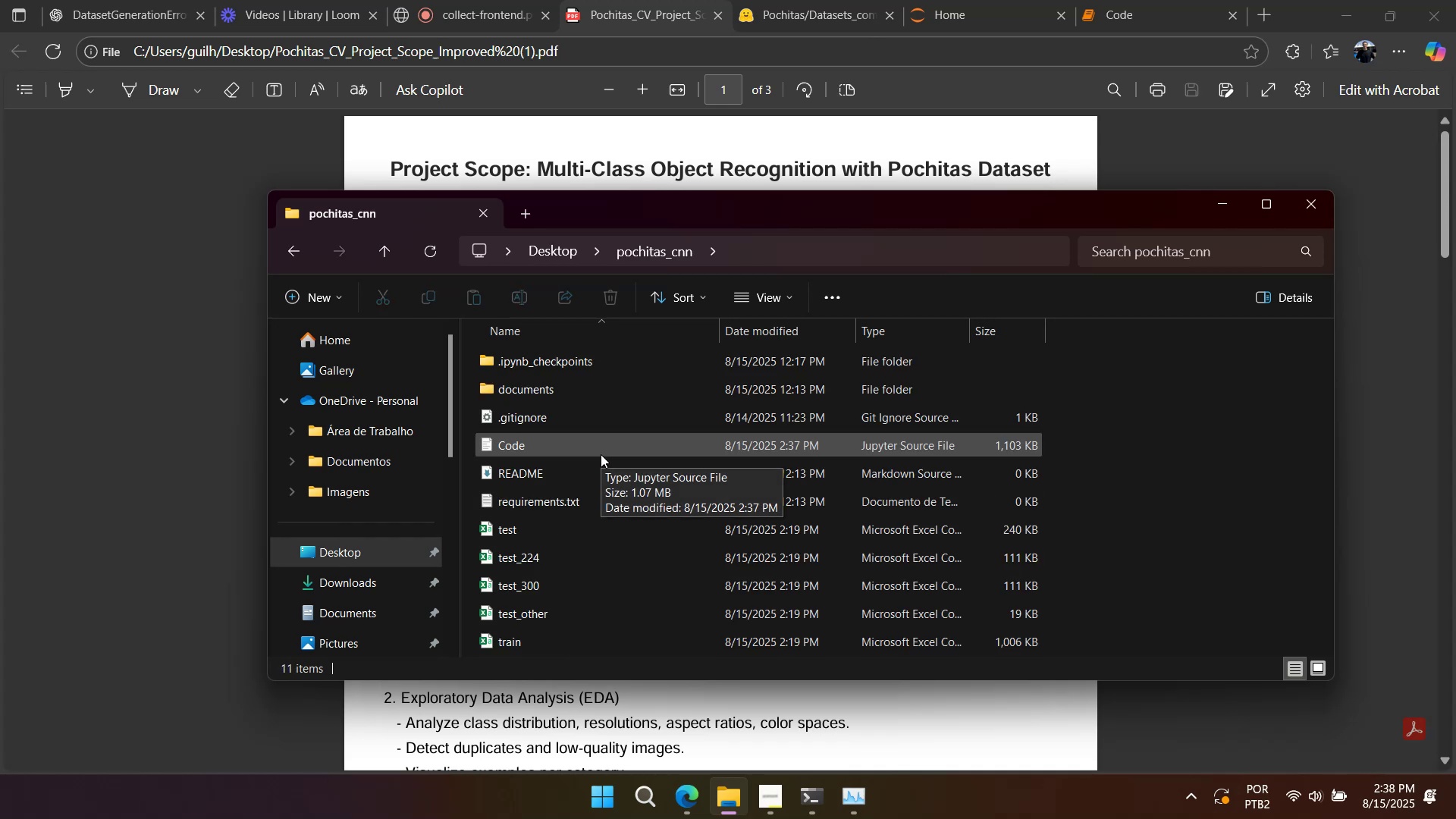 
scroll: coordinate [601, 454], scroll_direction: down, amount: 2.0
 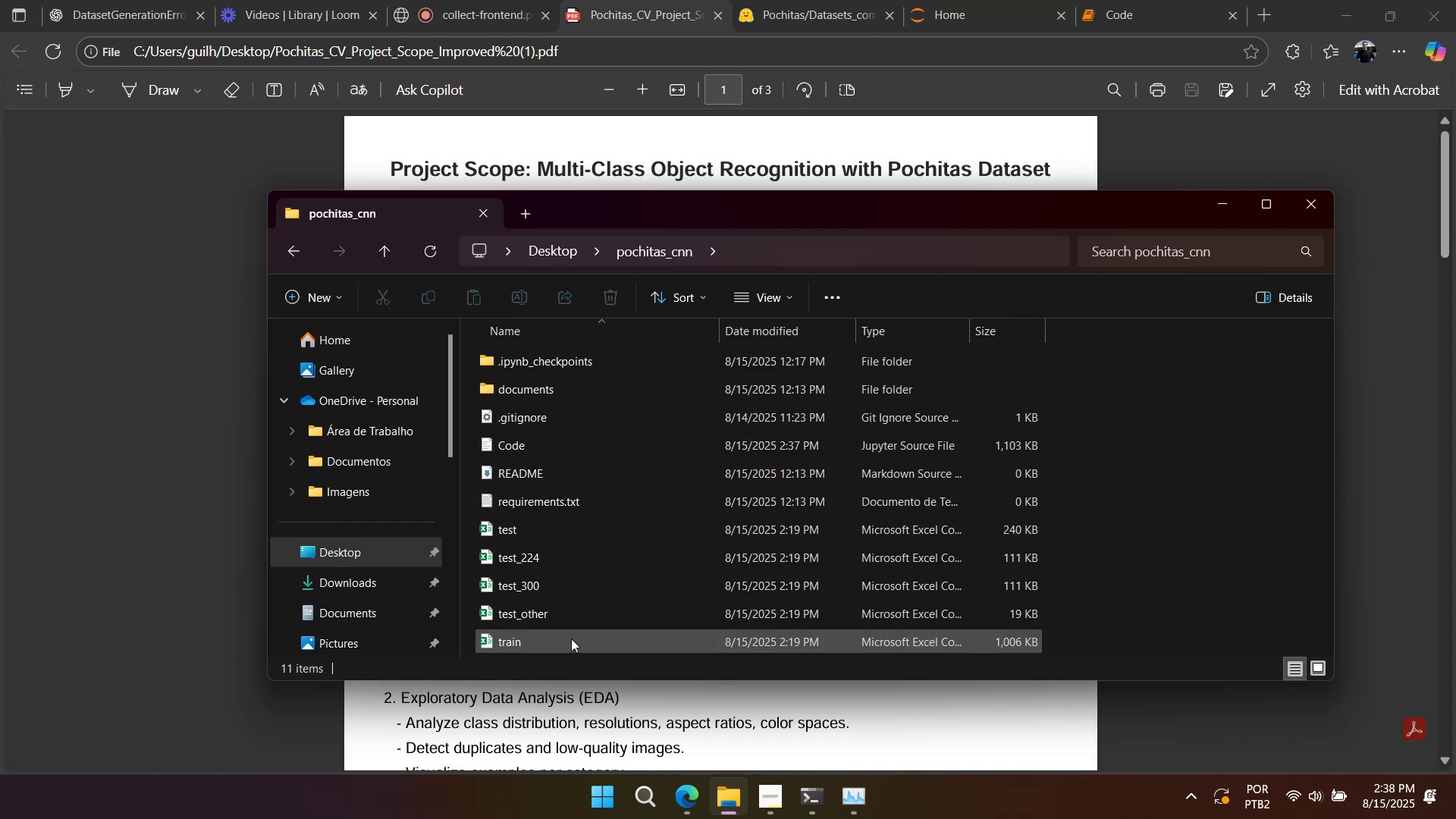 
double_click([576, 588])
 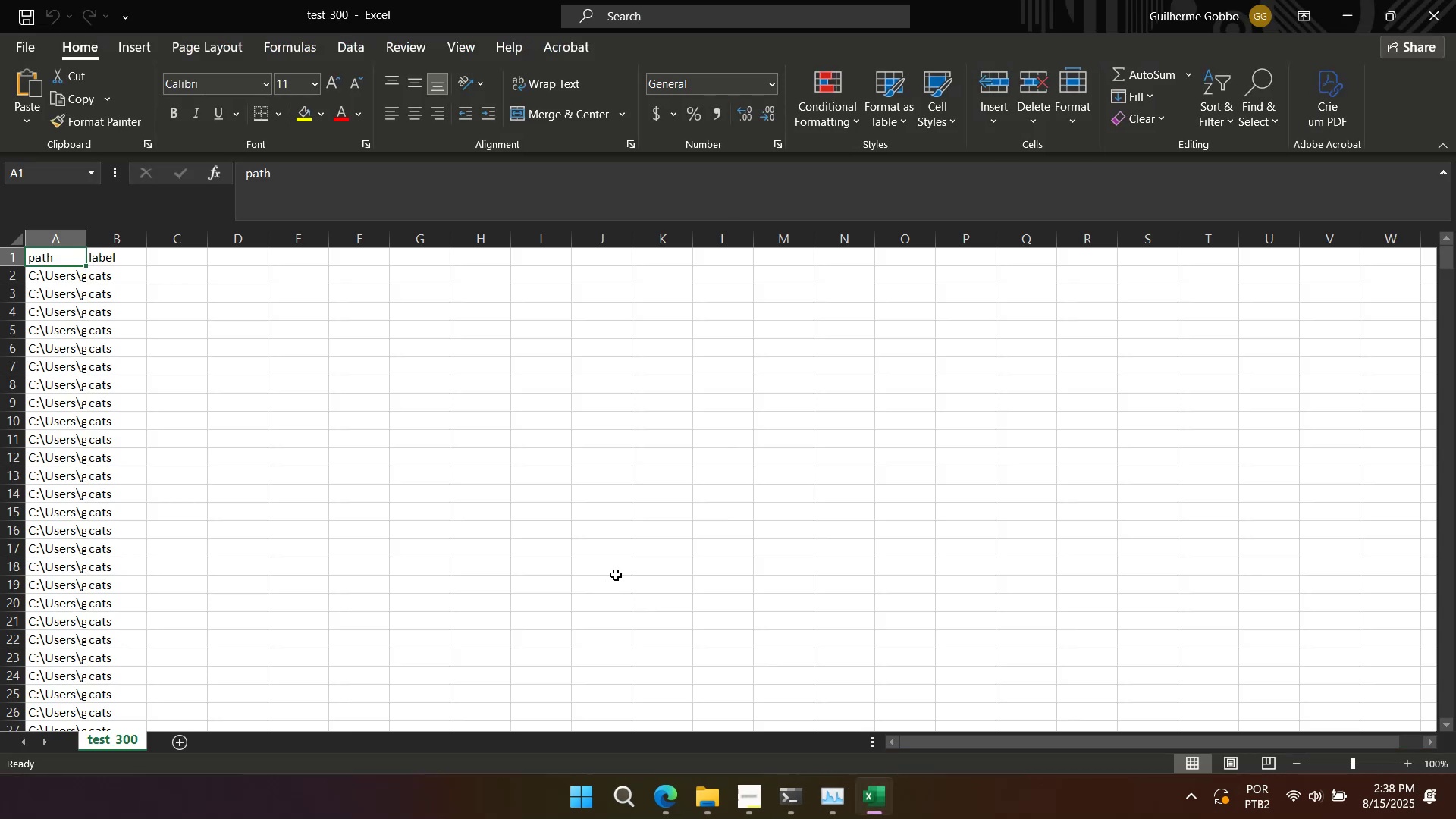 
left_click([1443, 22])
 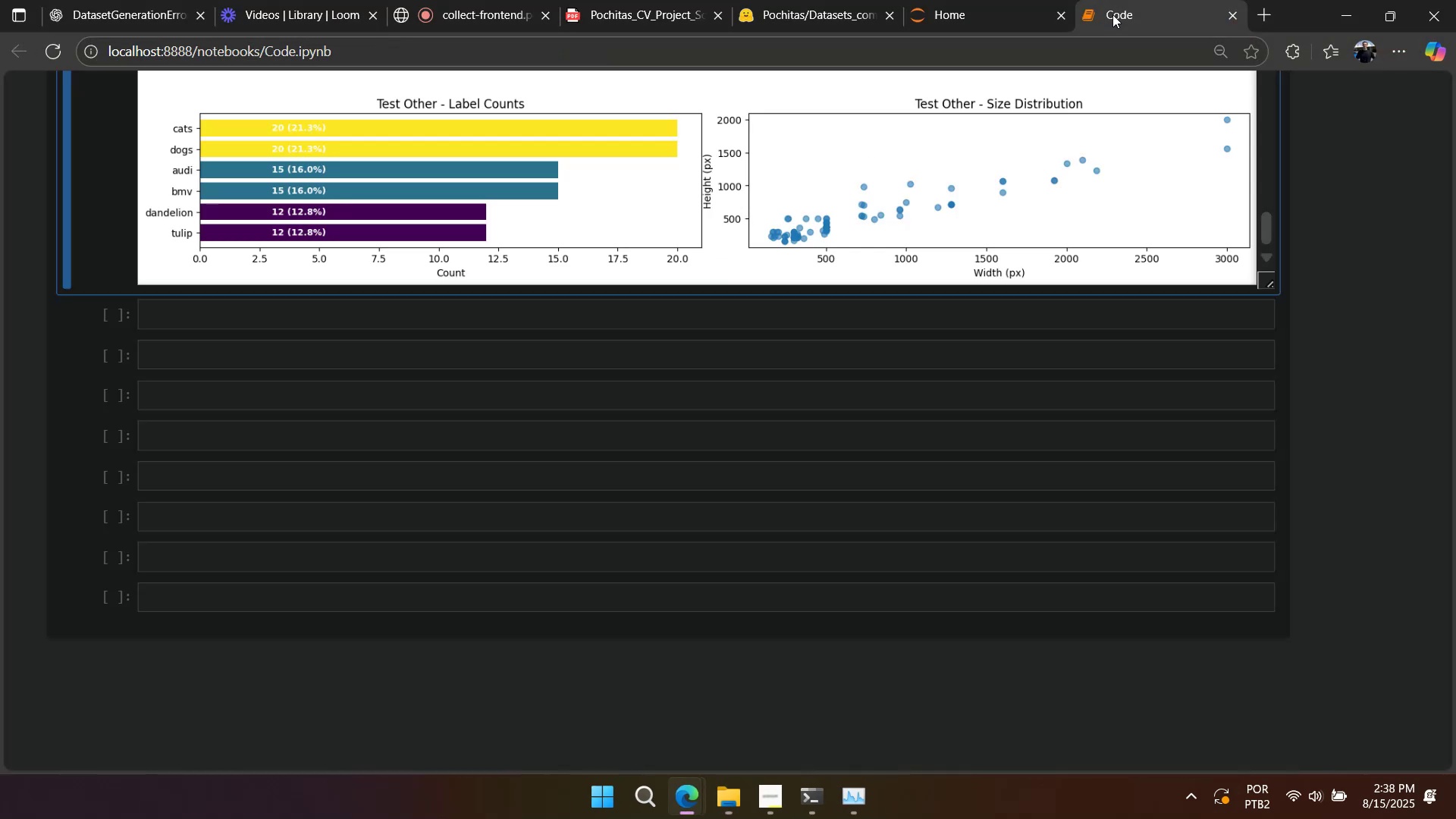 
scroll: coordinate [488, 337], scroll_direction: up, amount: 42.0
 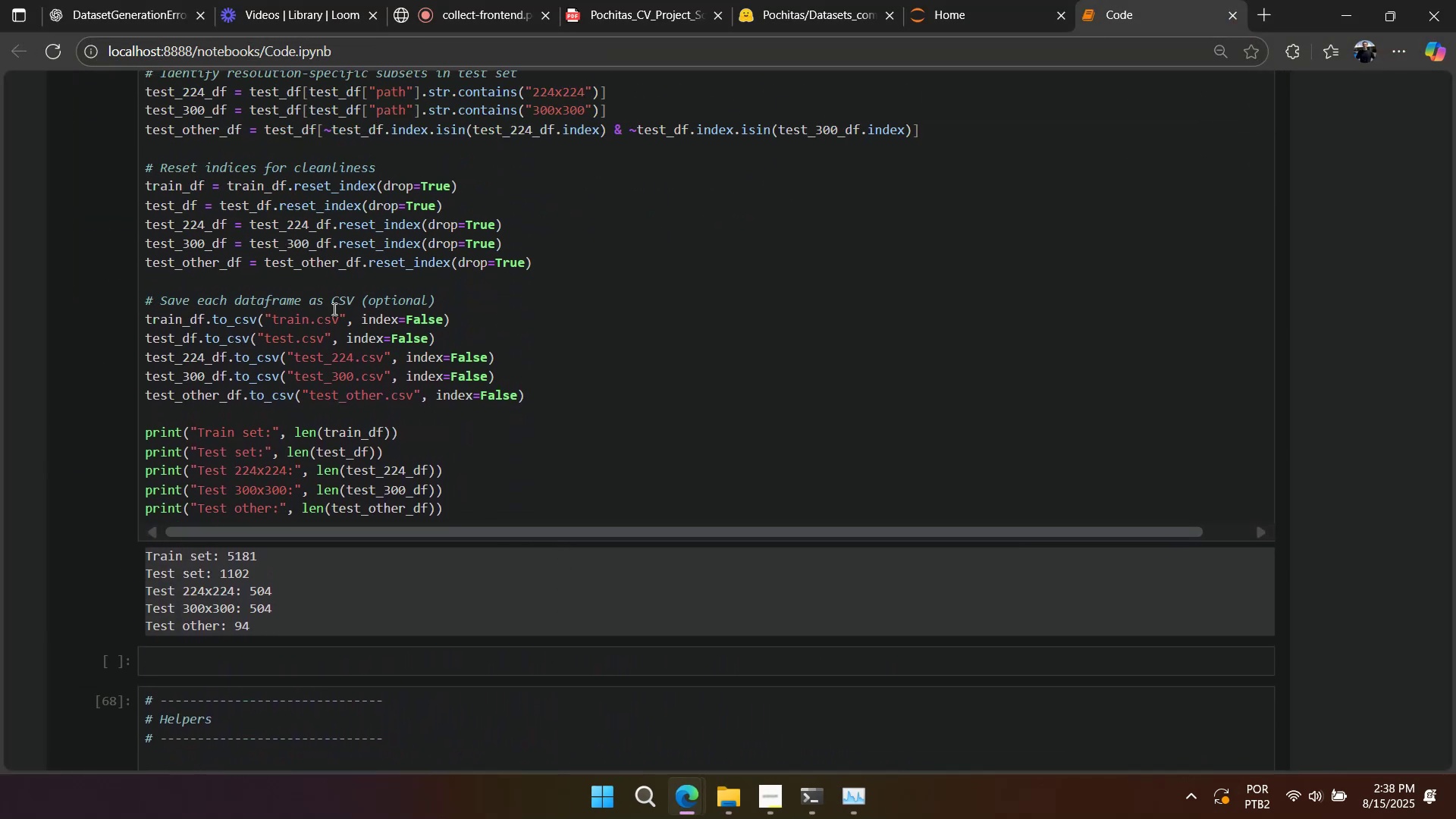 
left_click_drag(start_coordinate=[327, 300], to_coordinate=[347, 391])
 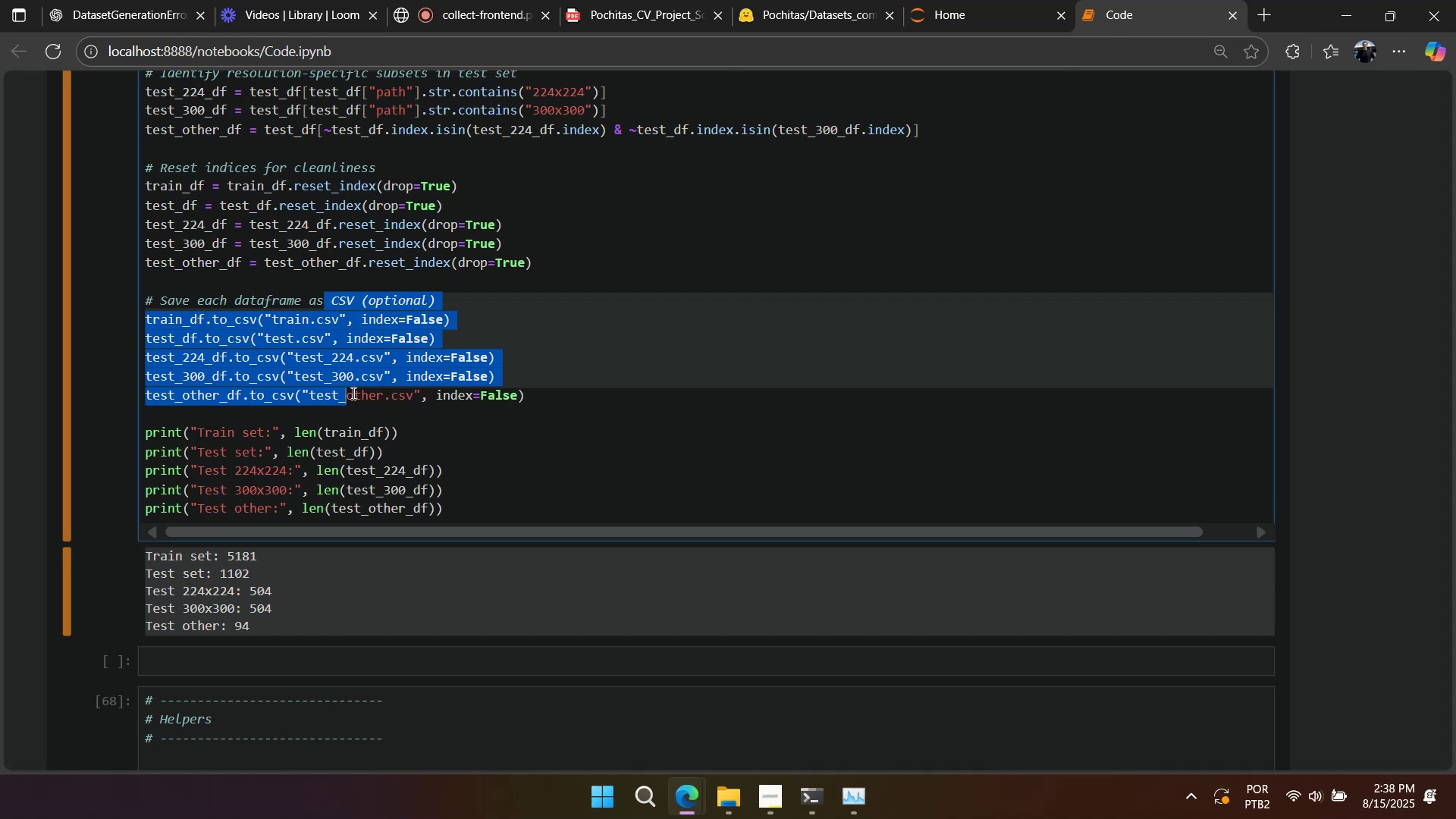 
left_click([352, 393])
 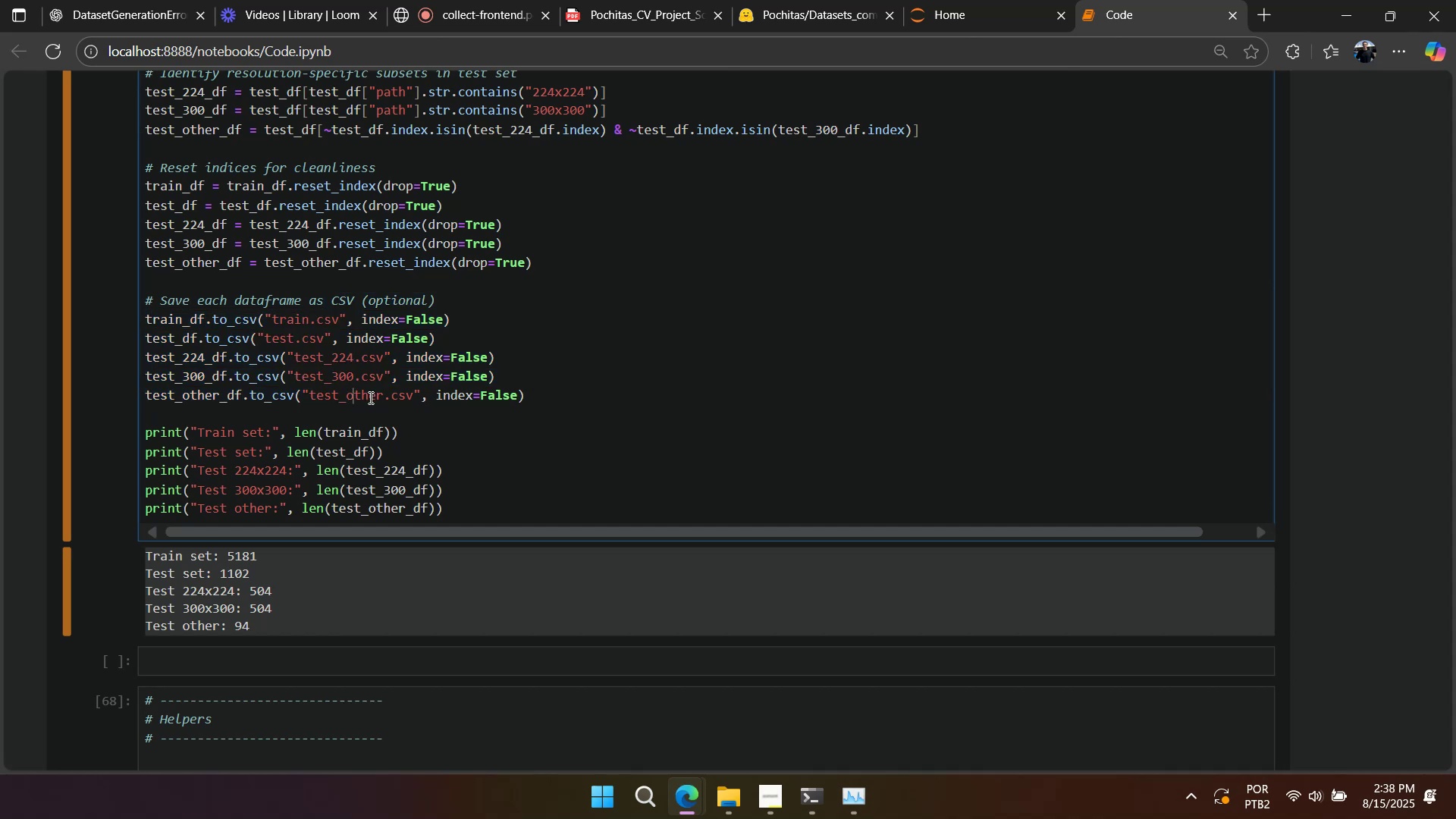 
left_click_drag(start_coordinate=[369, 397], to_coordinate=[342, 320])
 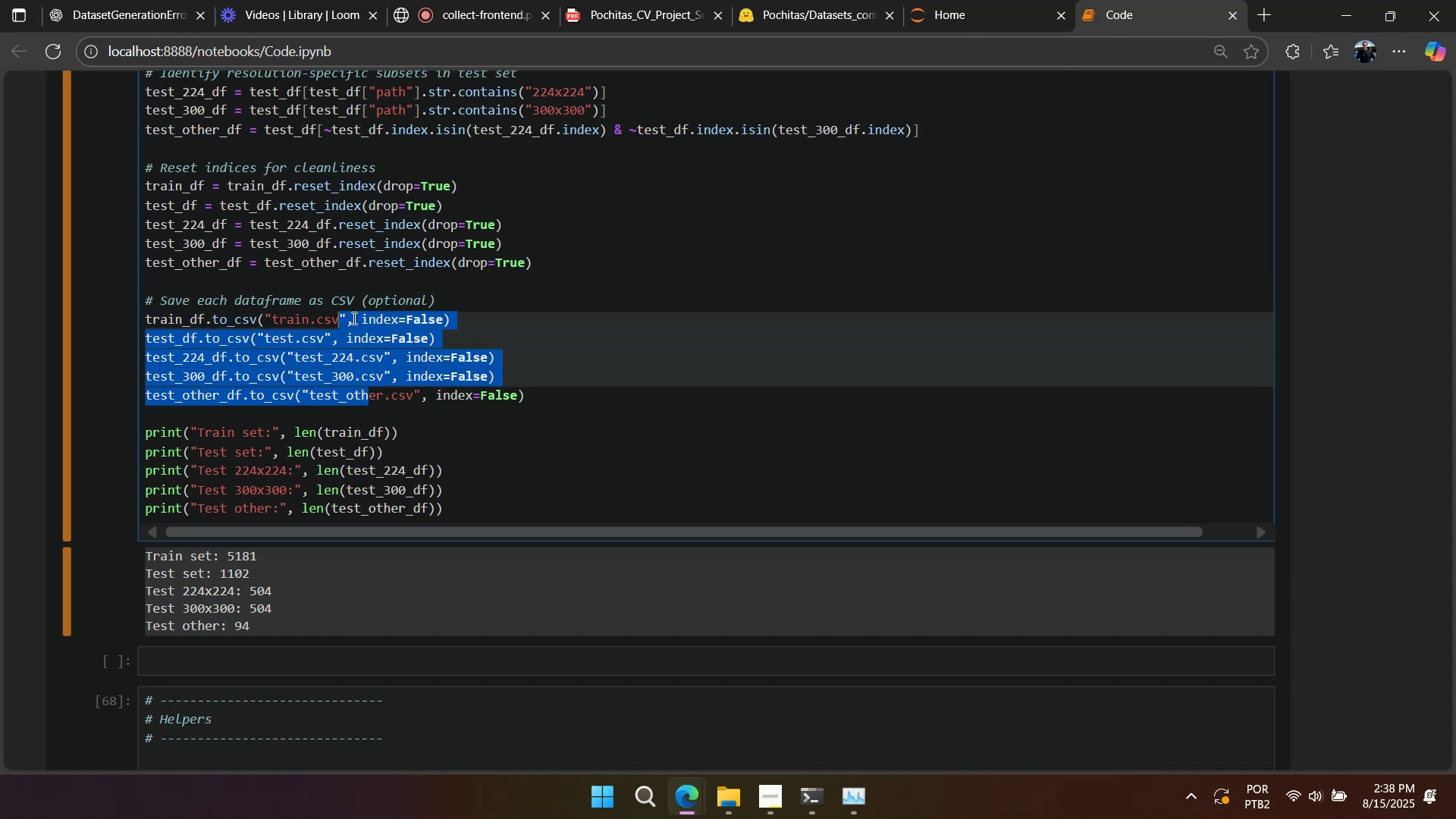 
key(Control+Slash)
 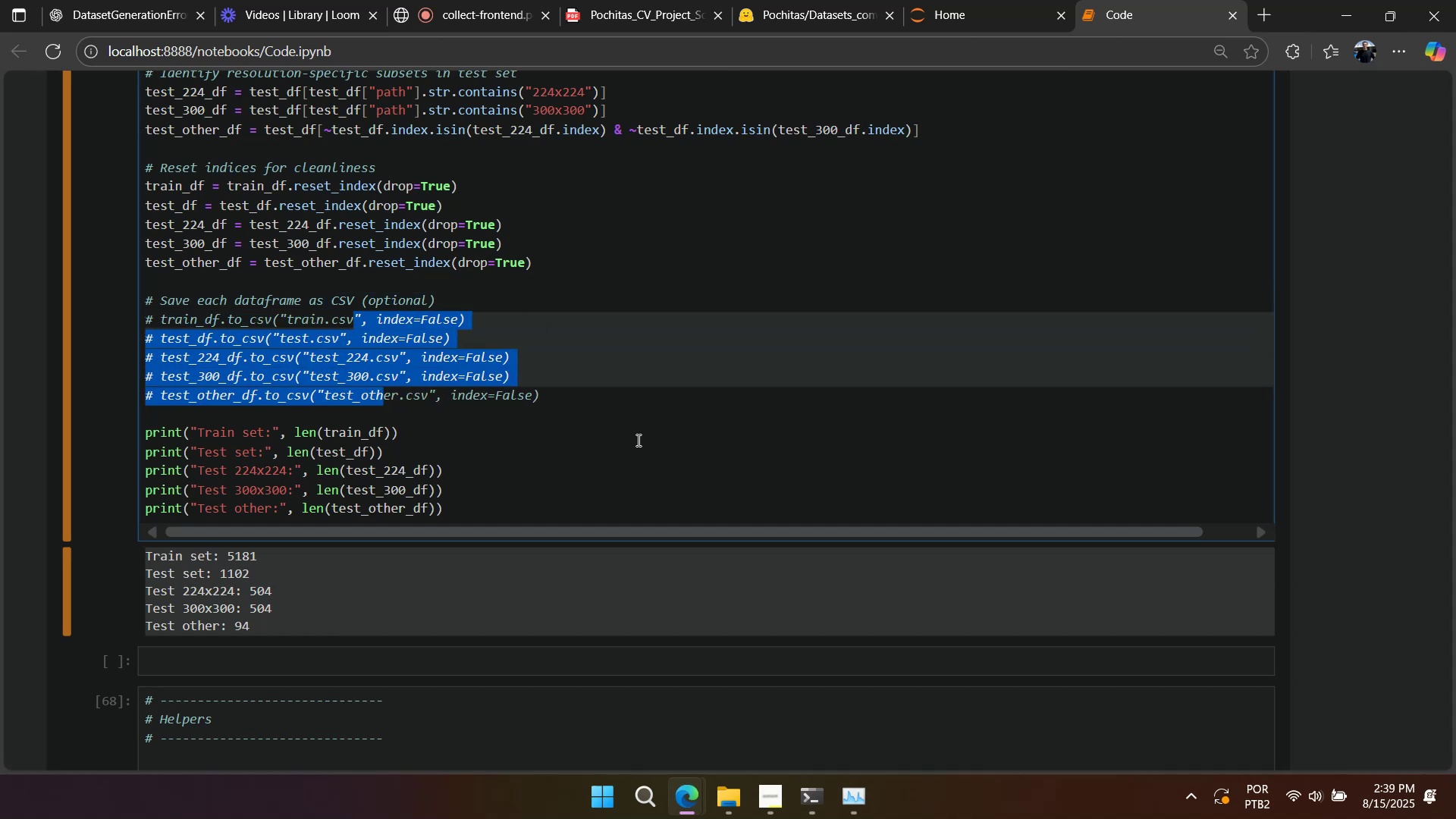 
scroll: coordinate [581, 447], scroll_direction: down, amount: 3.0
 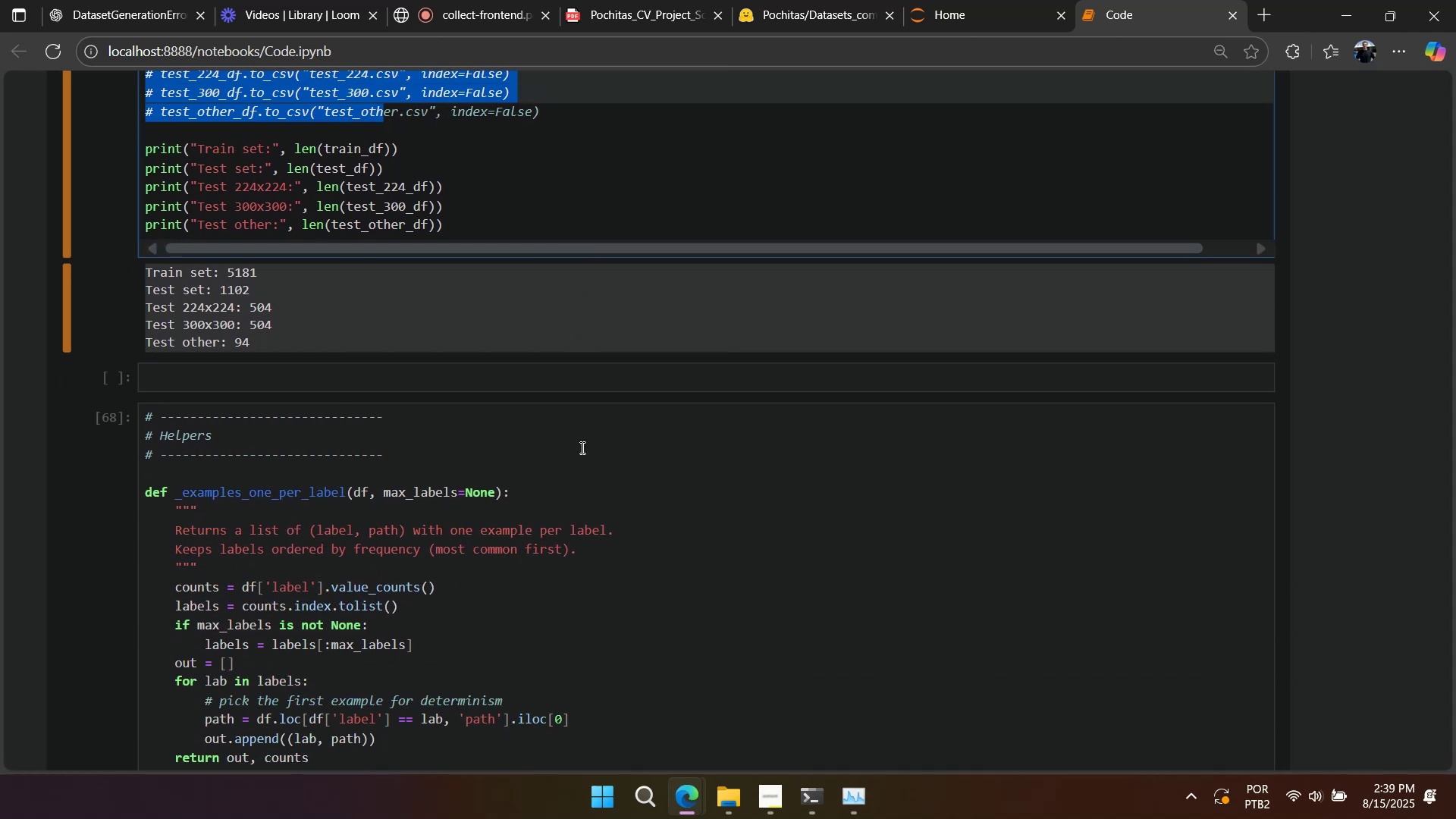 
scroll: coordinate [607, 453], scroll_direction: none, amount: 0.0
 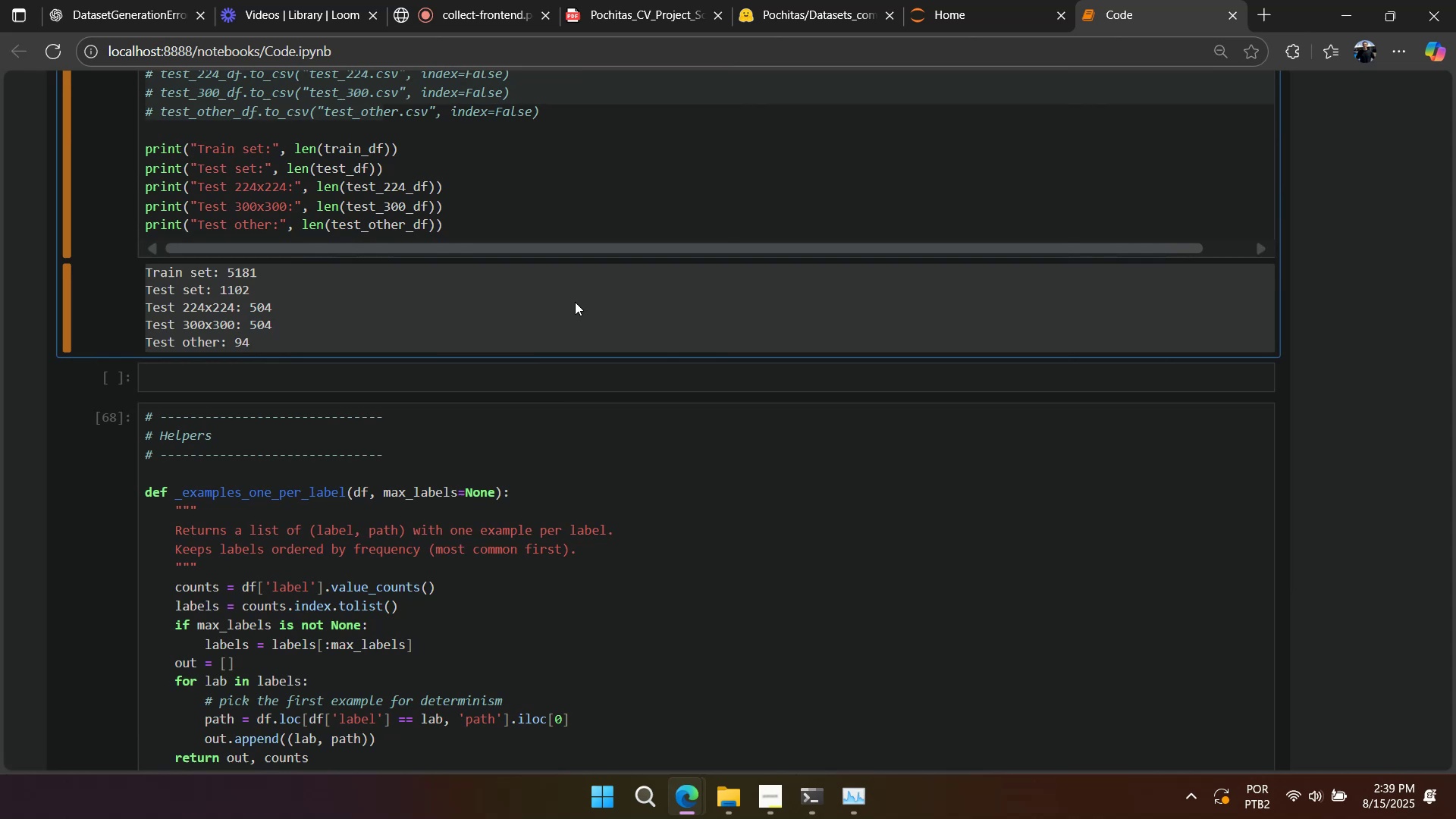 
double_click([551, 218])
 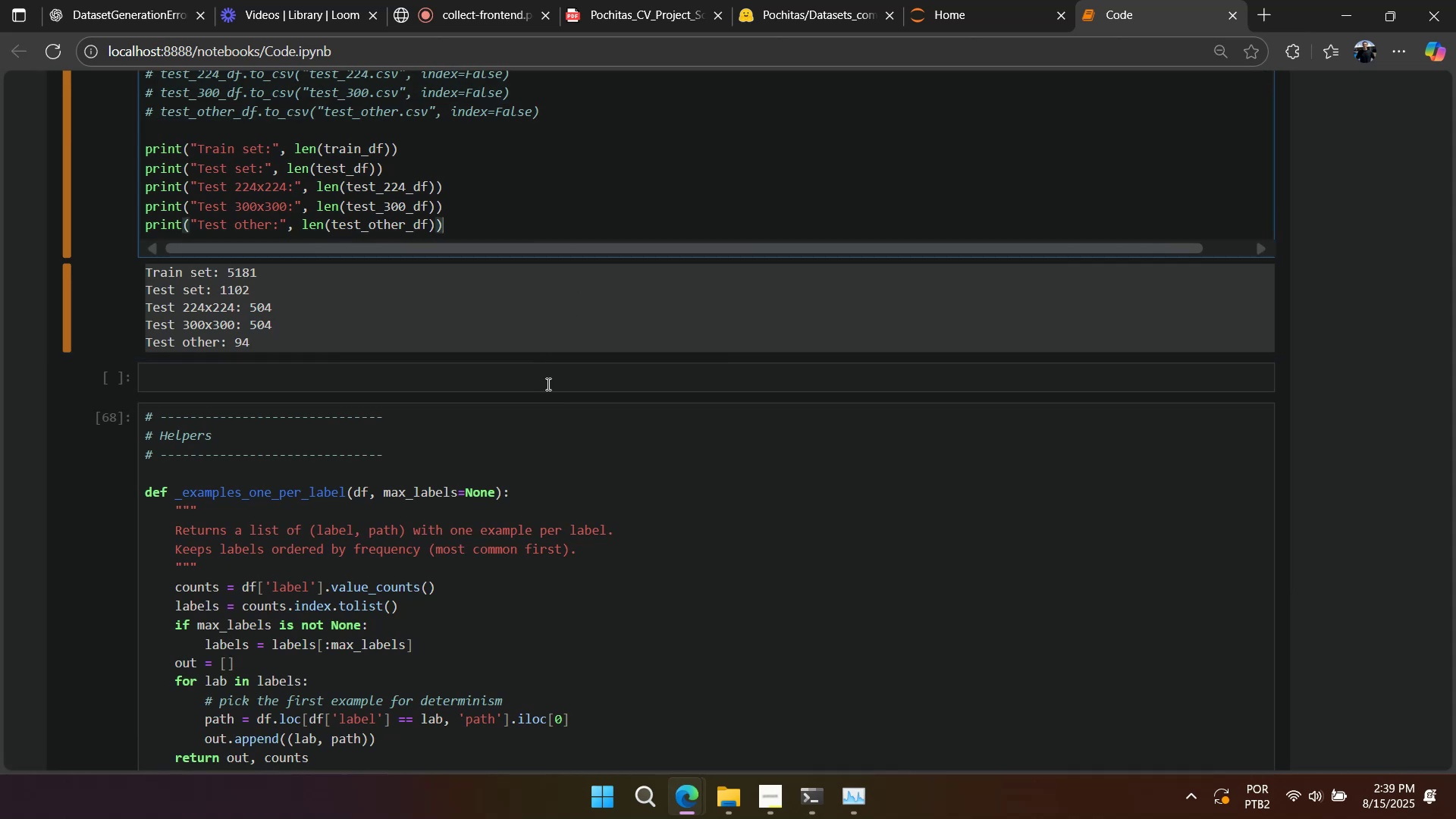 
scroll: coordinate [547, 397], scroll_direction: down, amount: 20.0
 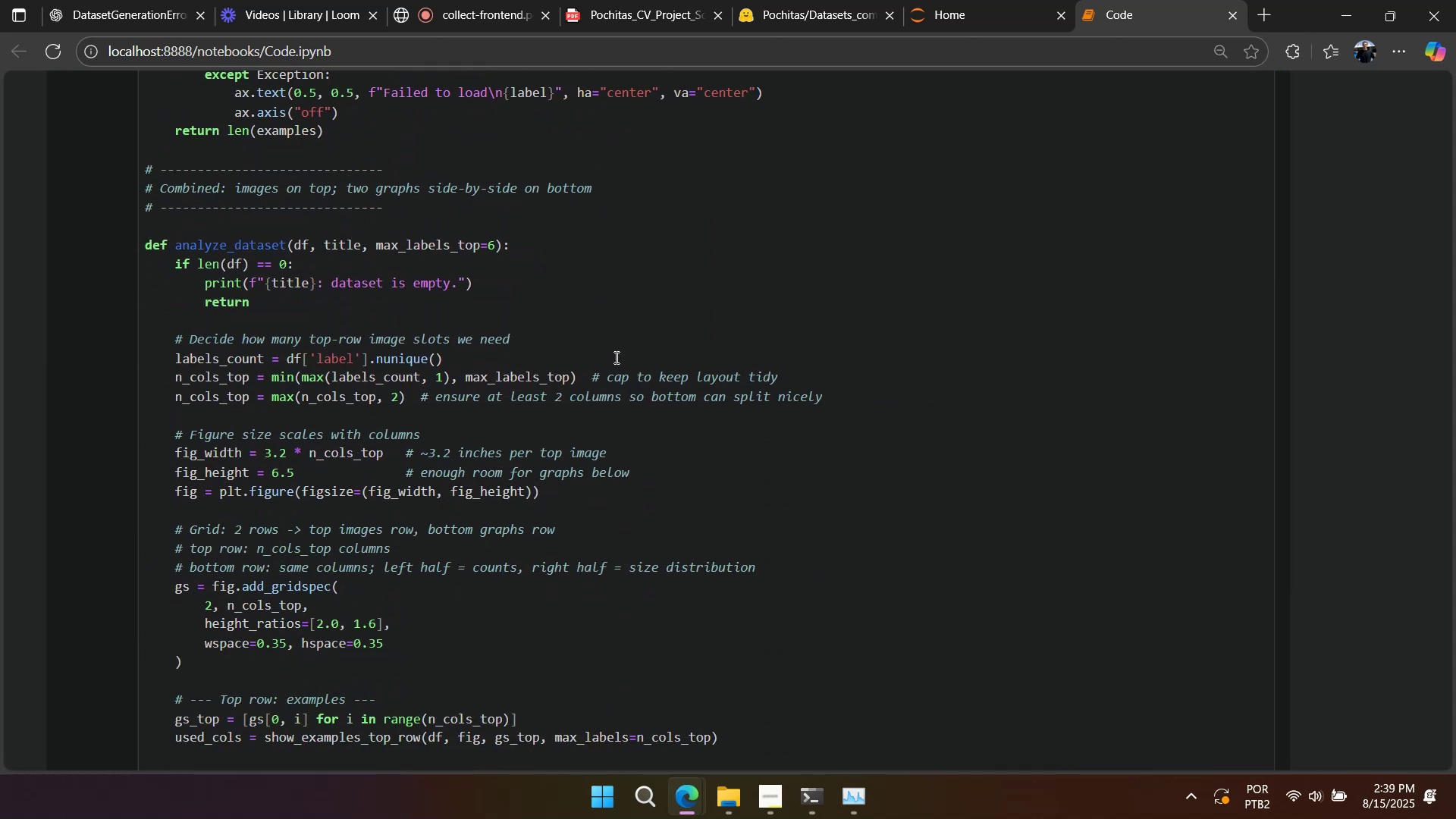 
left_click([598, 350])
 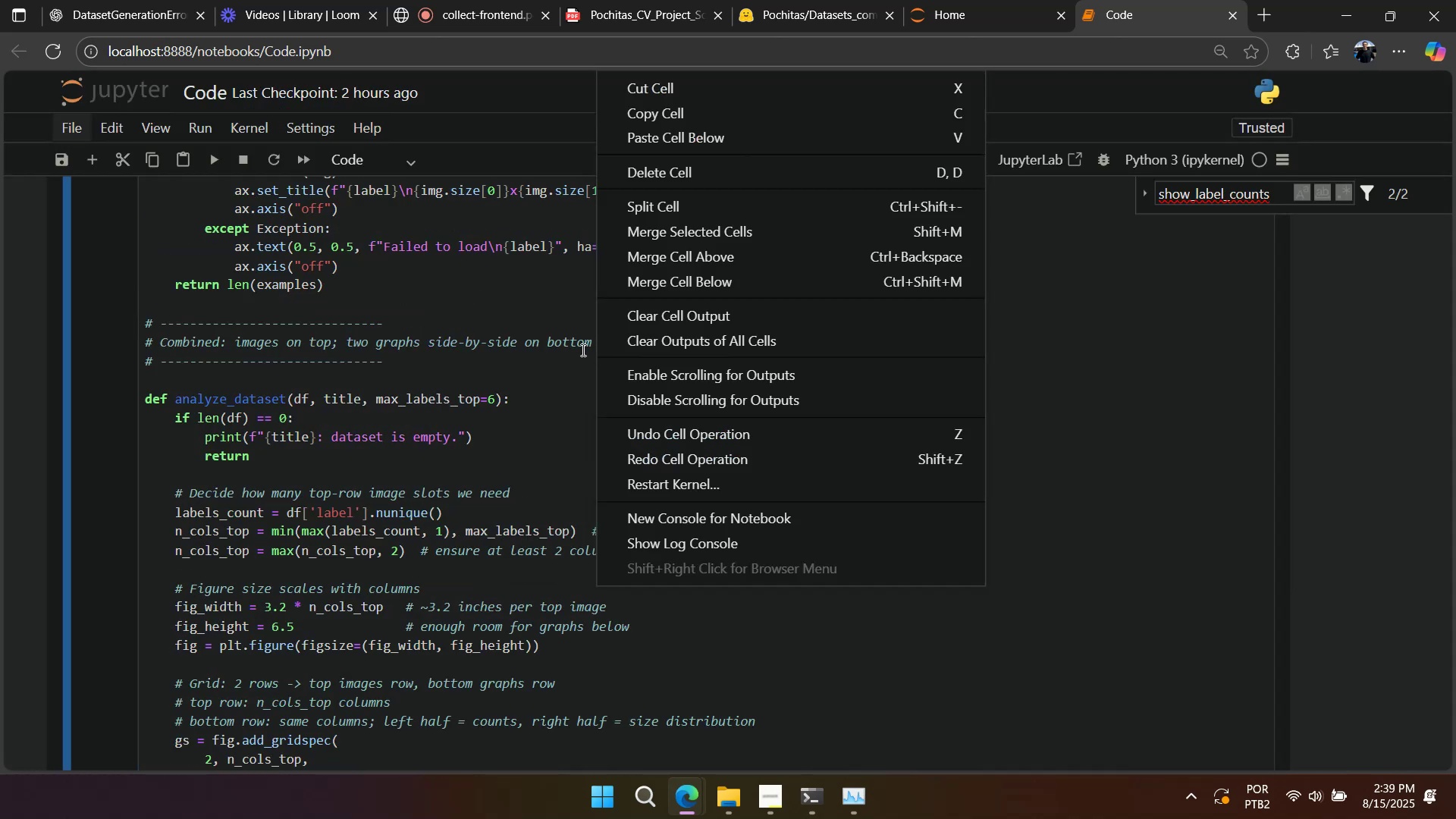 
left_click([576, 350])
 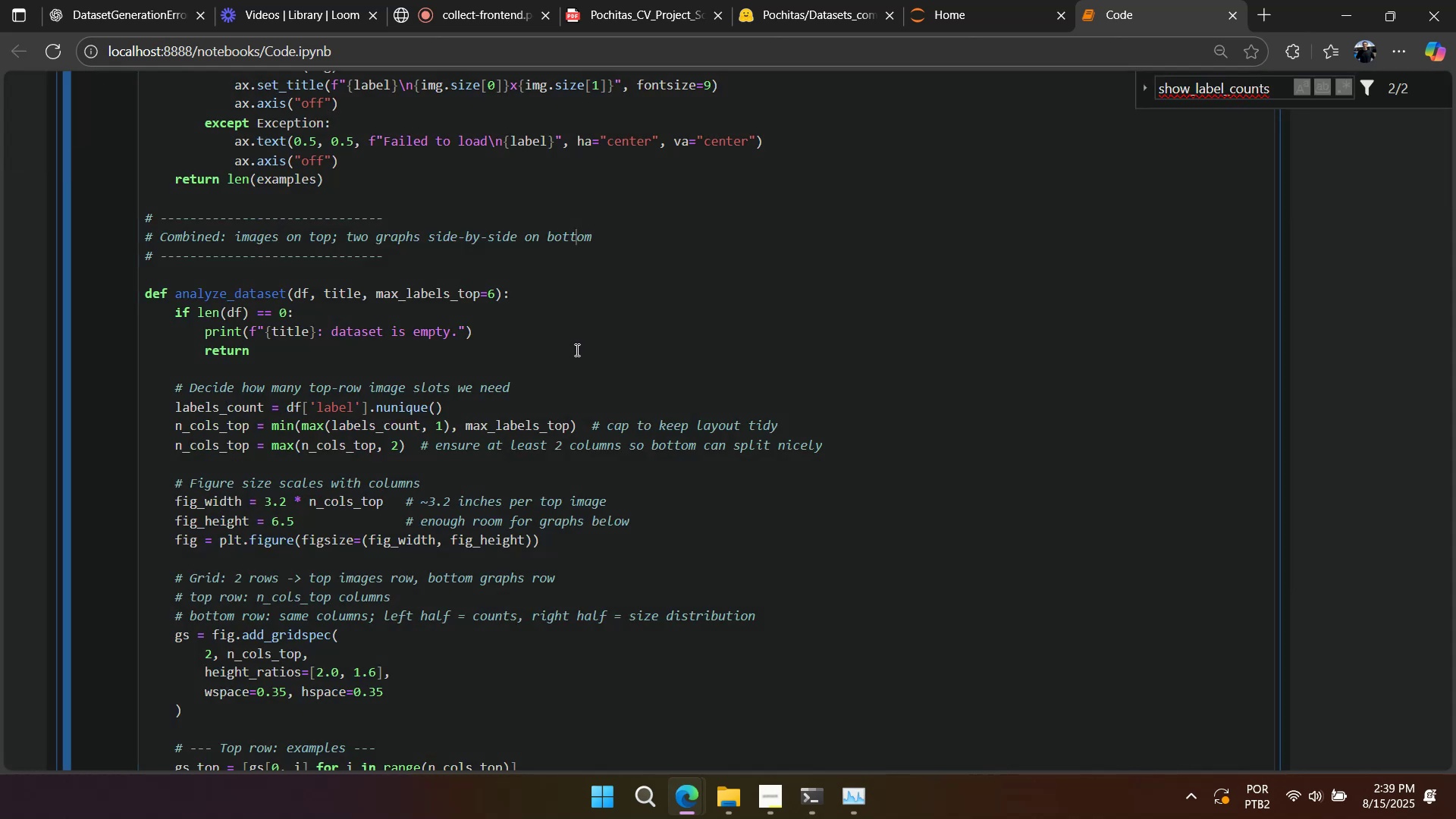 
right_click([576, 350])
 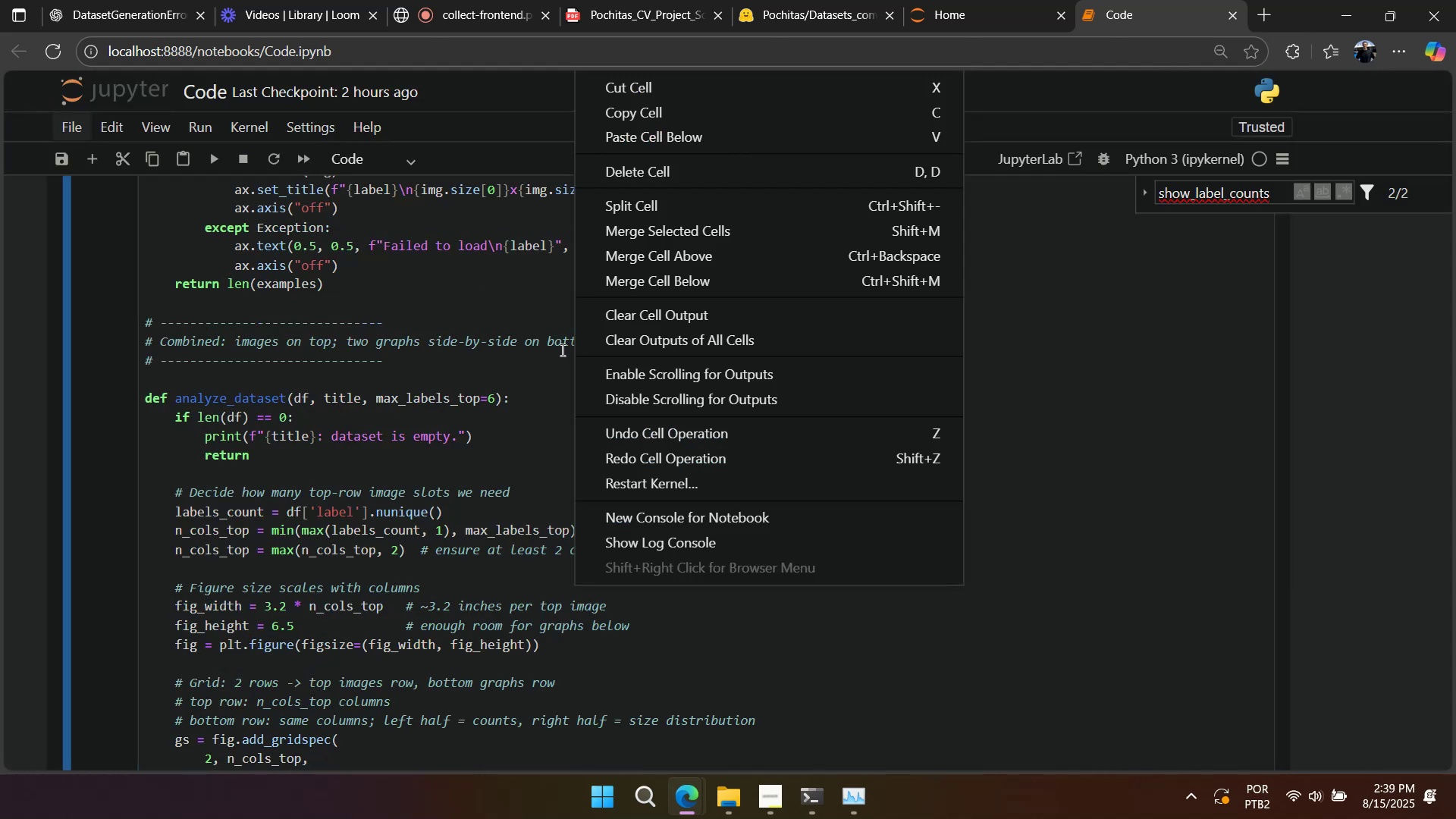 
left_click([561, 350])
 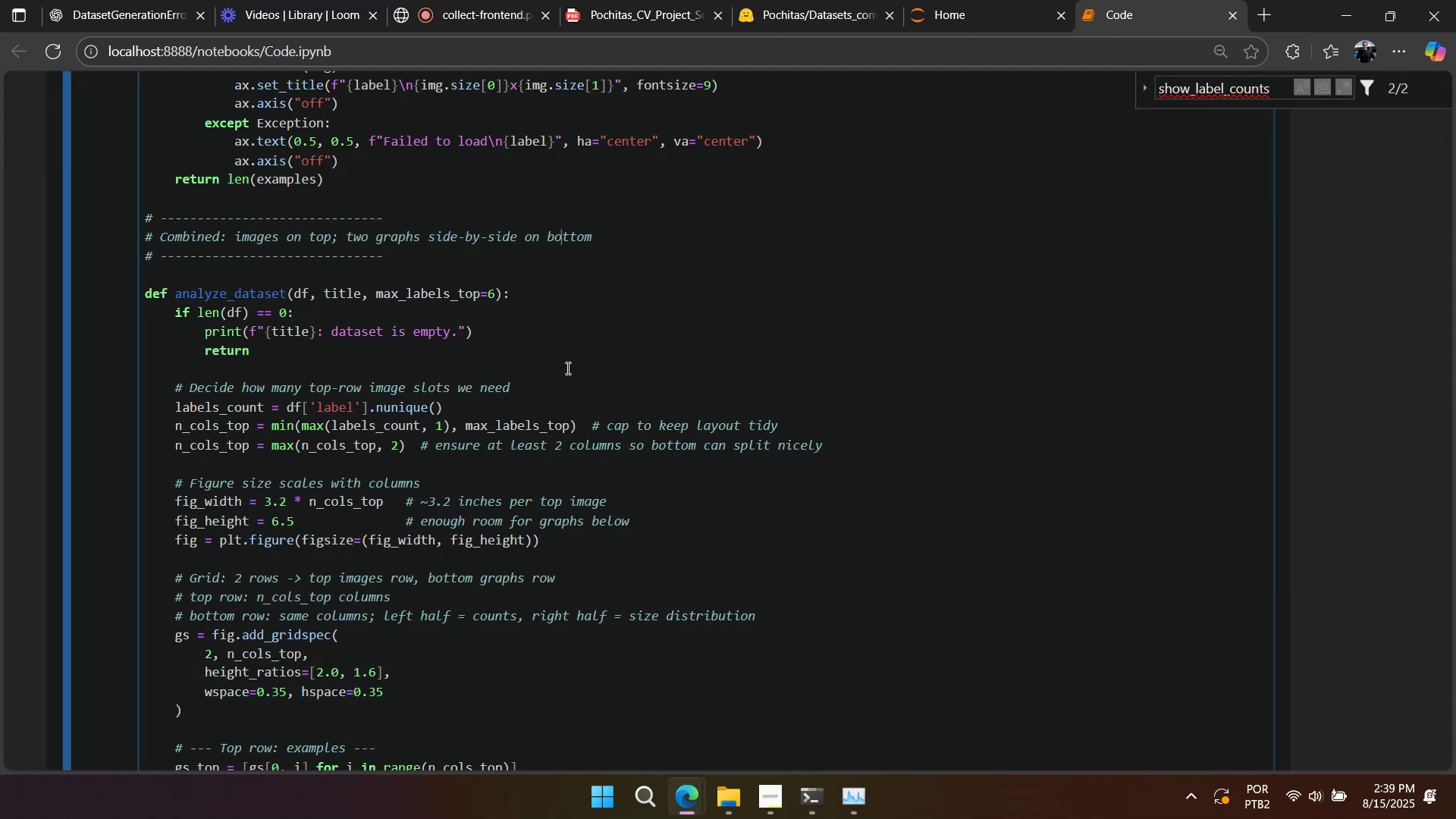 
scroll: coordinate [566, 378], scroll_direction: down, amount: 12.0
 